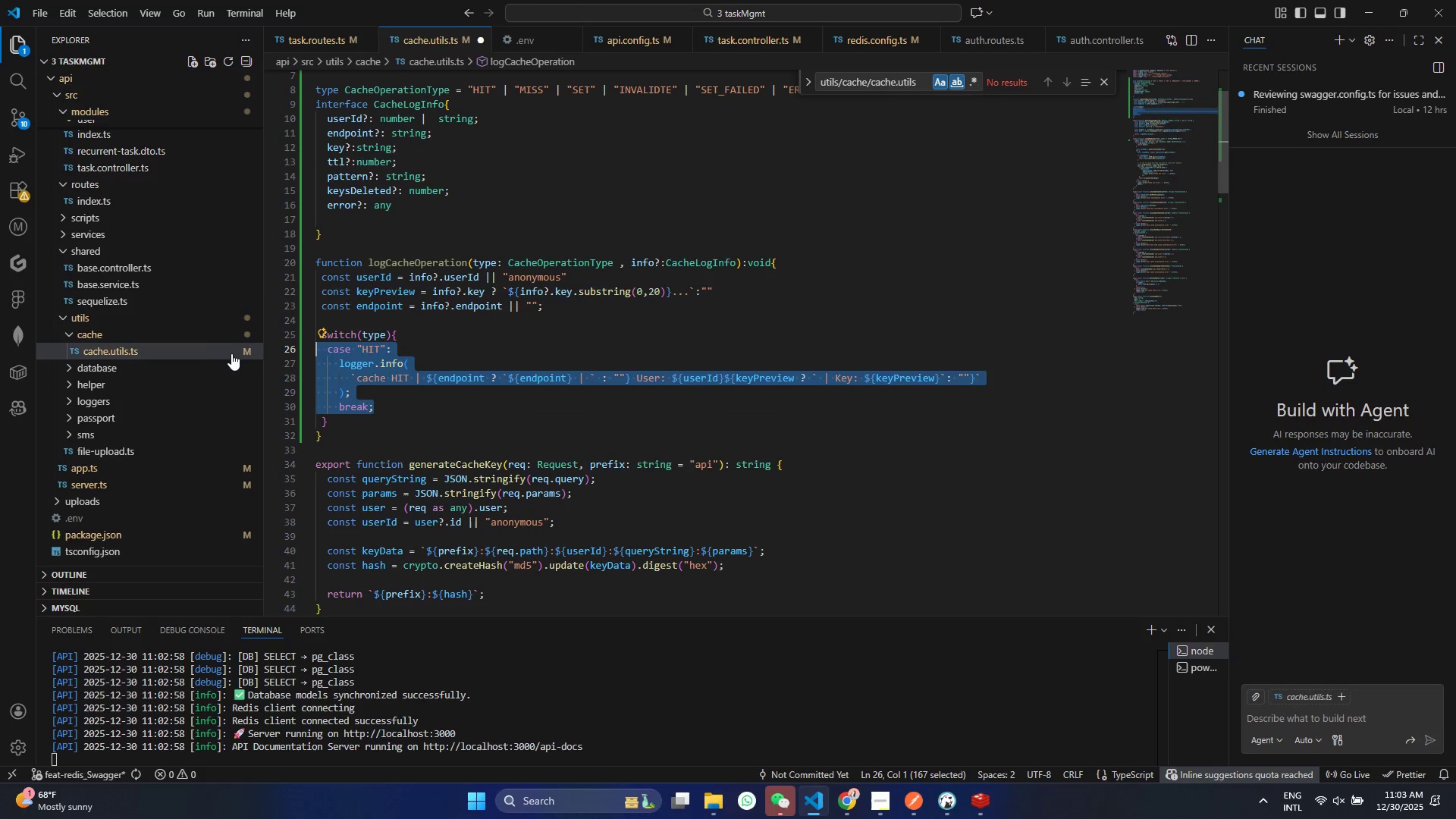 
key(Alt+Shift+ArrowDown)
 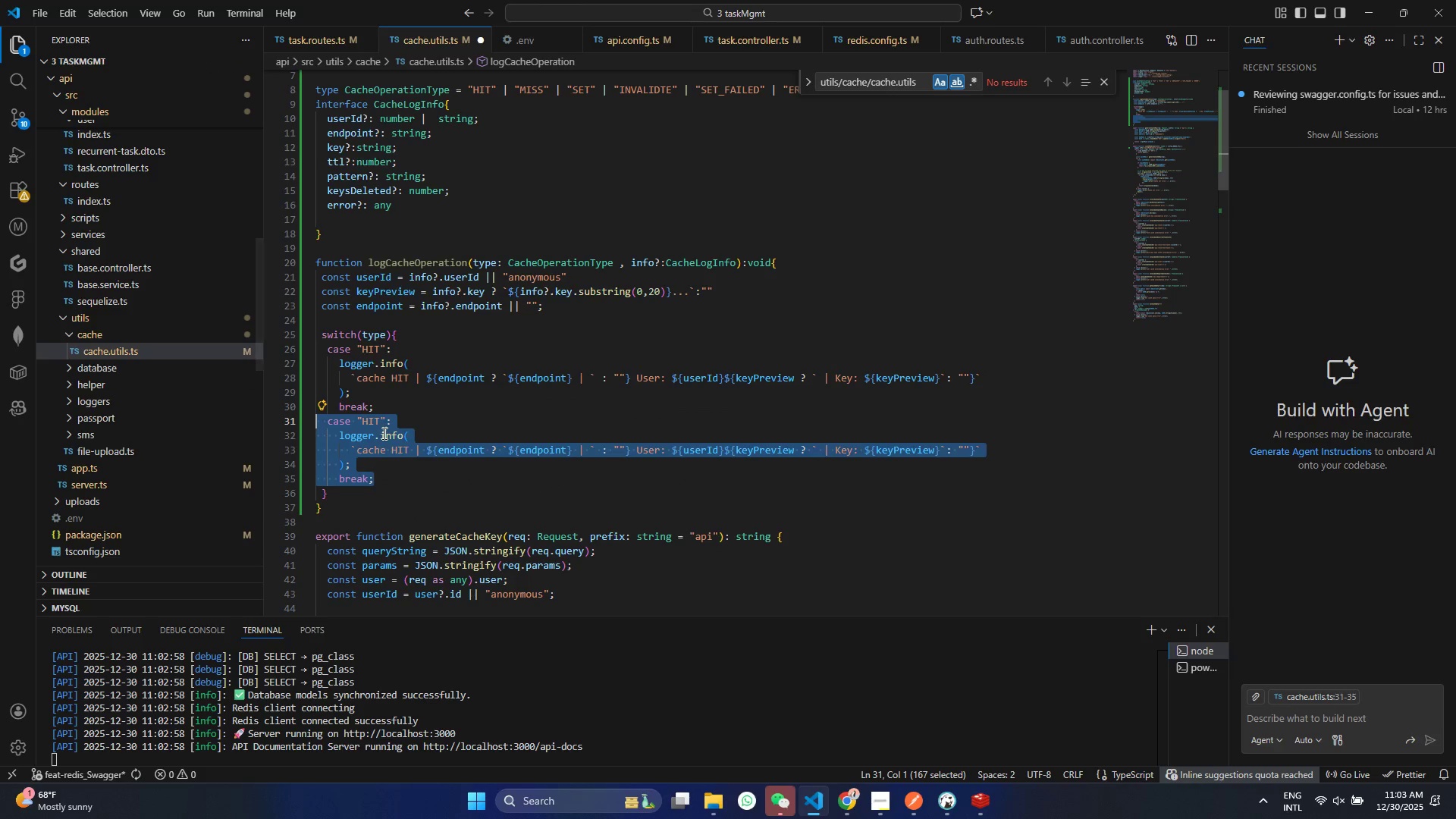 
double_click([368, 423])
 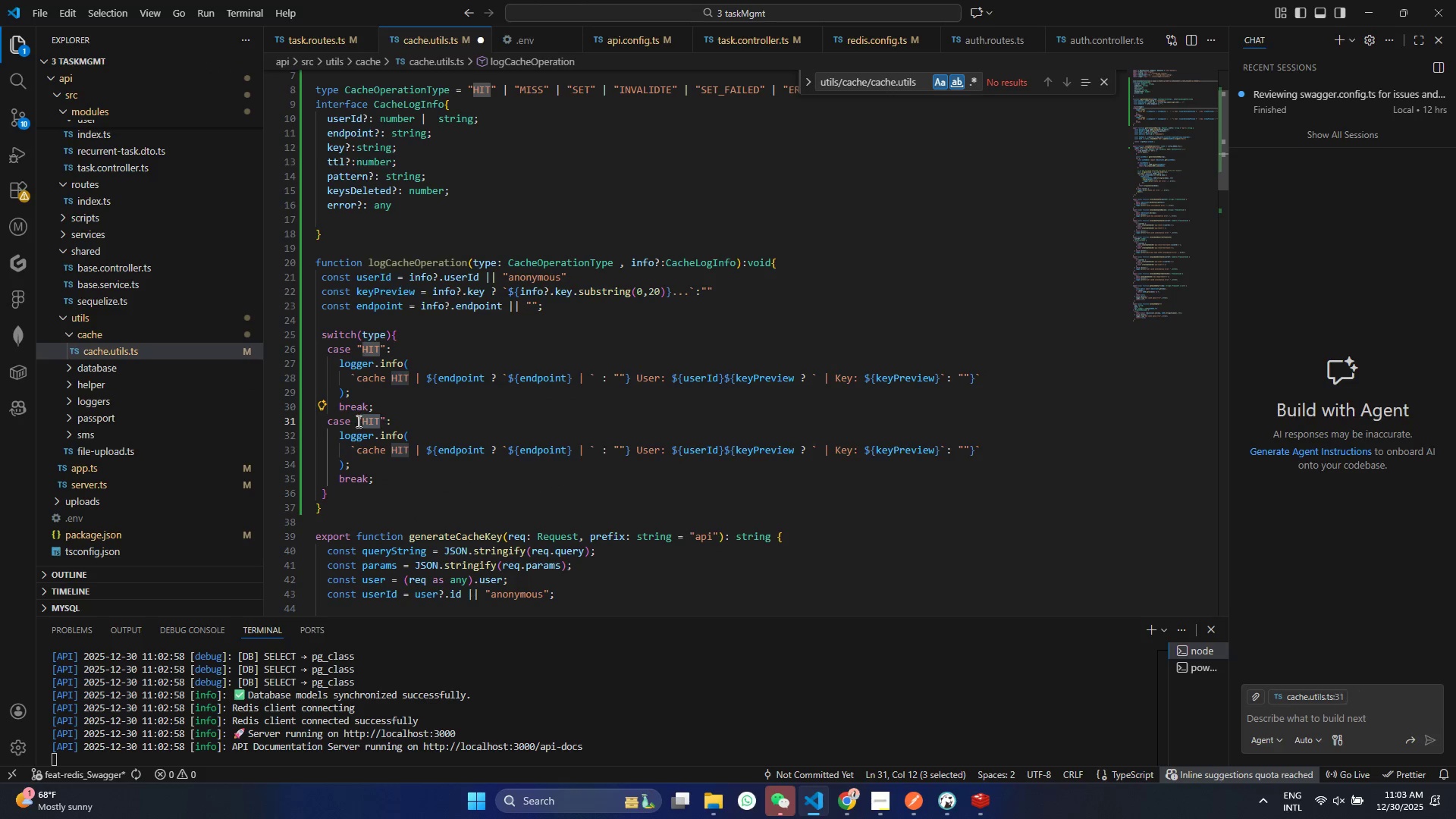 
type(MISS)
 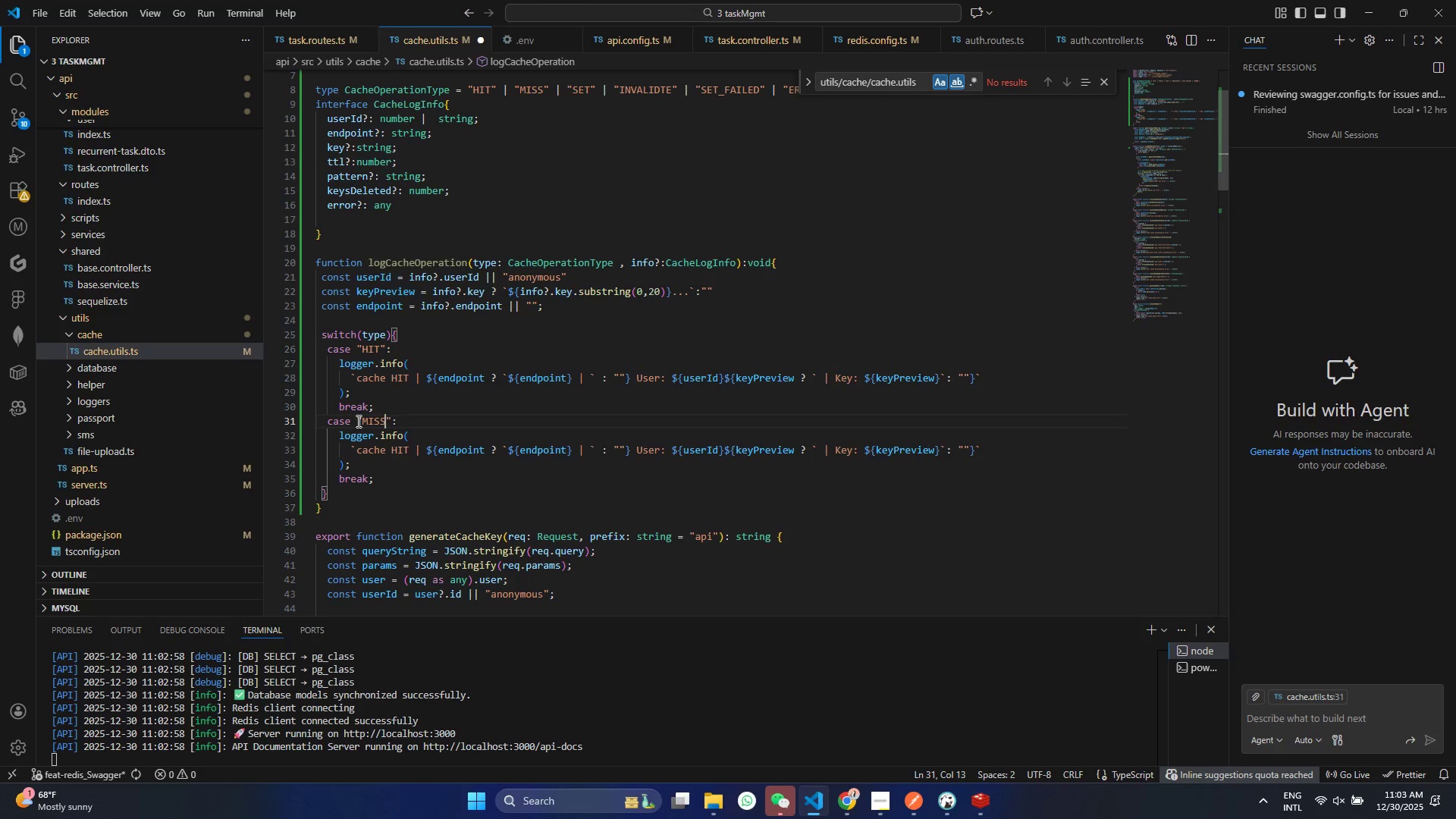 
key(Control+ControlLeft)
 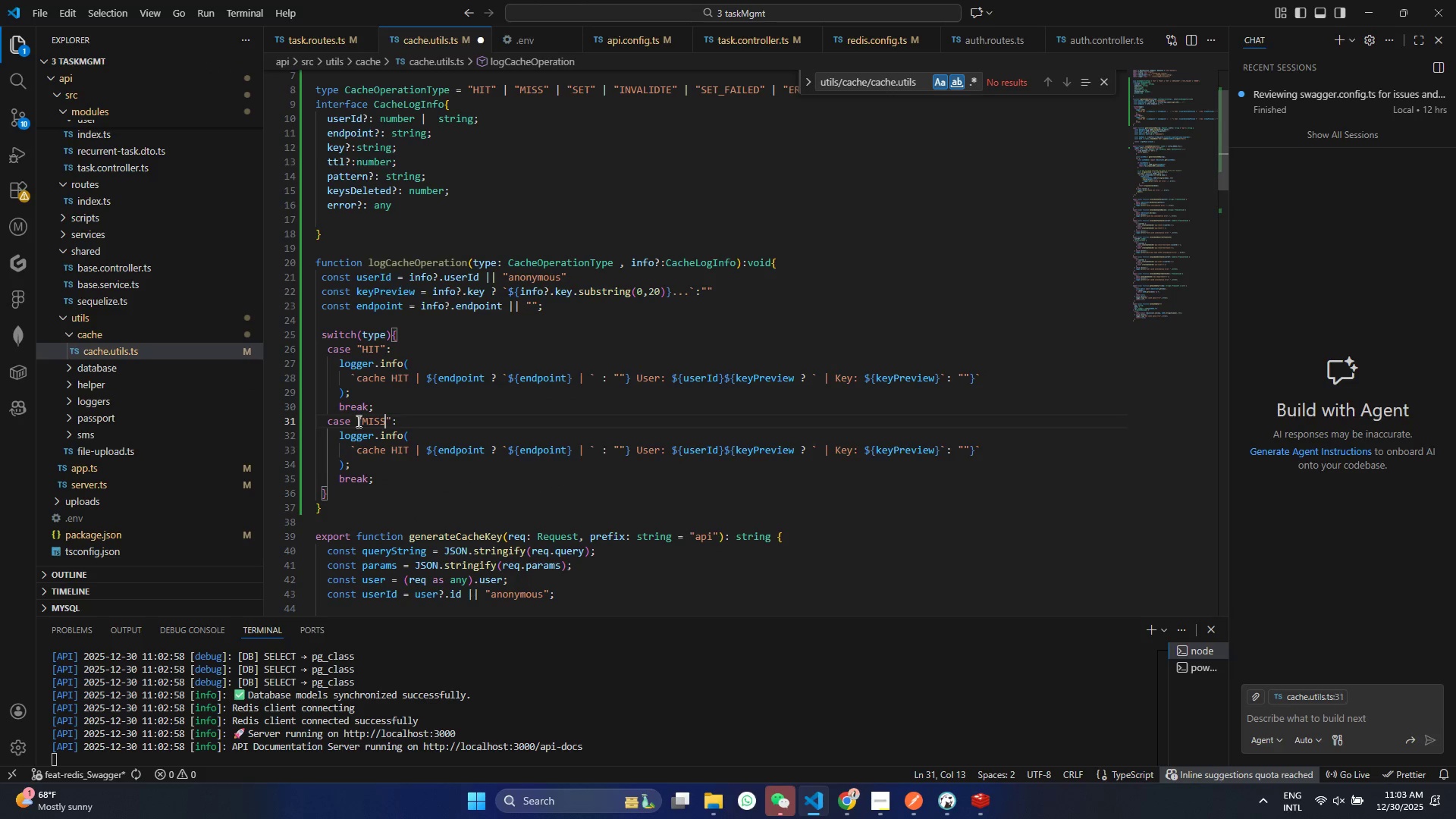 
key(Control+S)
 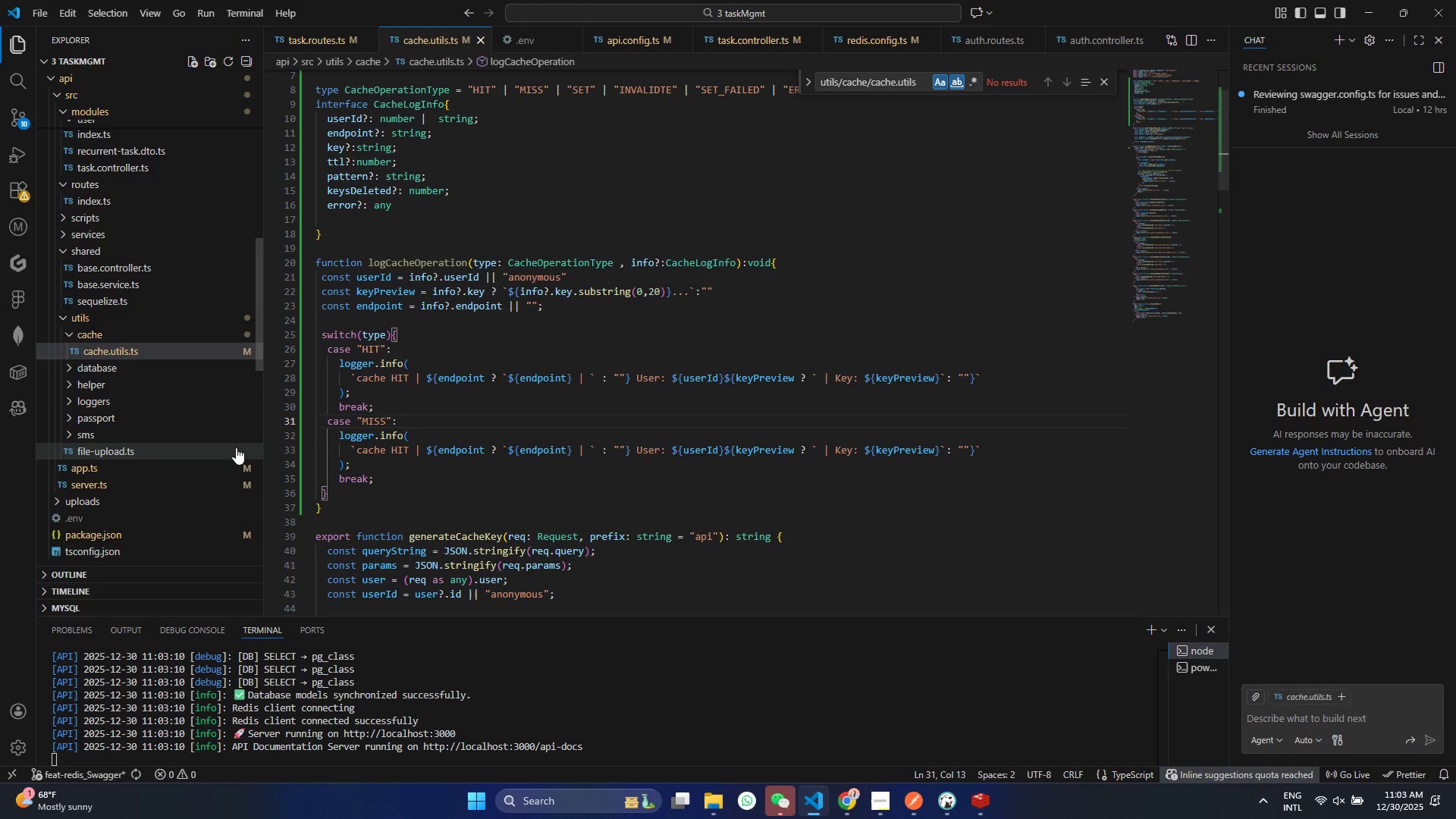 
double_click([391, 454])
 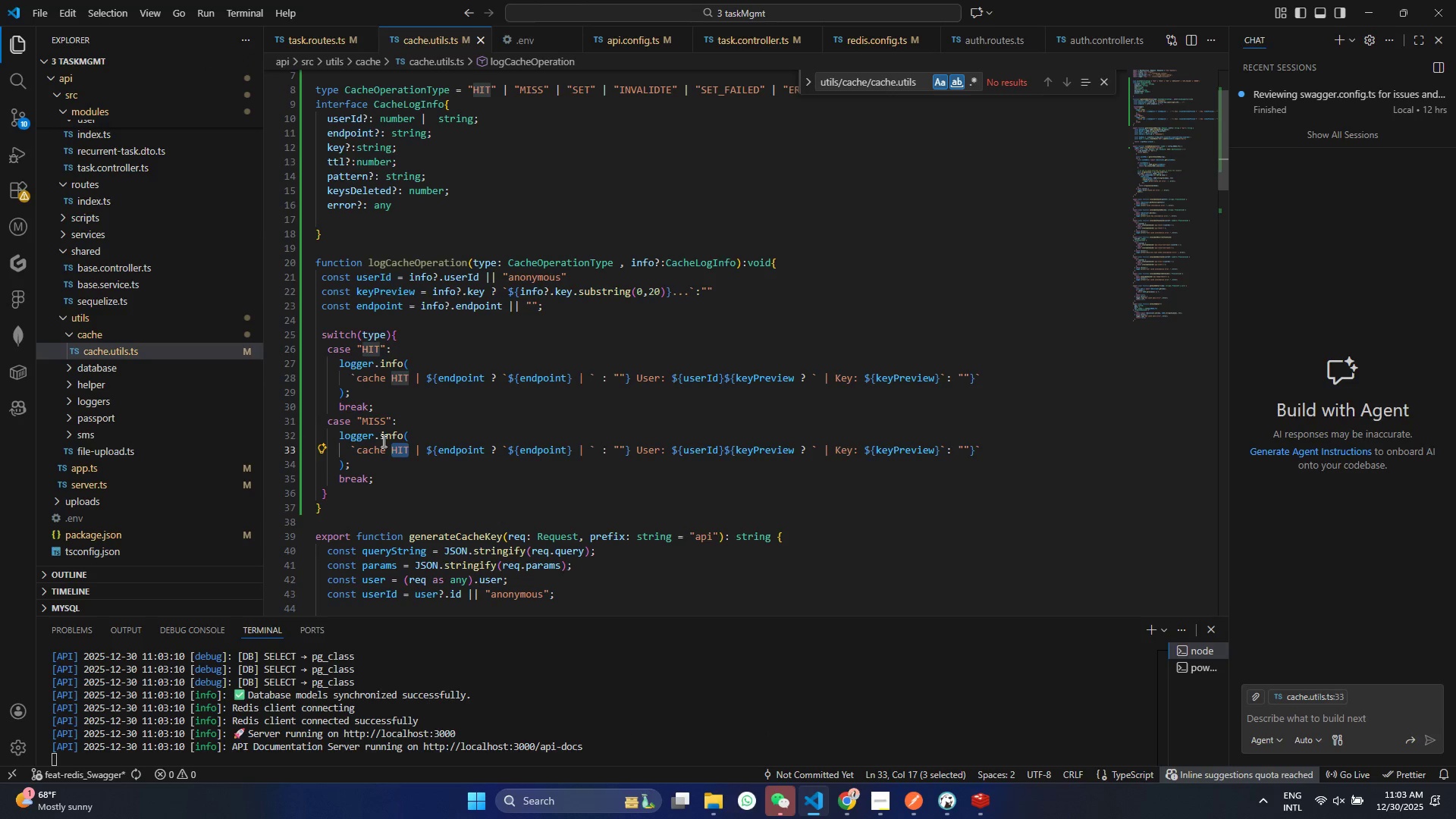 
type(Miss)
 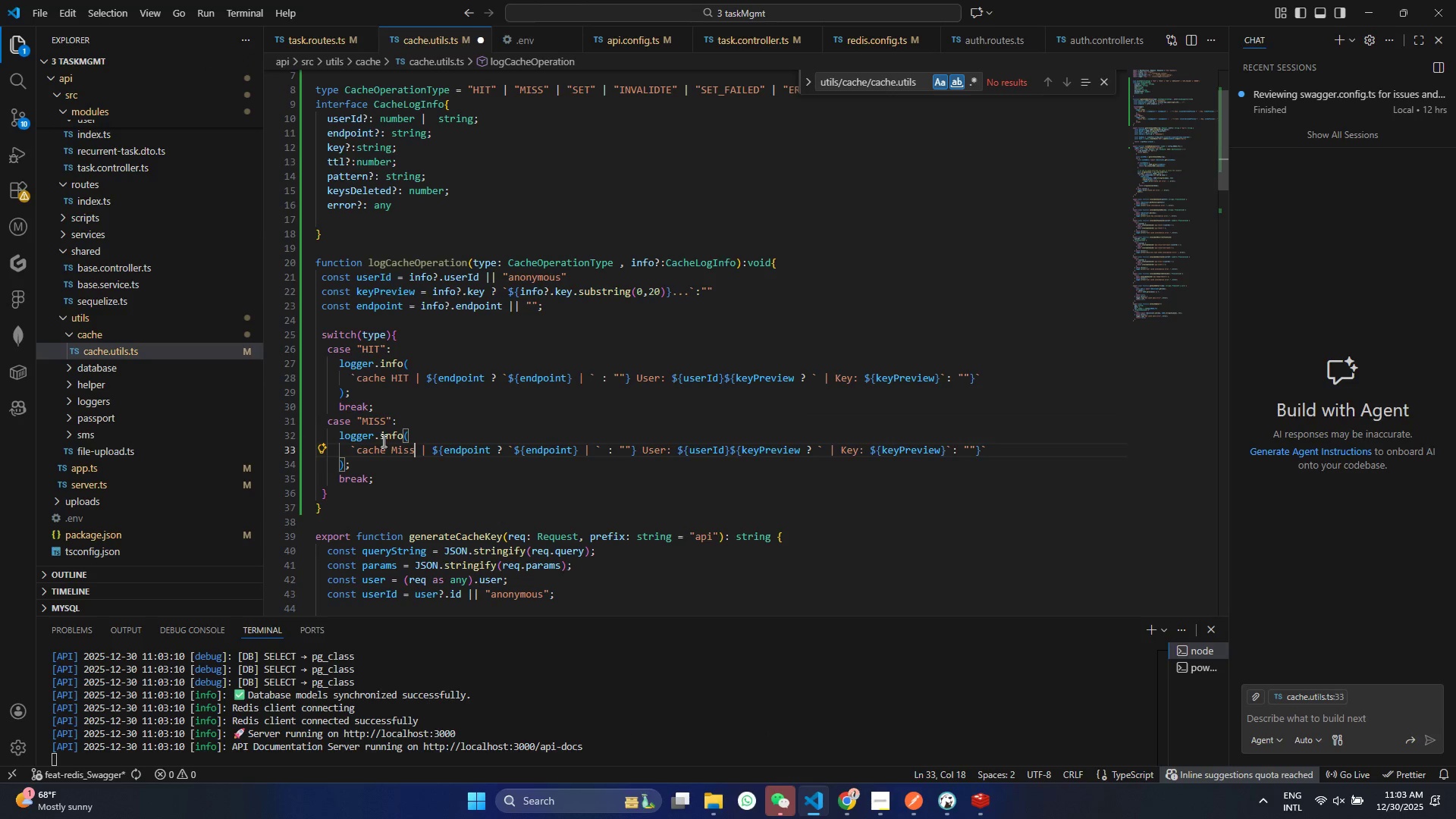 
key(Control+S)
 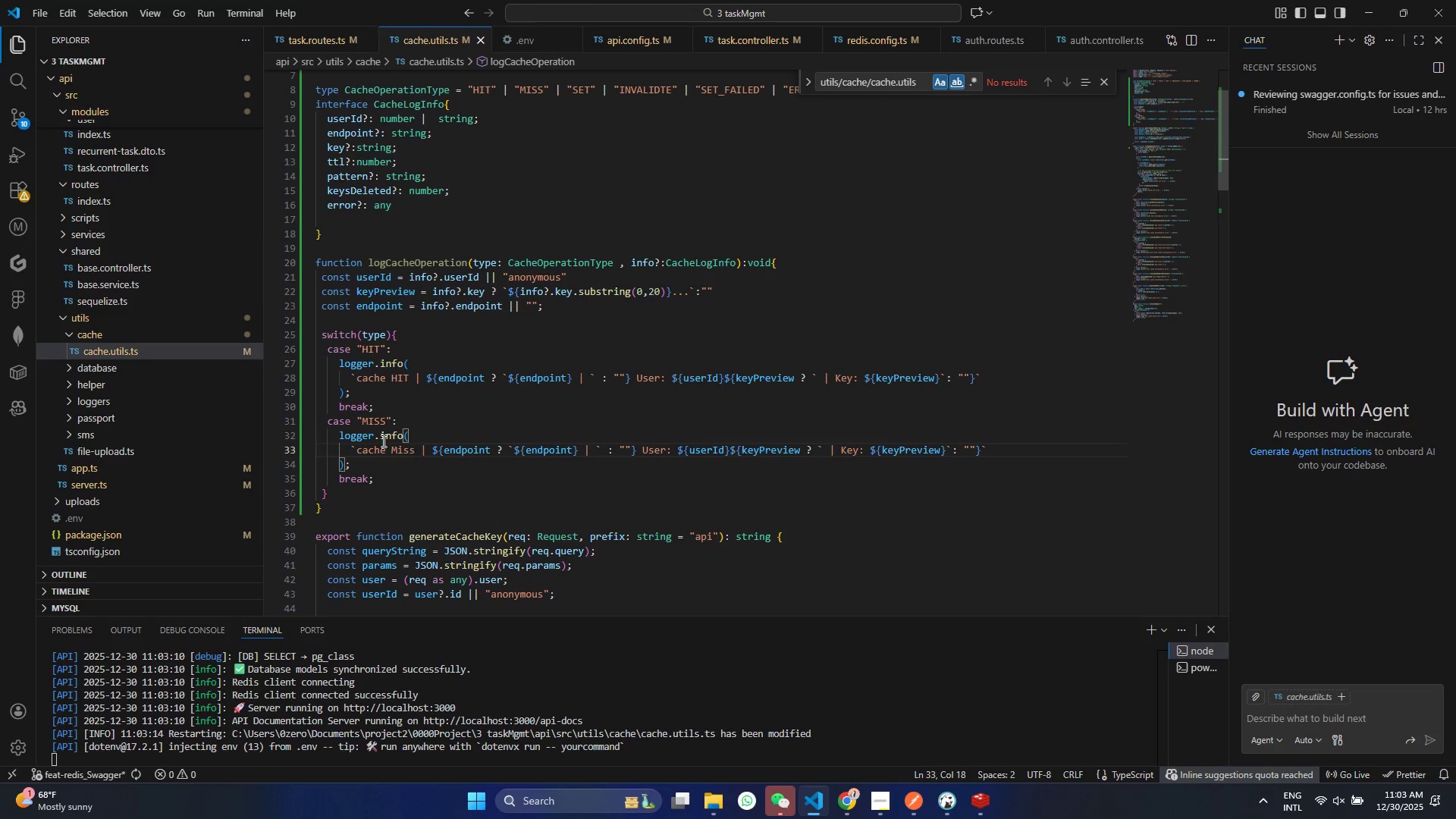 
key(Backspace)
key(Backspace)
key(Backspace)
type(ISS)
 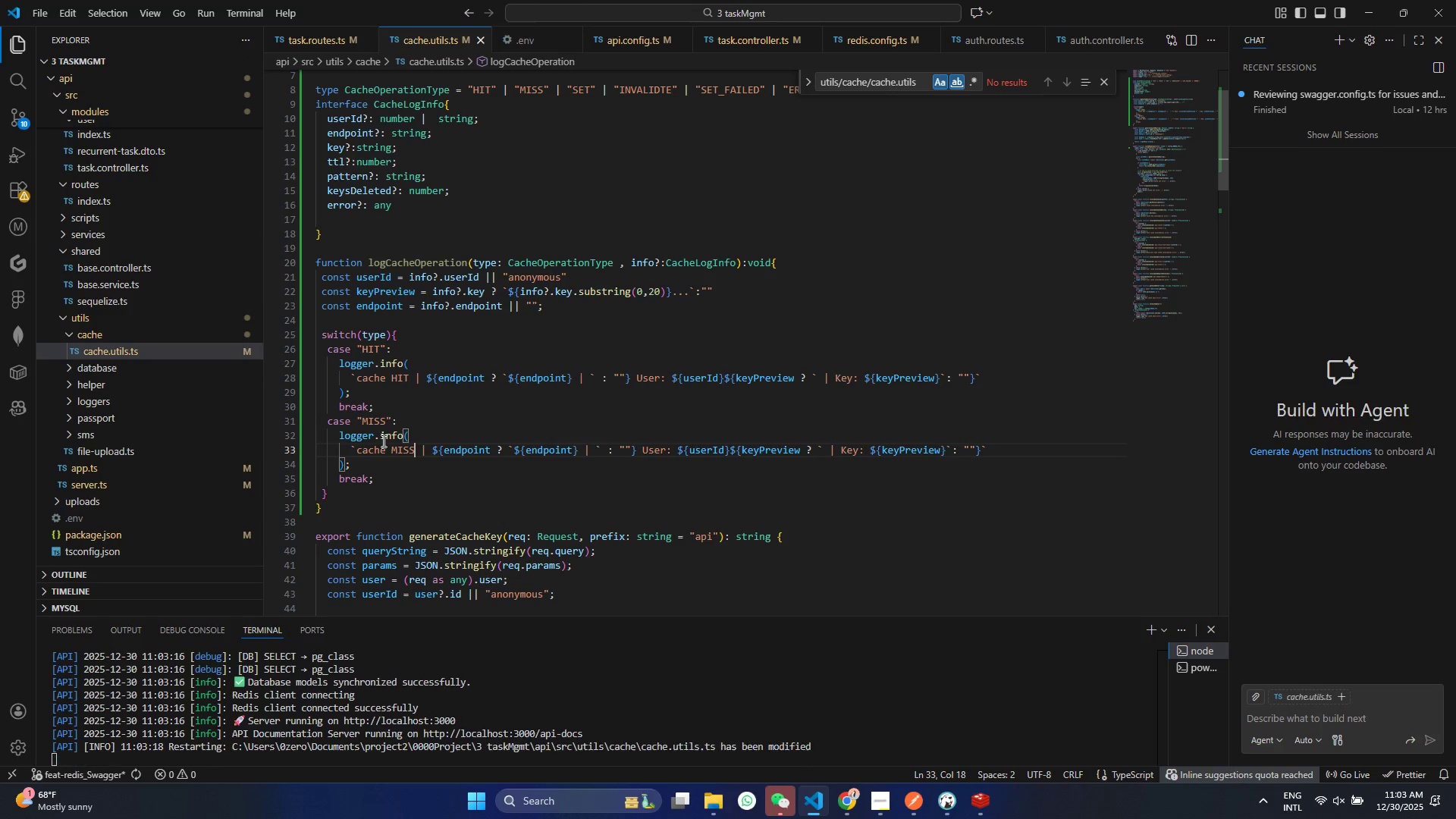 
 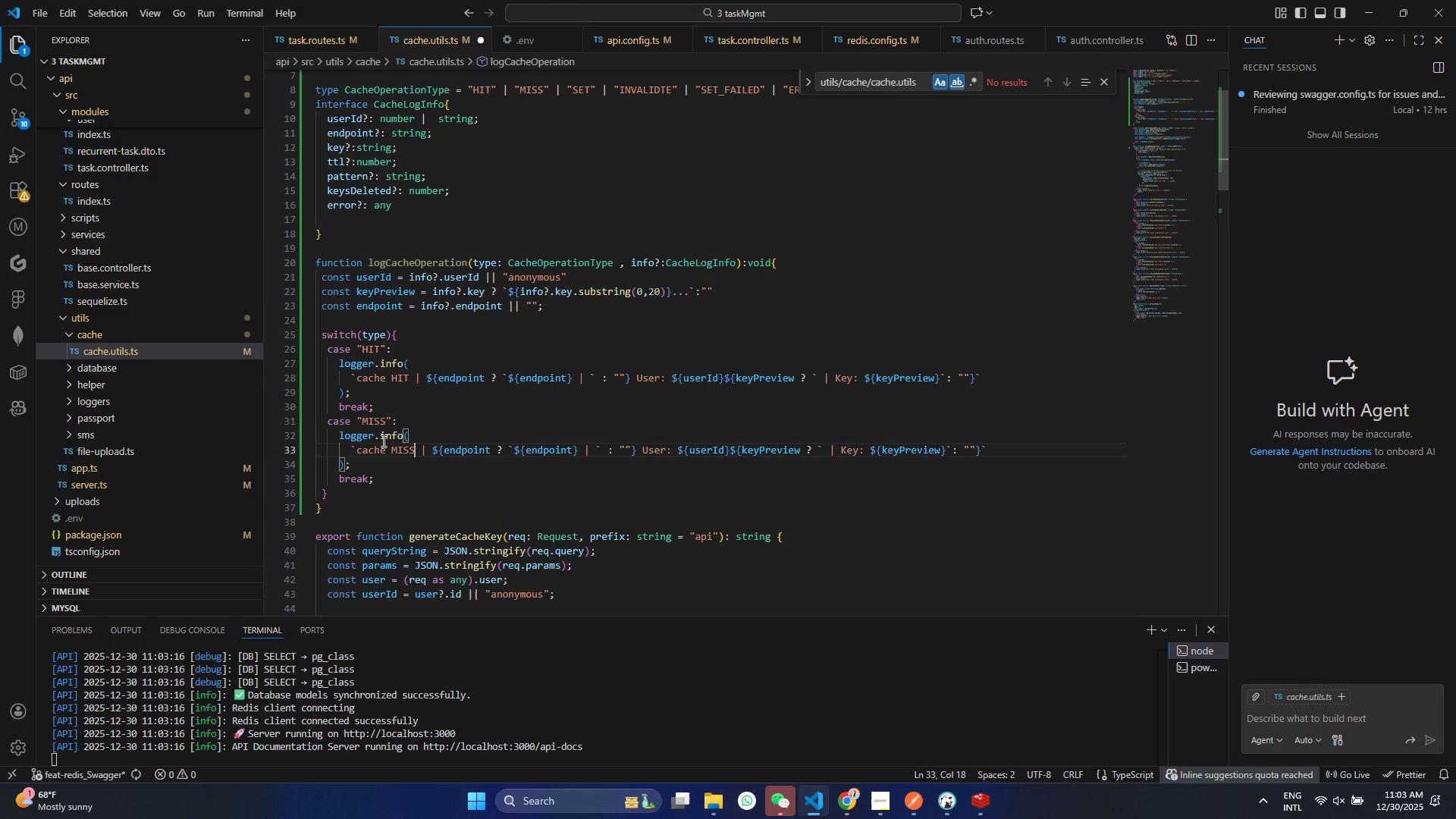 
key(Control+ControlLeft)
 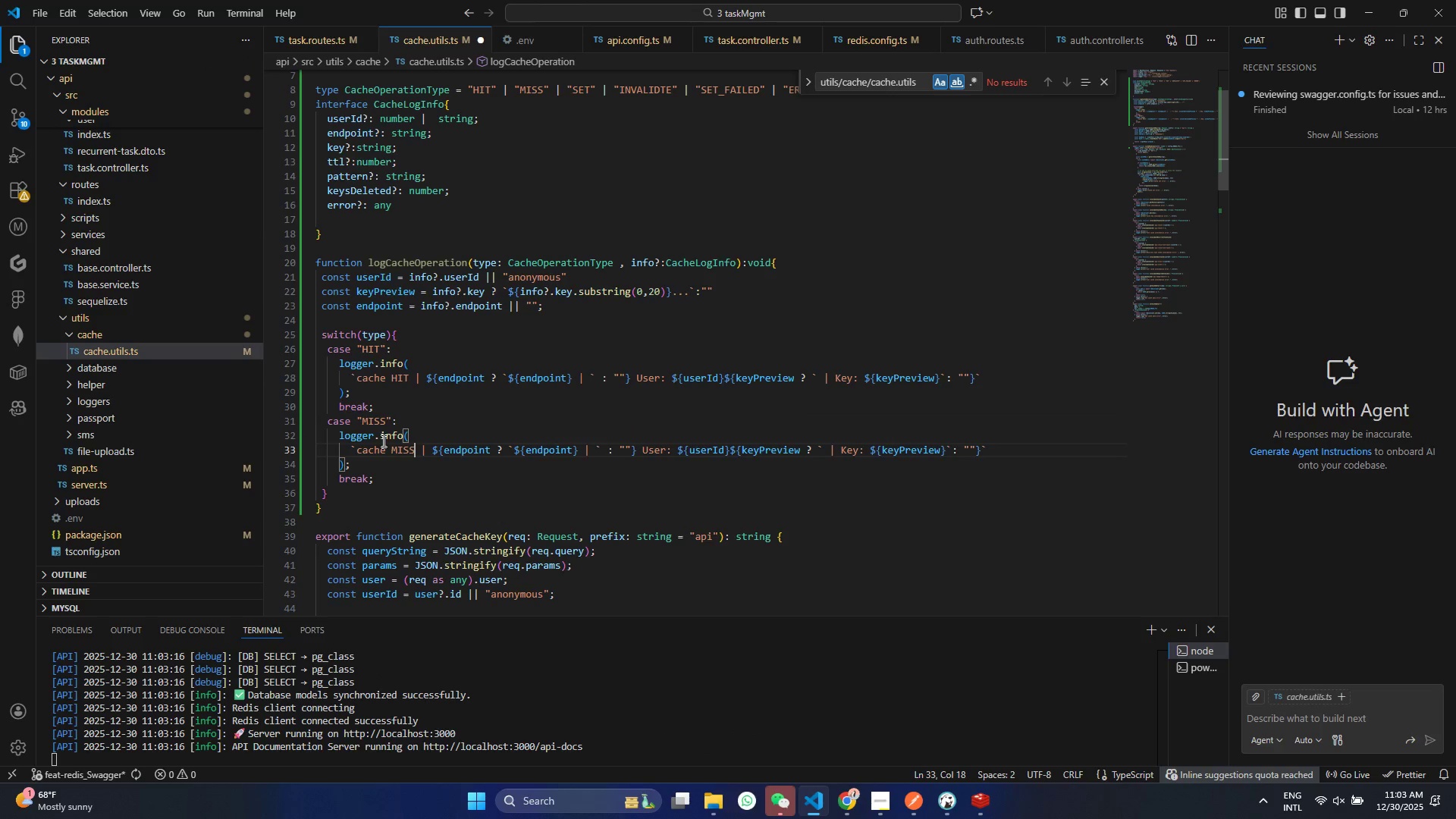 
key(Control+S)
 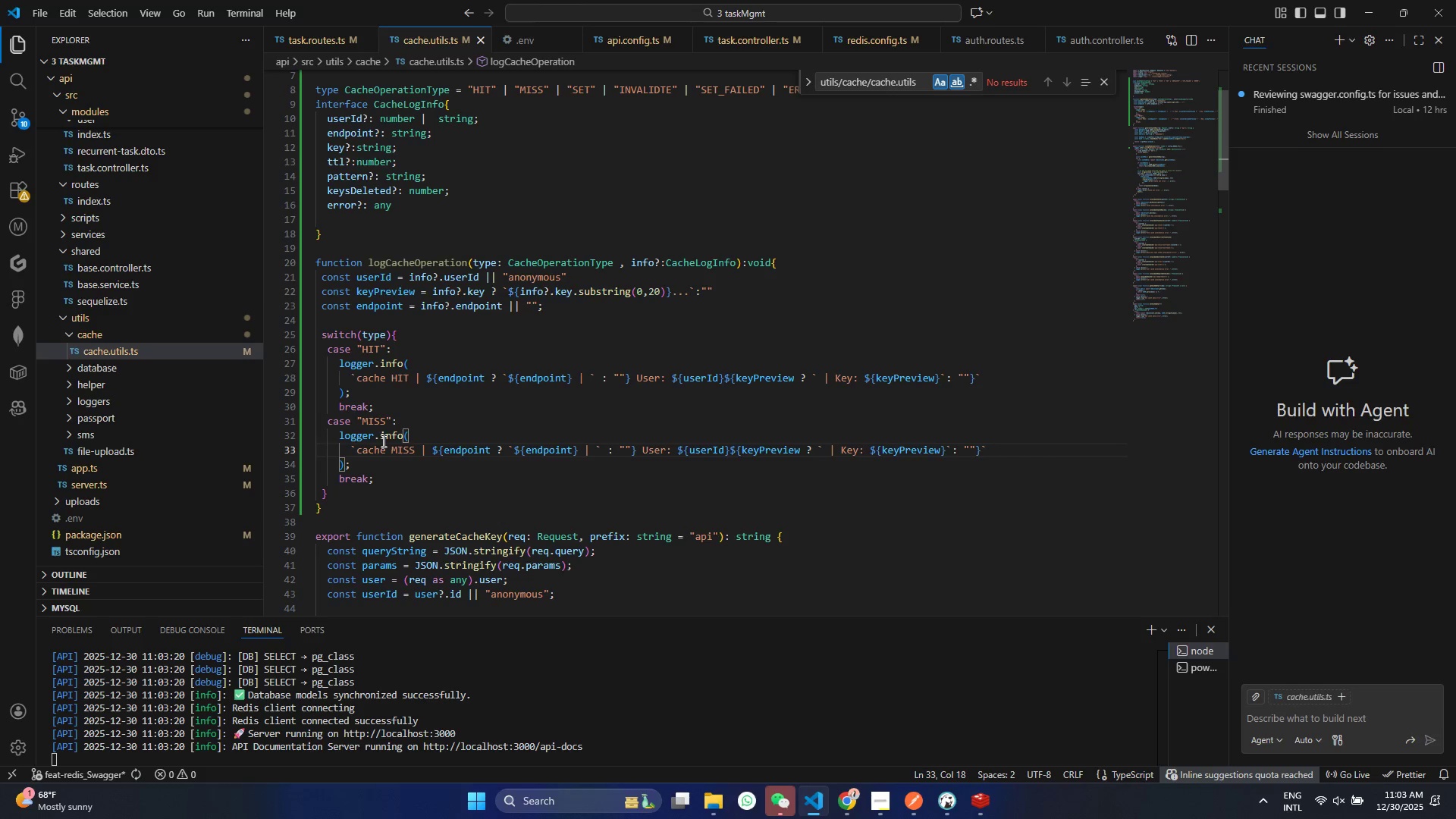 
wait(11.39)
 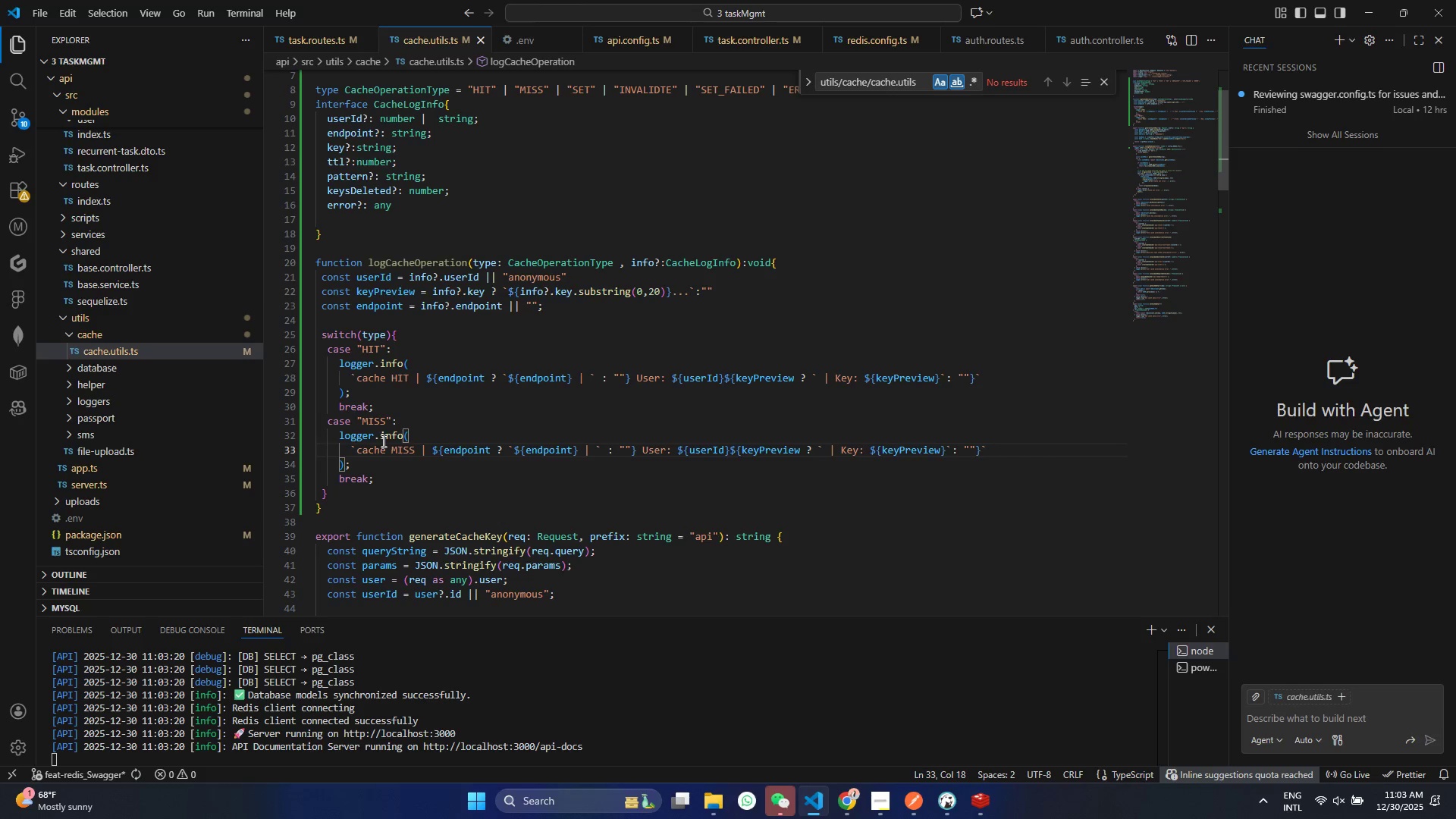 
left_click_drag(start_coordinate=[393, 482], to_coordinate=[207, 428])
 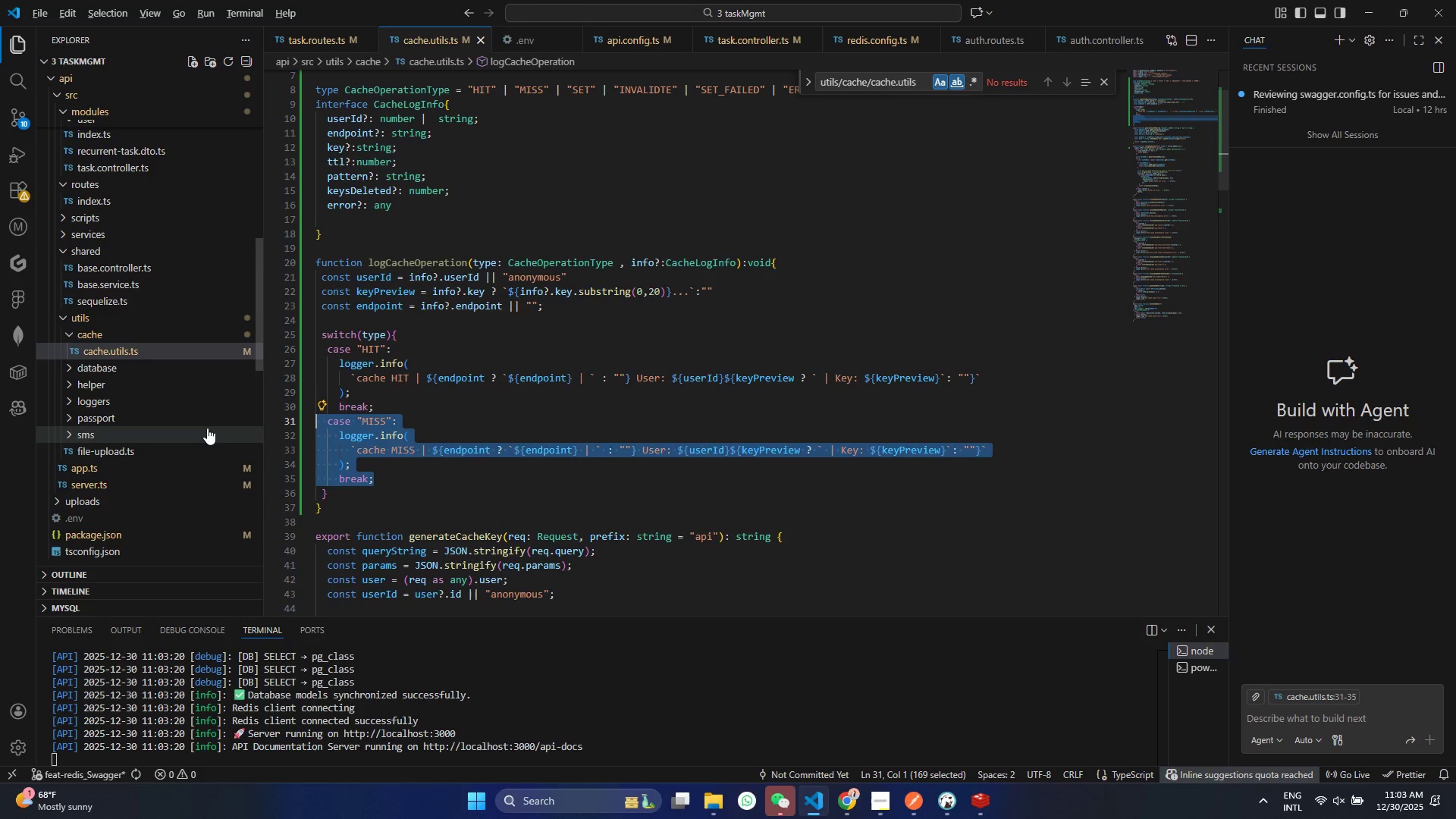 
key(Alt+Shift+ArrowDown)
 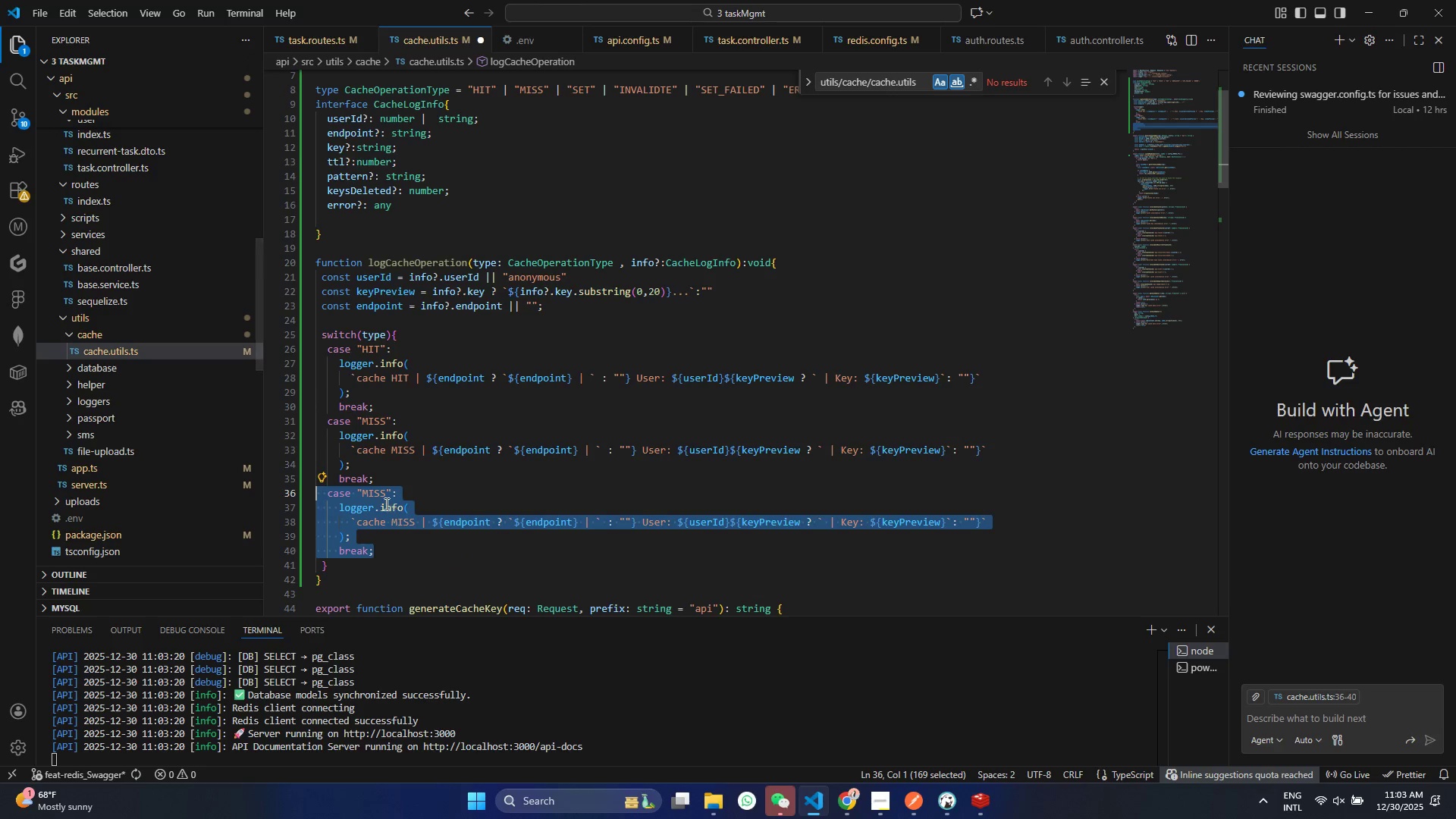 
double_click([396, 519])
 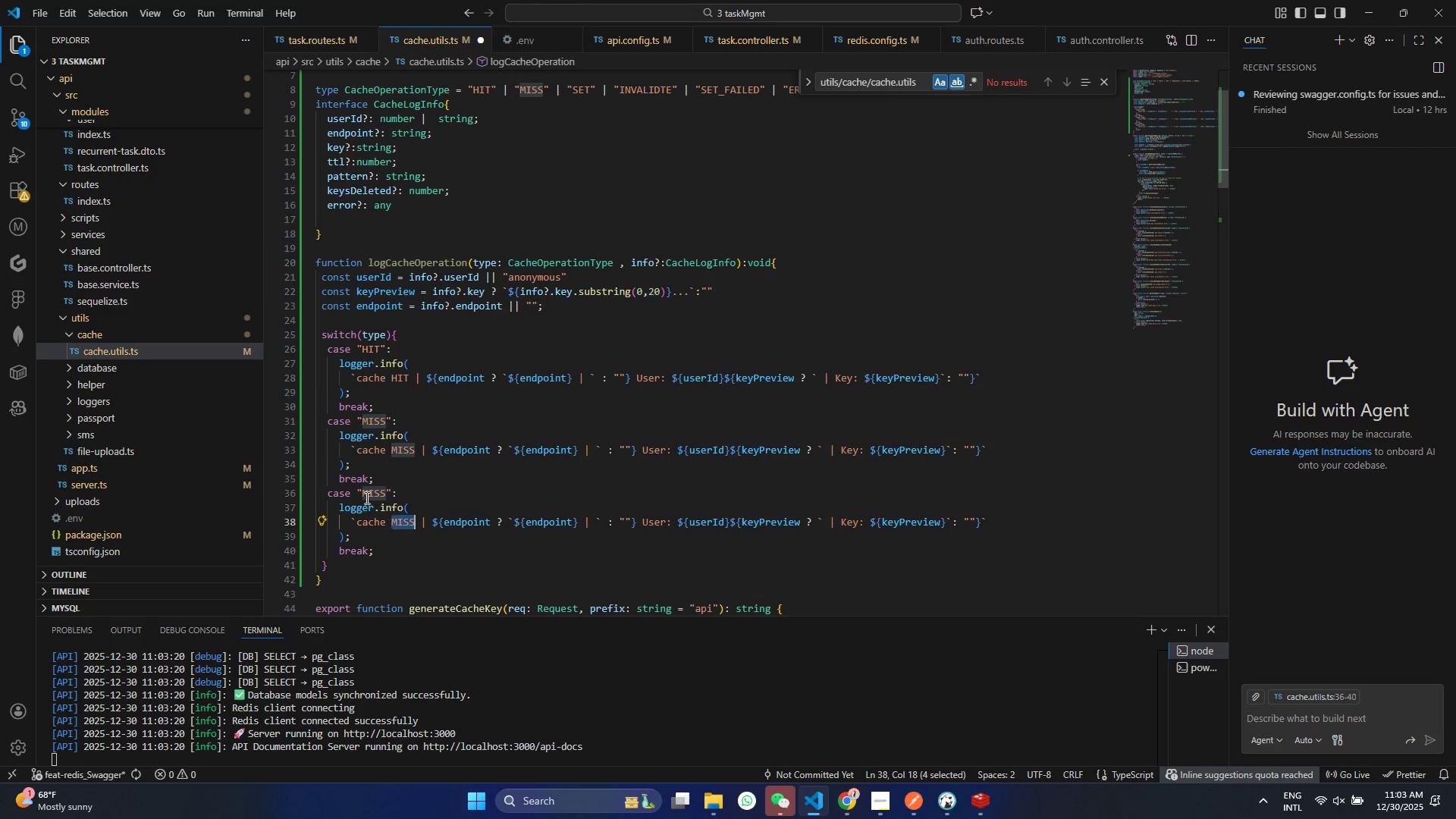 
triple_click([366, 497])
 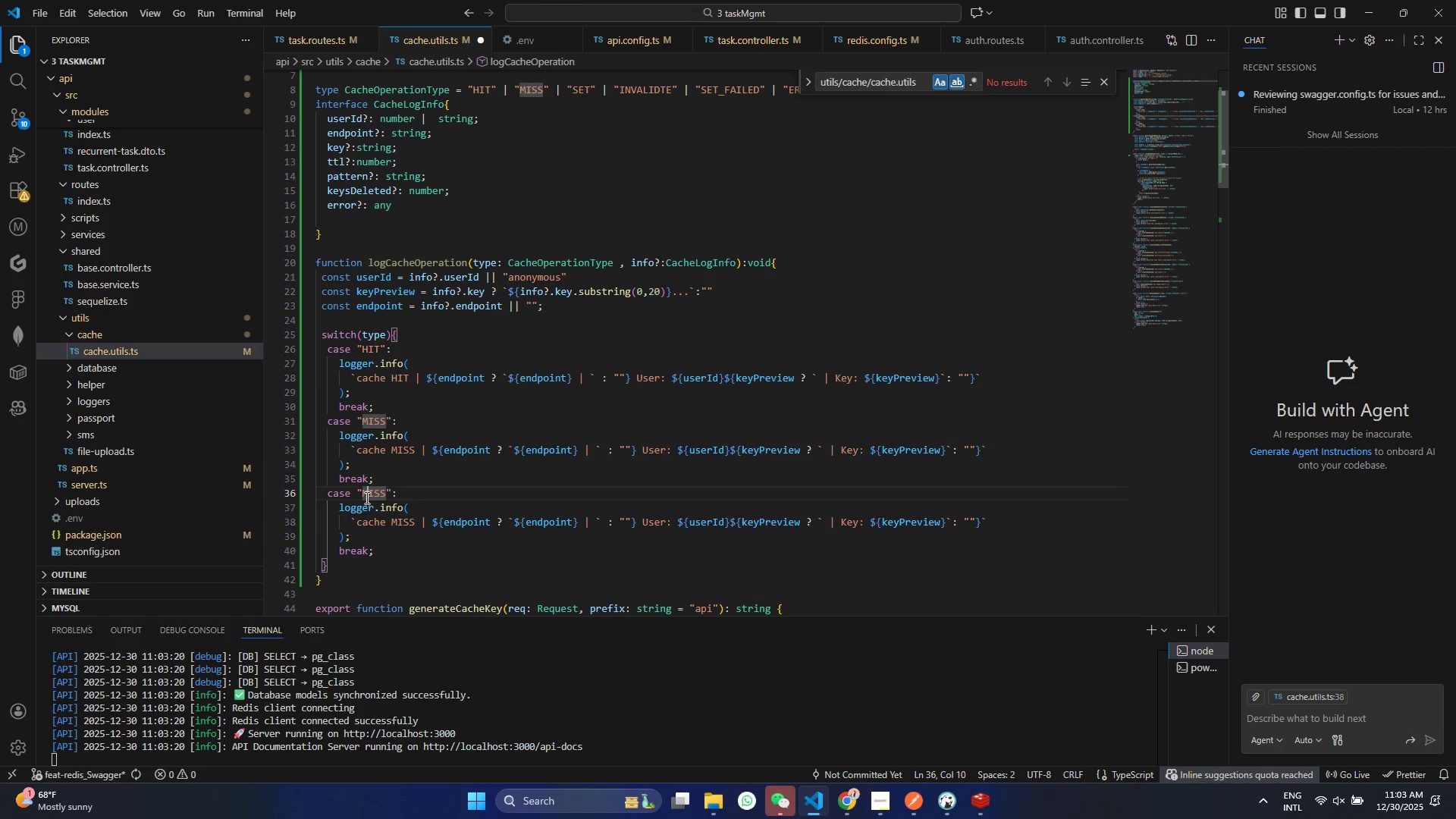 
triple_click([366, 497])
 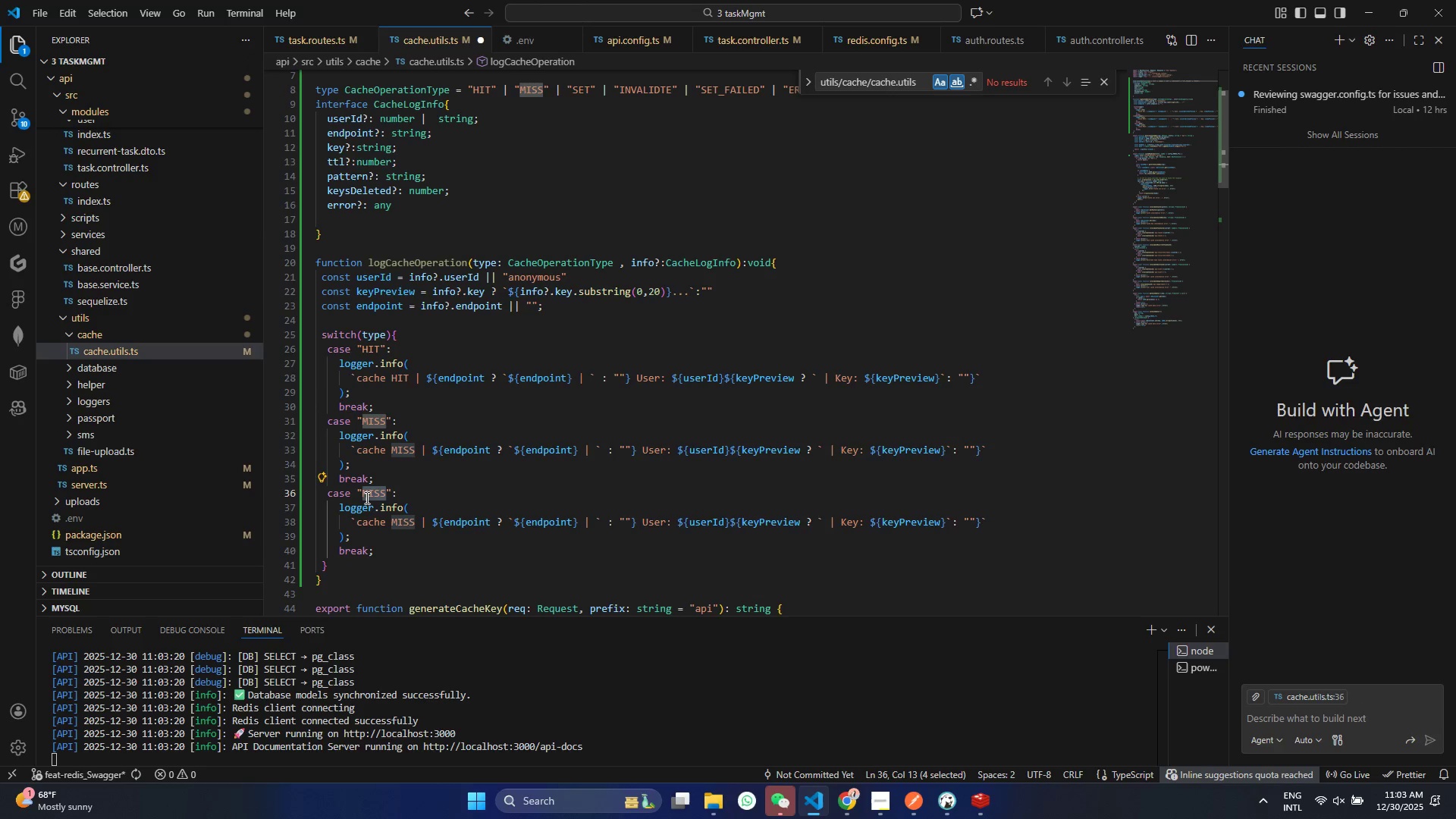 
type(SET)
 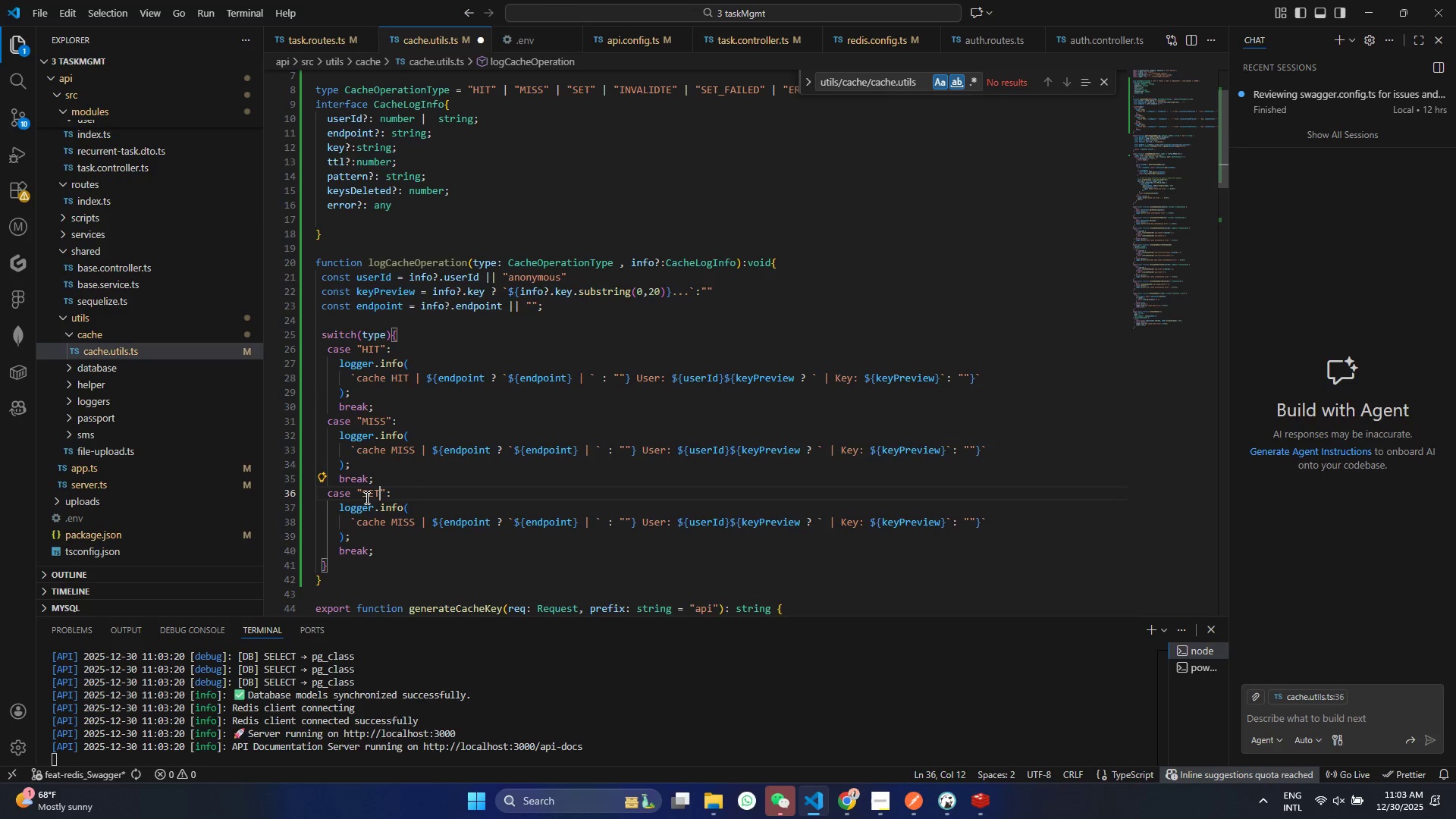 
key(Control+ControlLeft)
 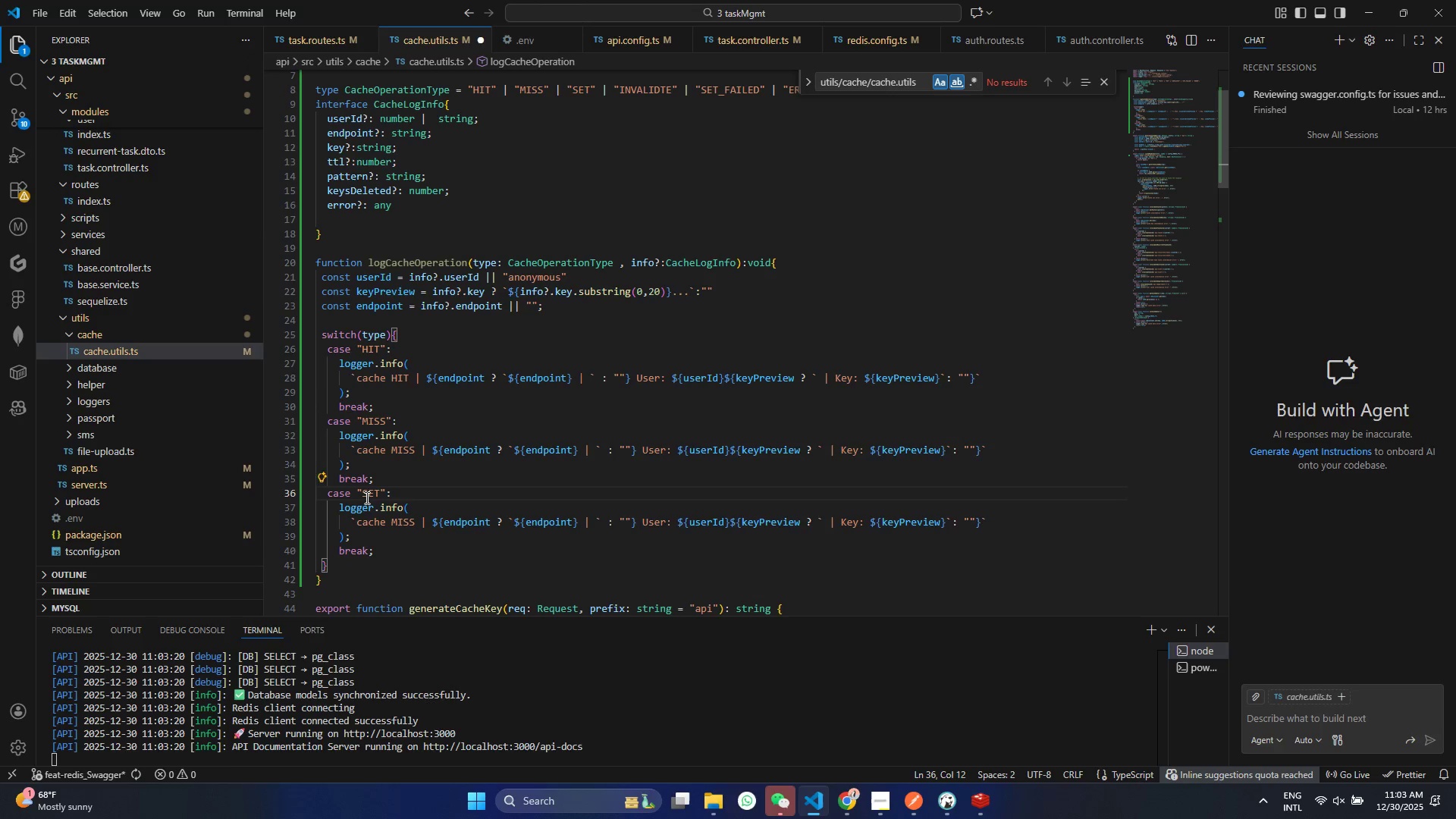 
key(Control+S)
 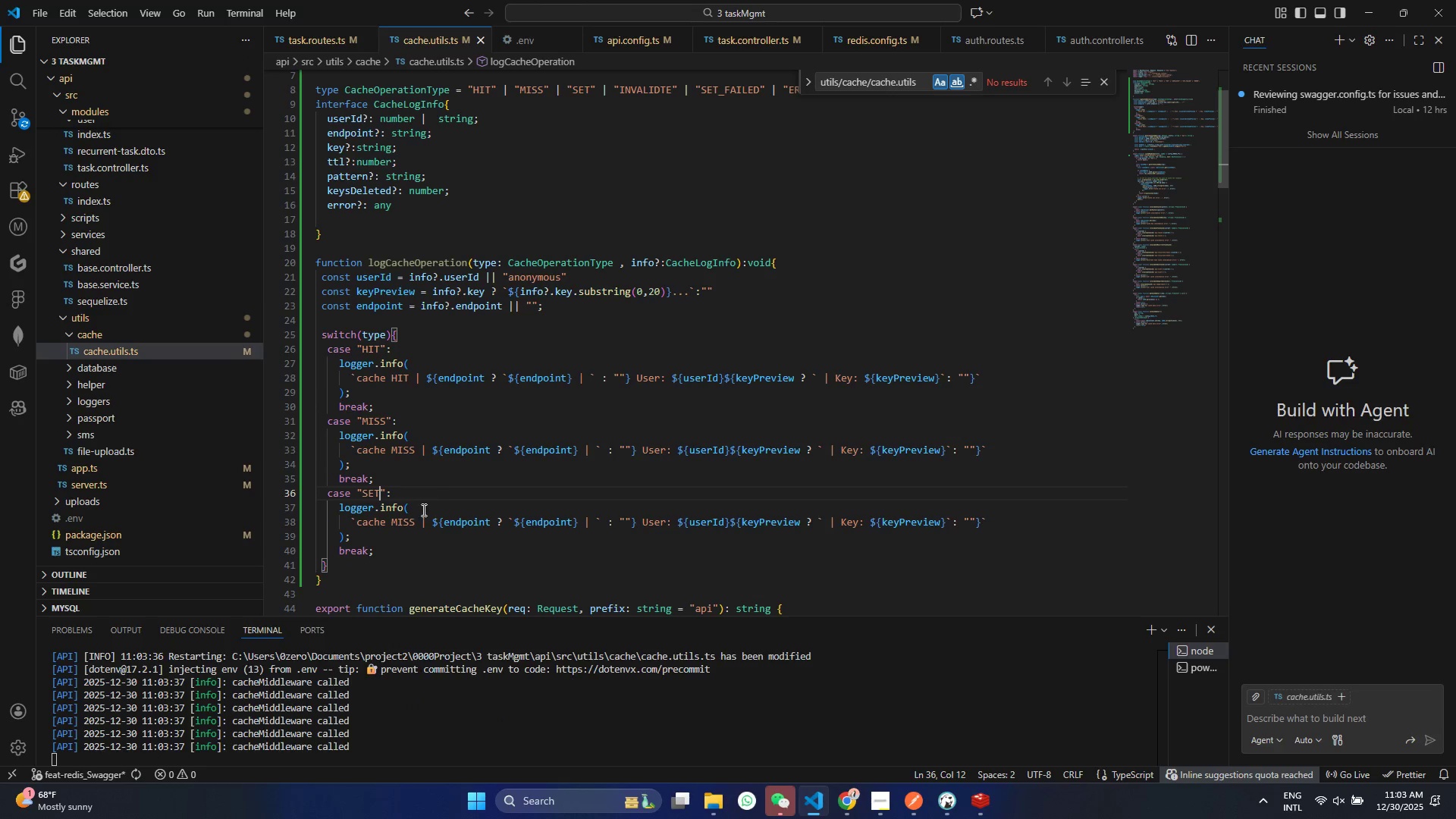 
double_click([408, 523])
 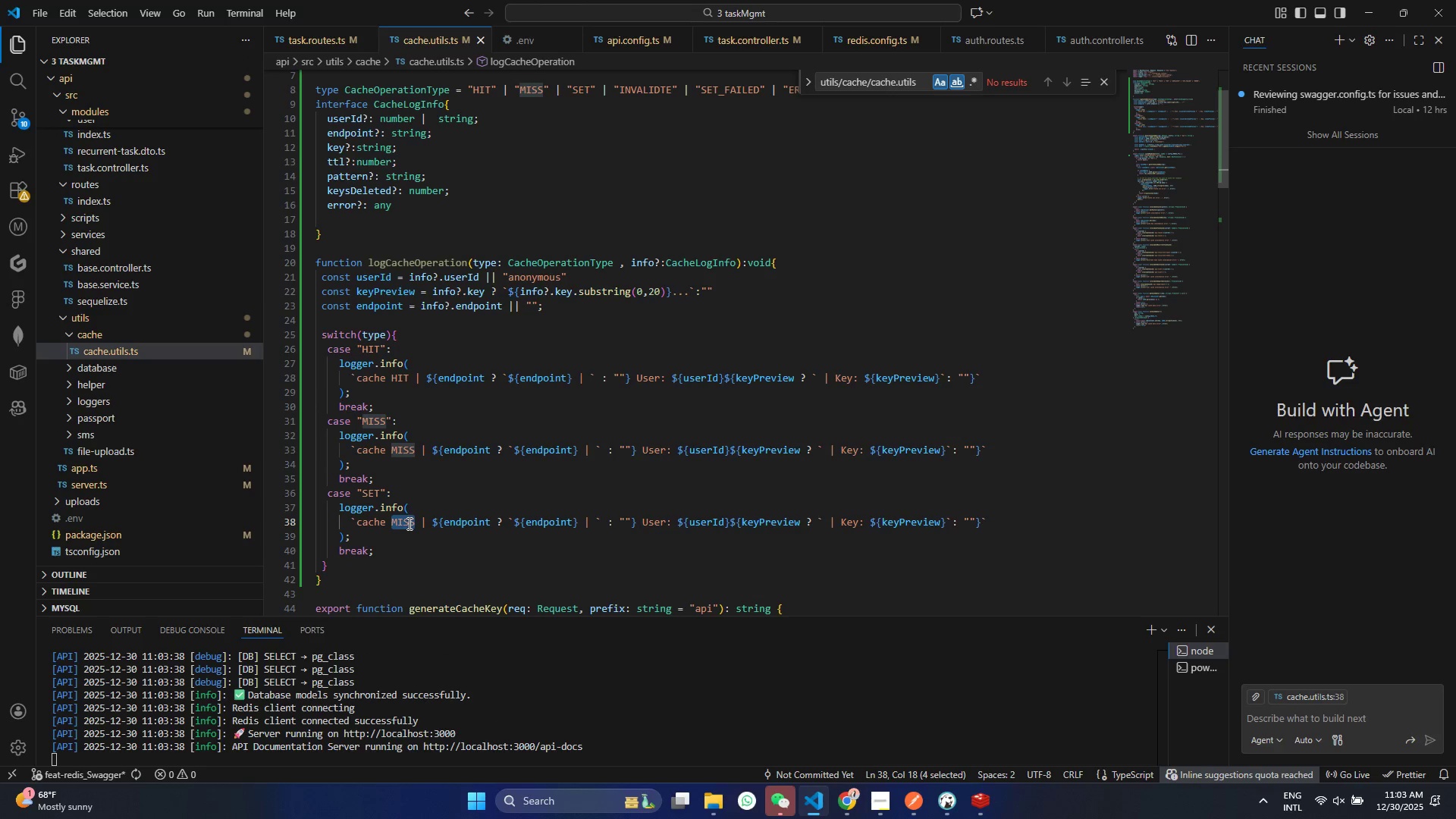 
type(SET)
 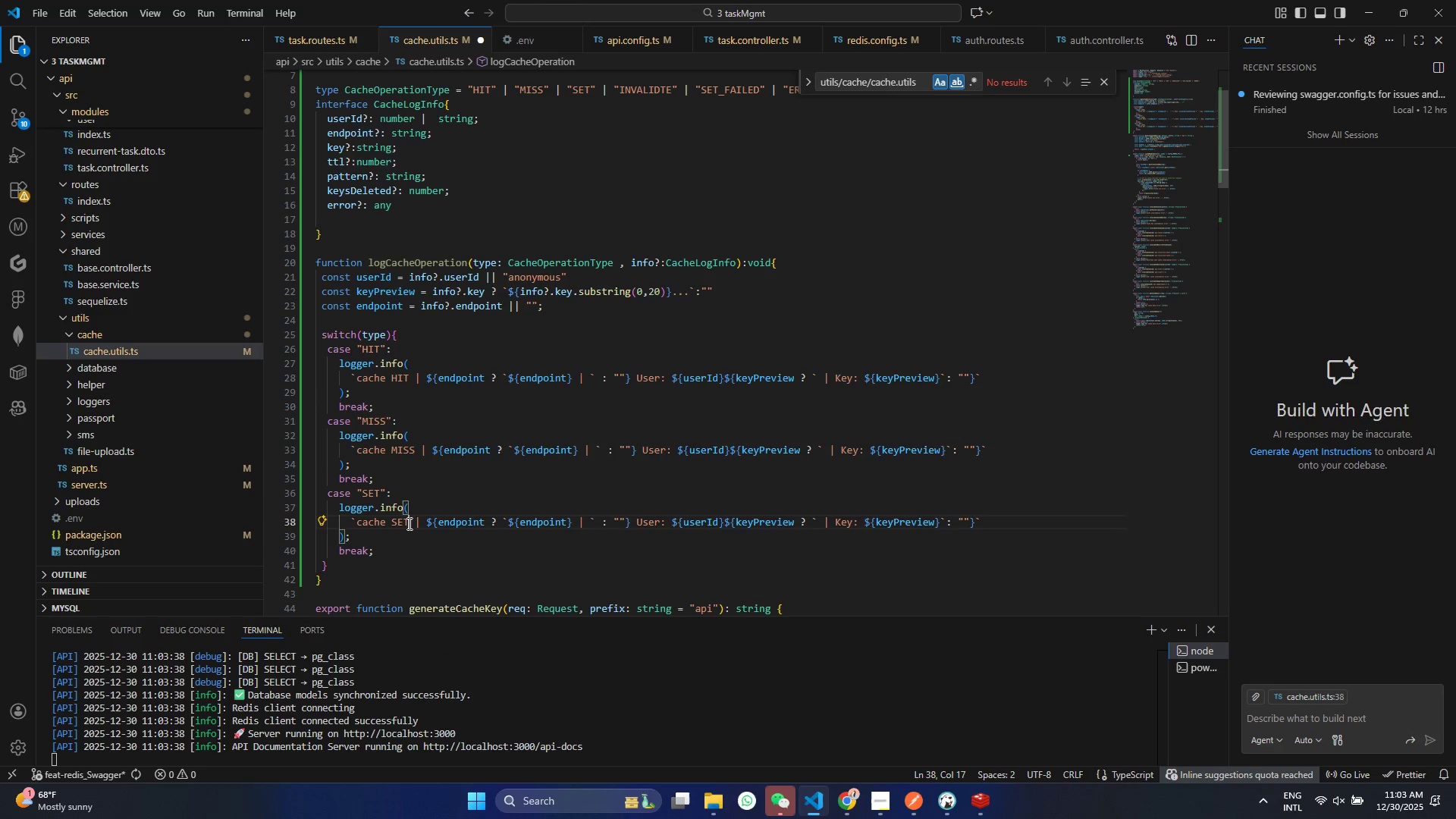 
key(Control+ControlLeft)
 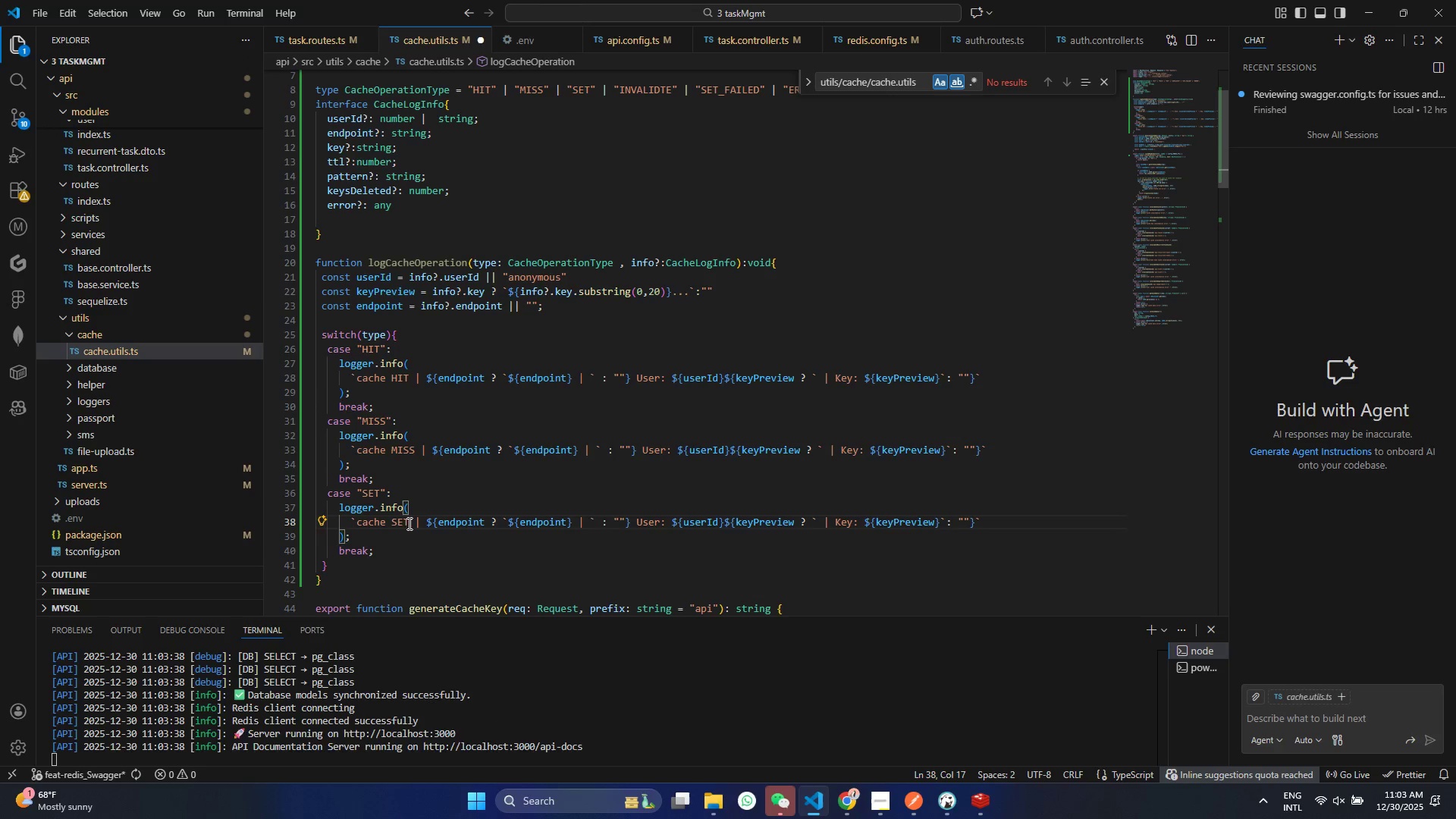 
key(Control+S)
 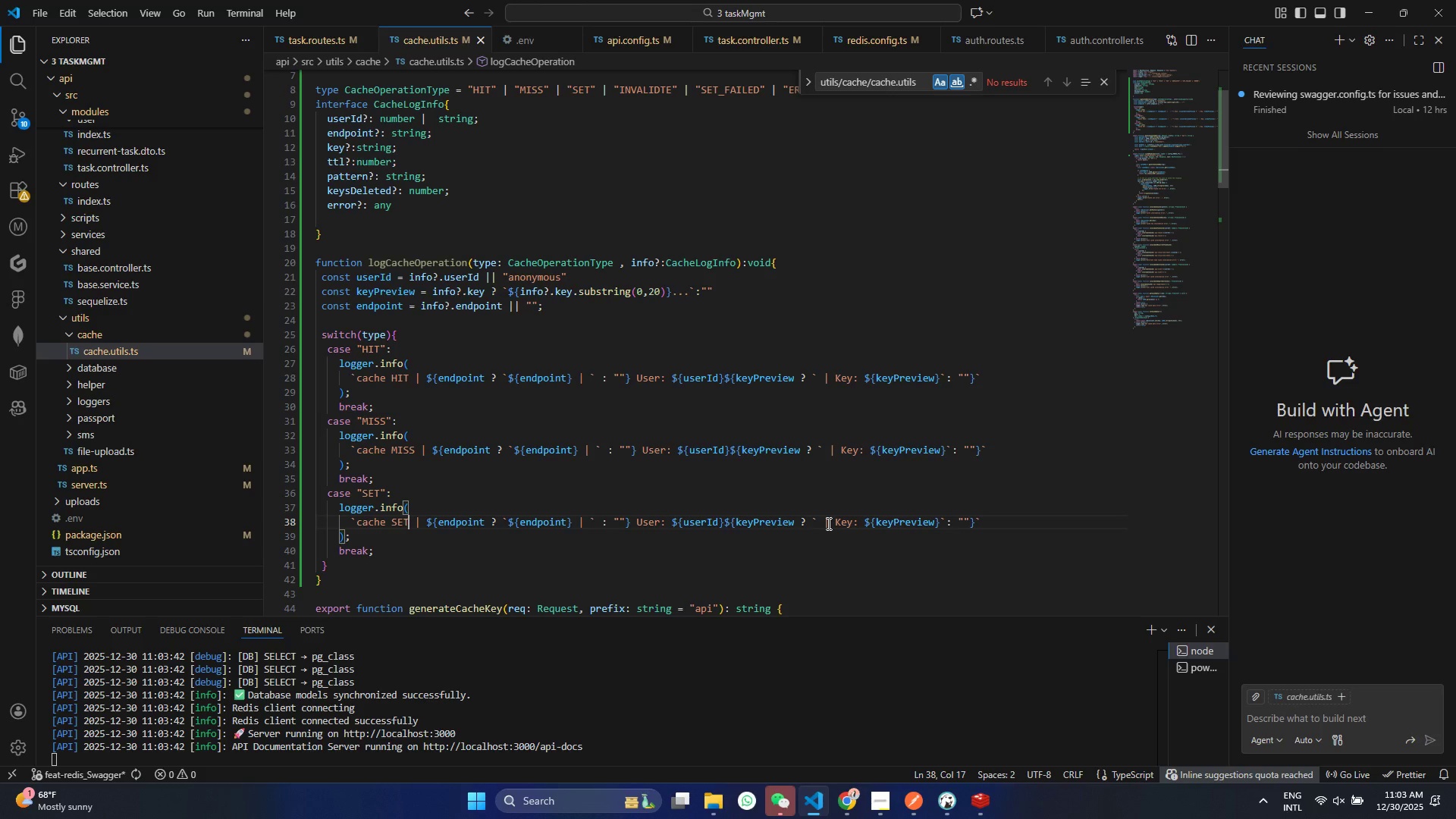 
wait(17.59)
 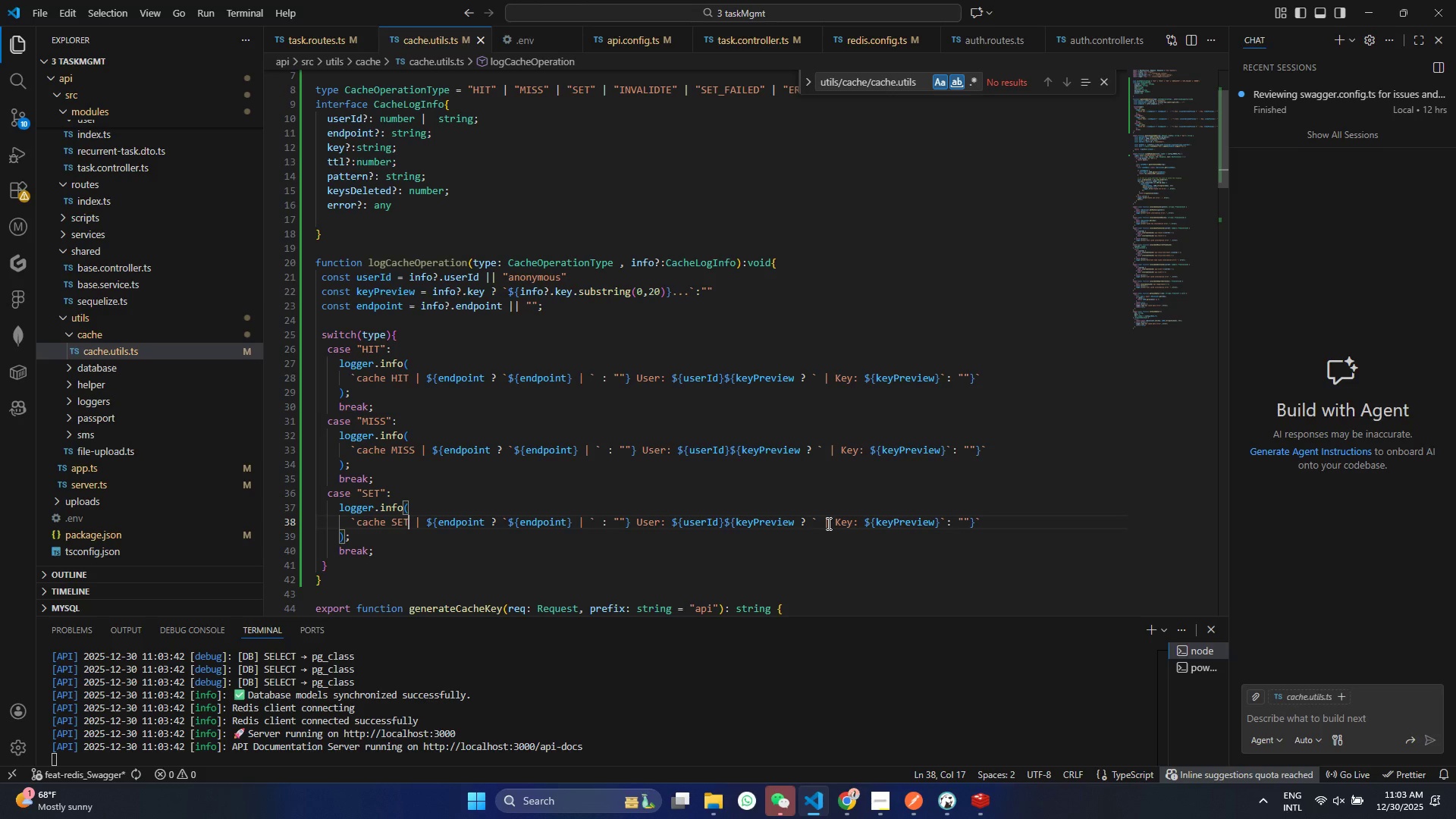 
left_click([807, 526])
 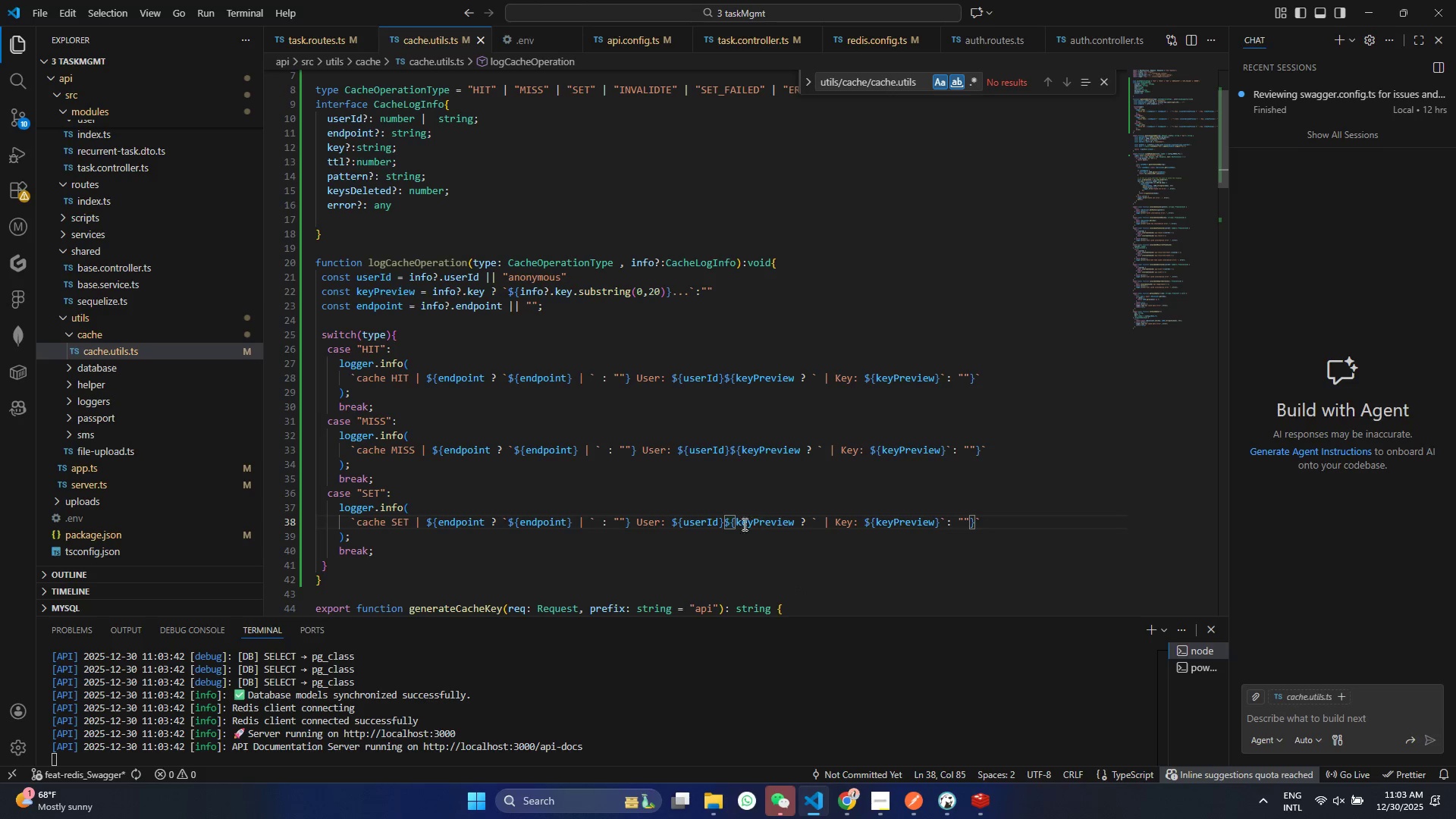 
left_click([723, 519])
 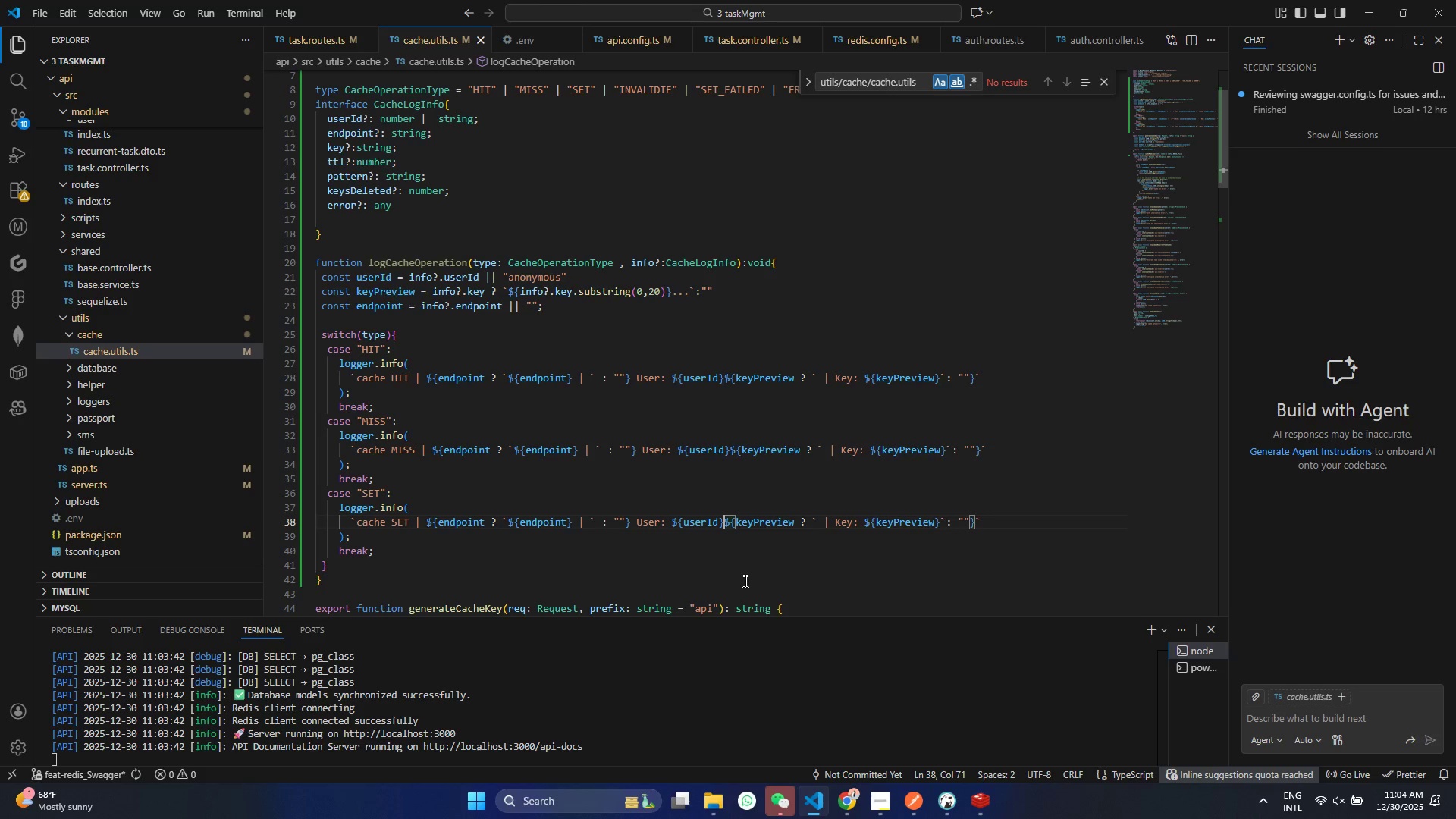 
wait(7.06)
 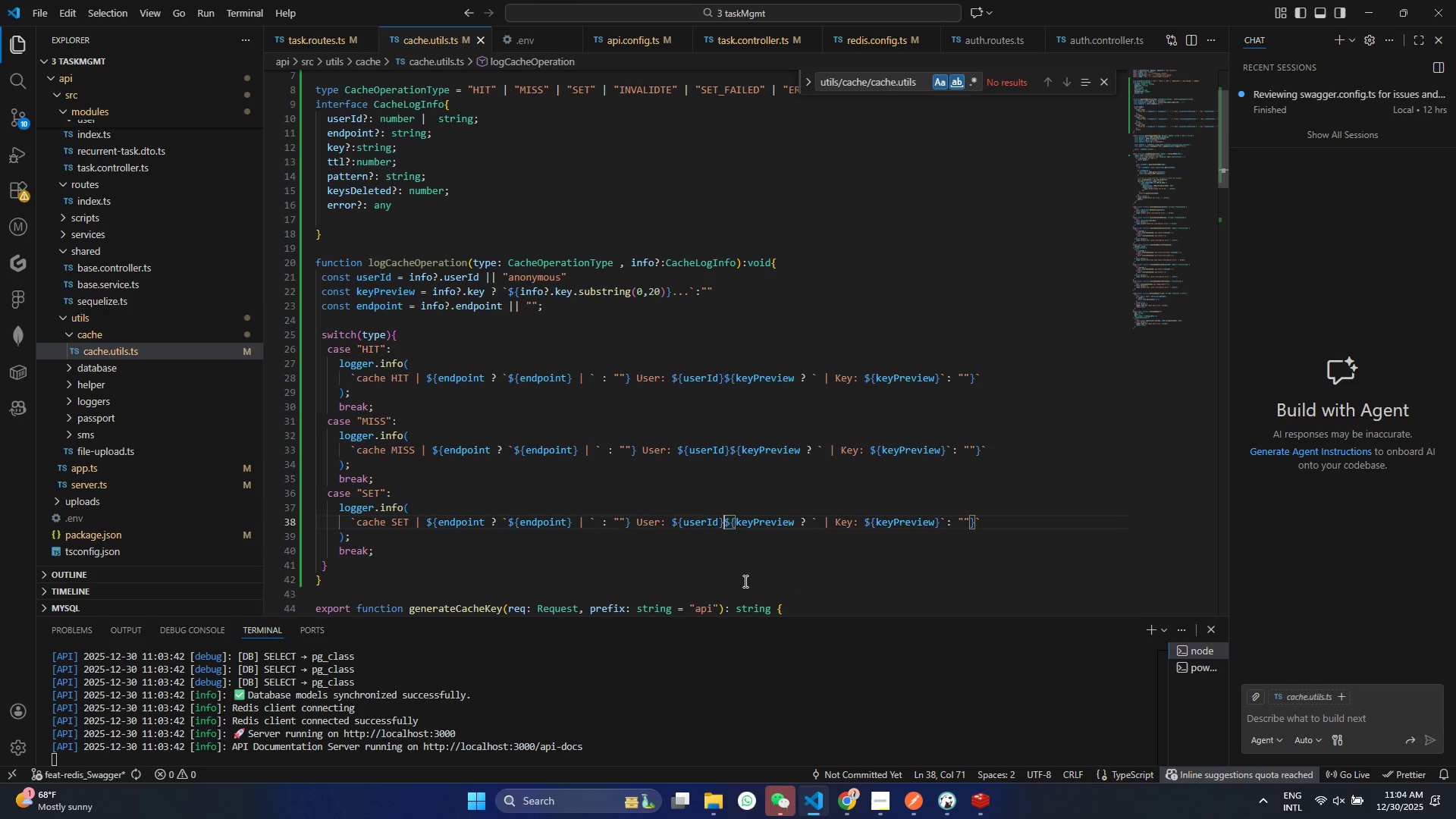 
key(Space)
 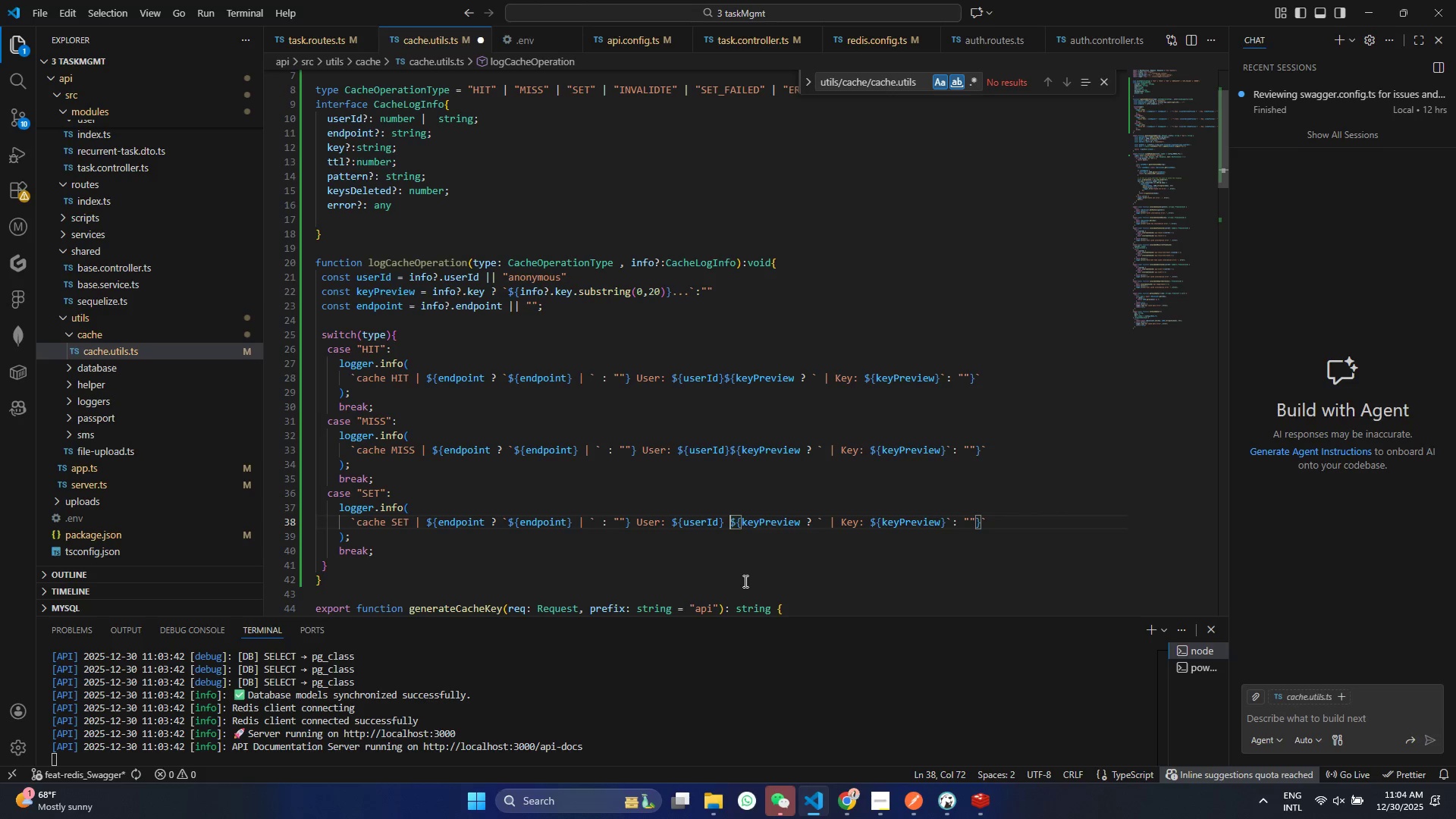 
key(Control+S)
 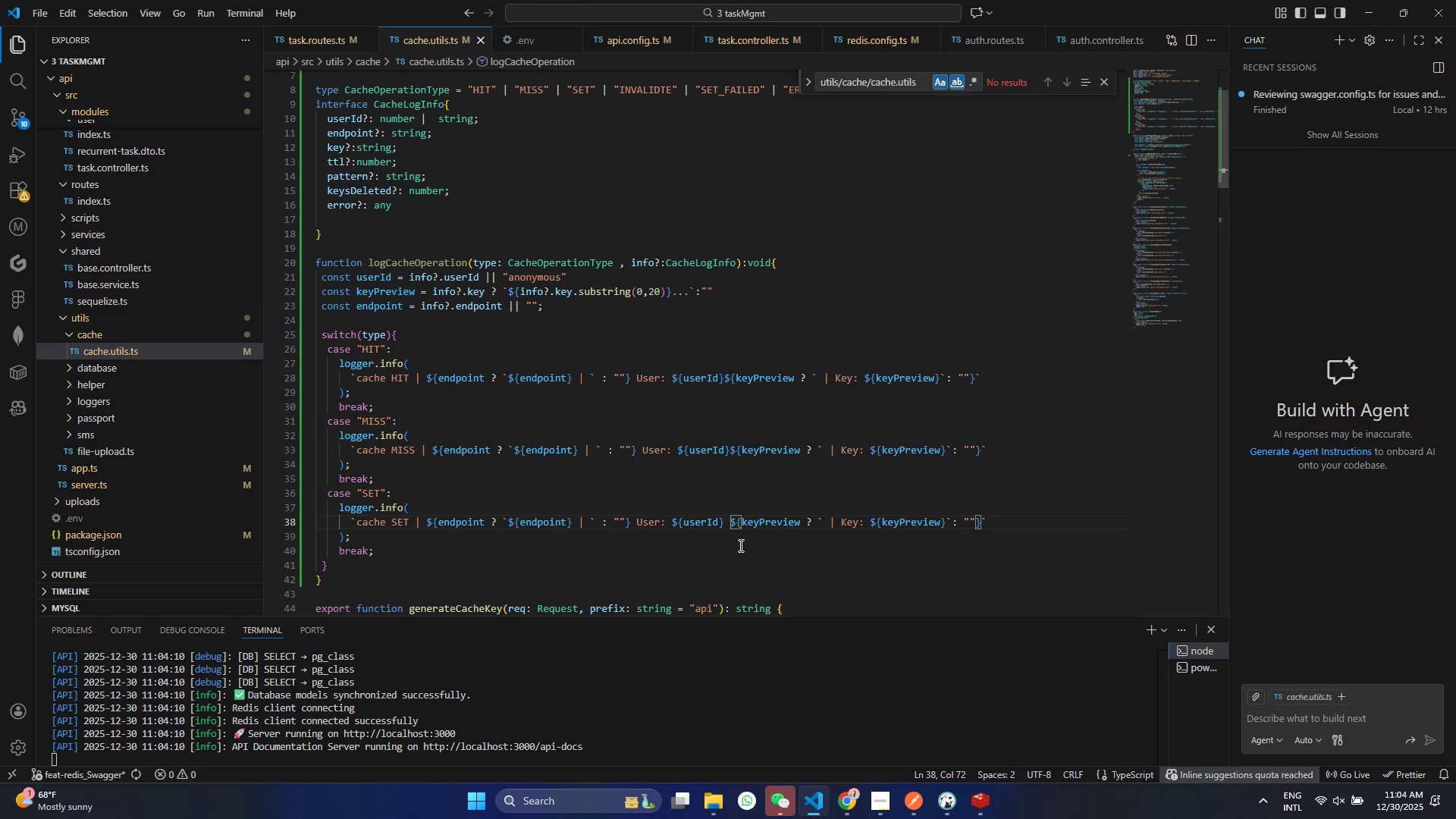 
wait(6.48)
 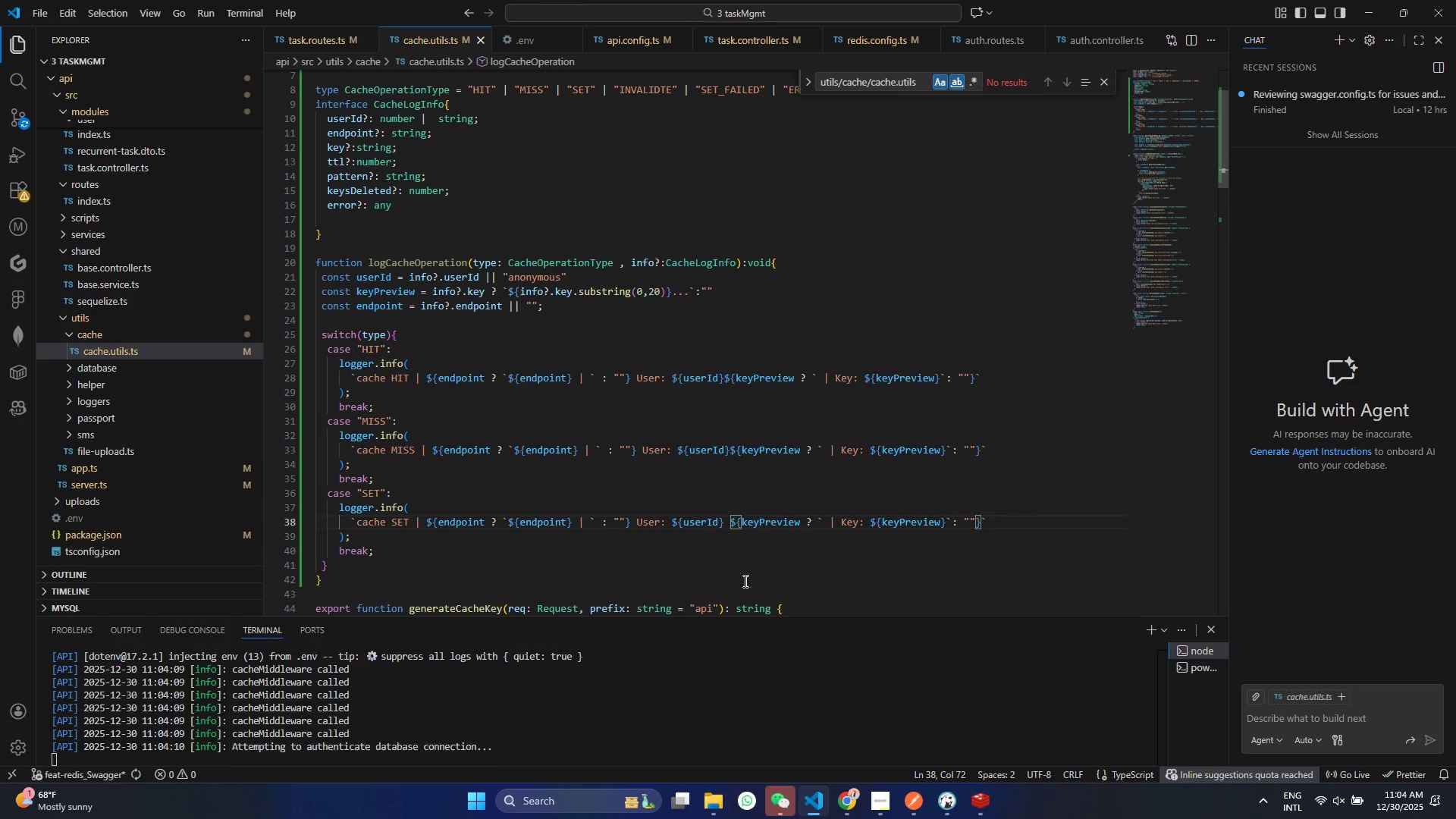 
type(| ttl: ${} )
 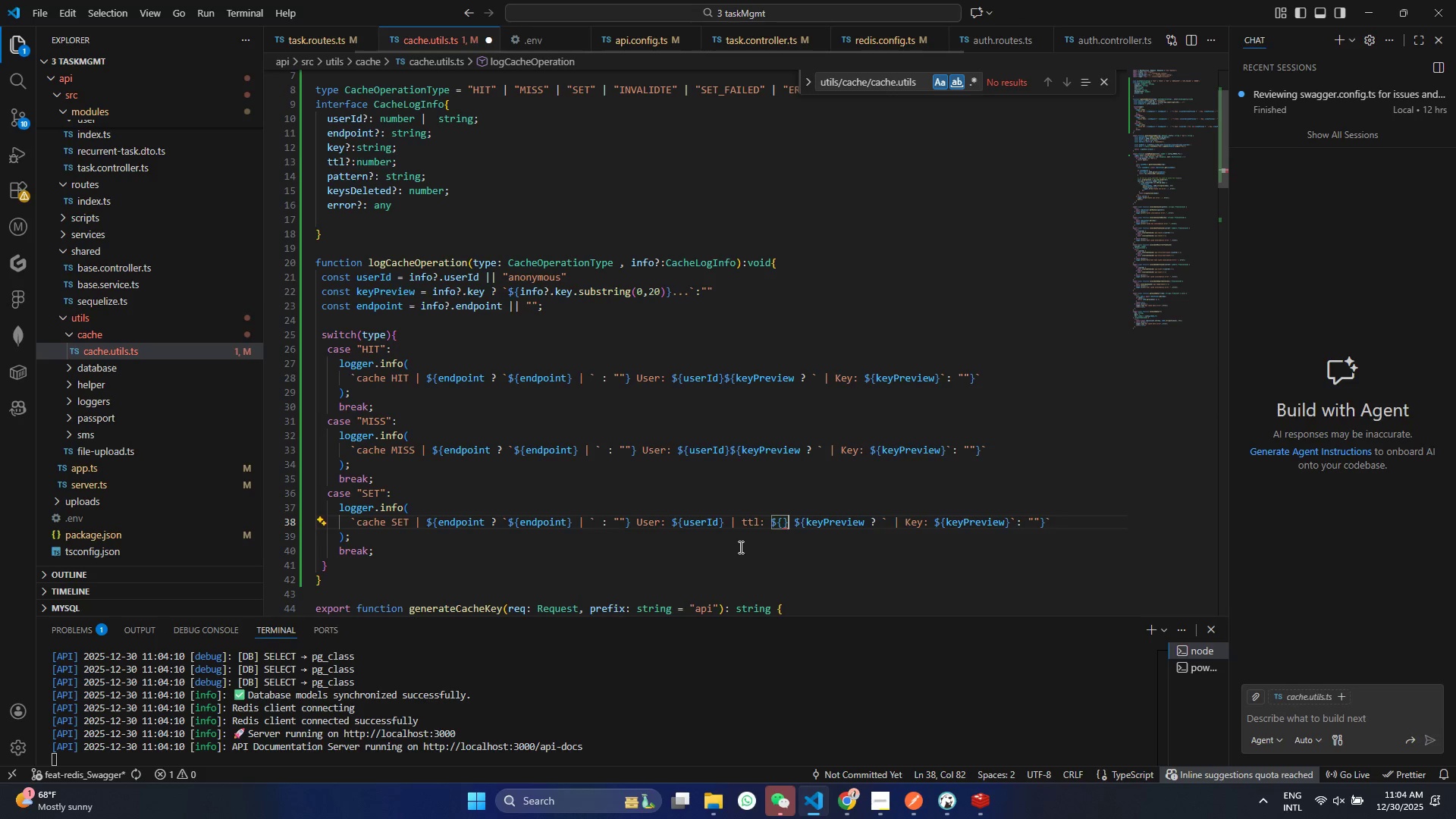 
 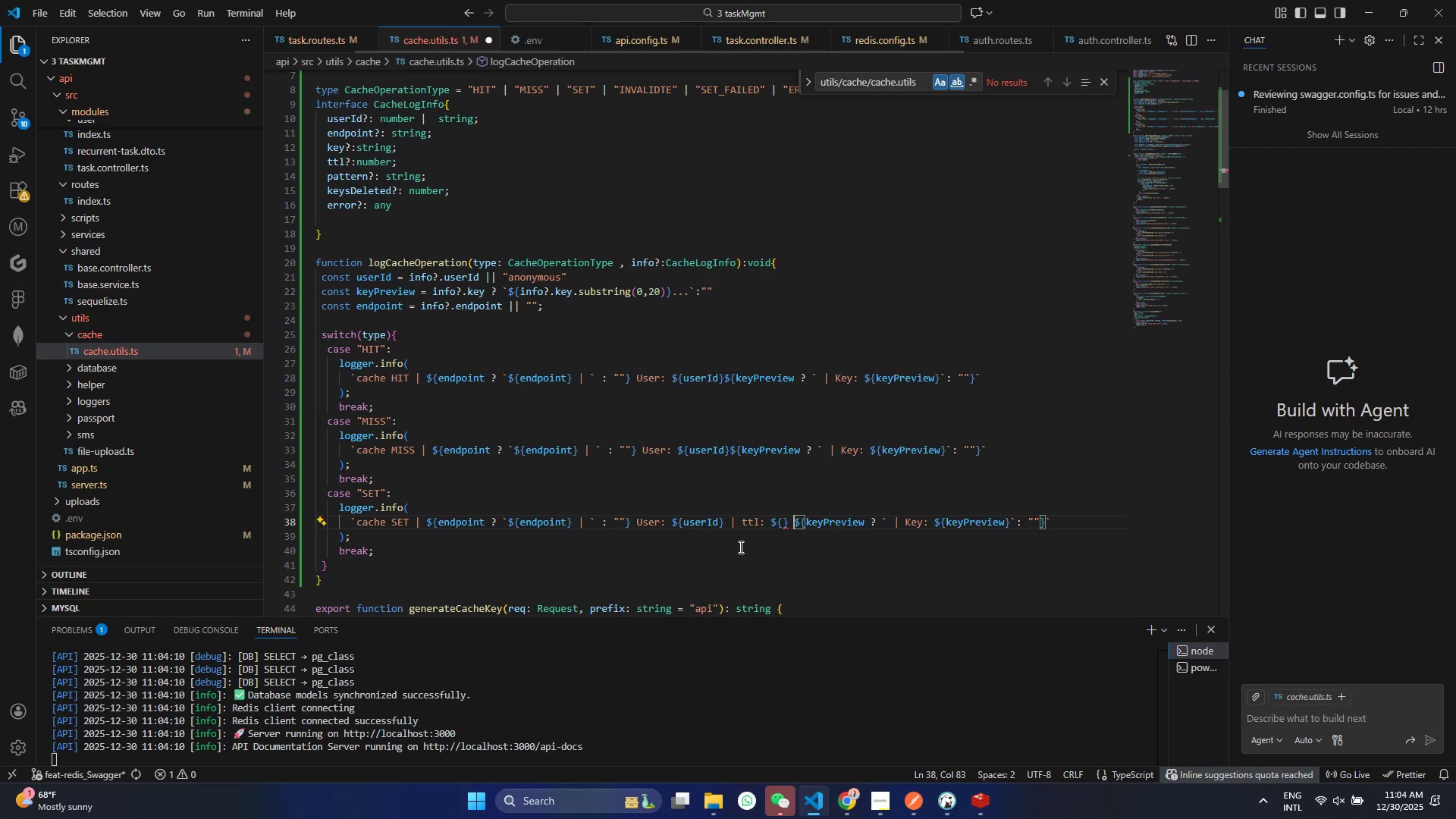 
key(ArrowLeft)
 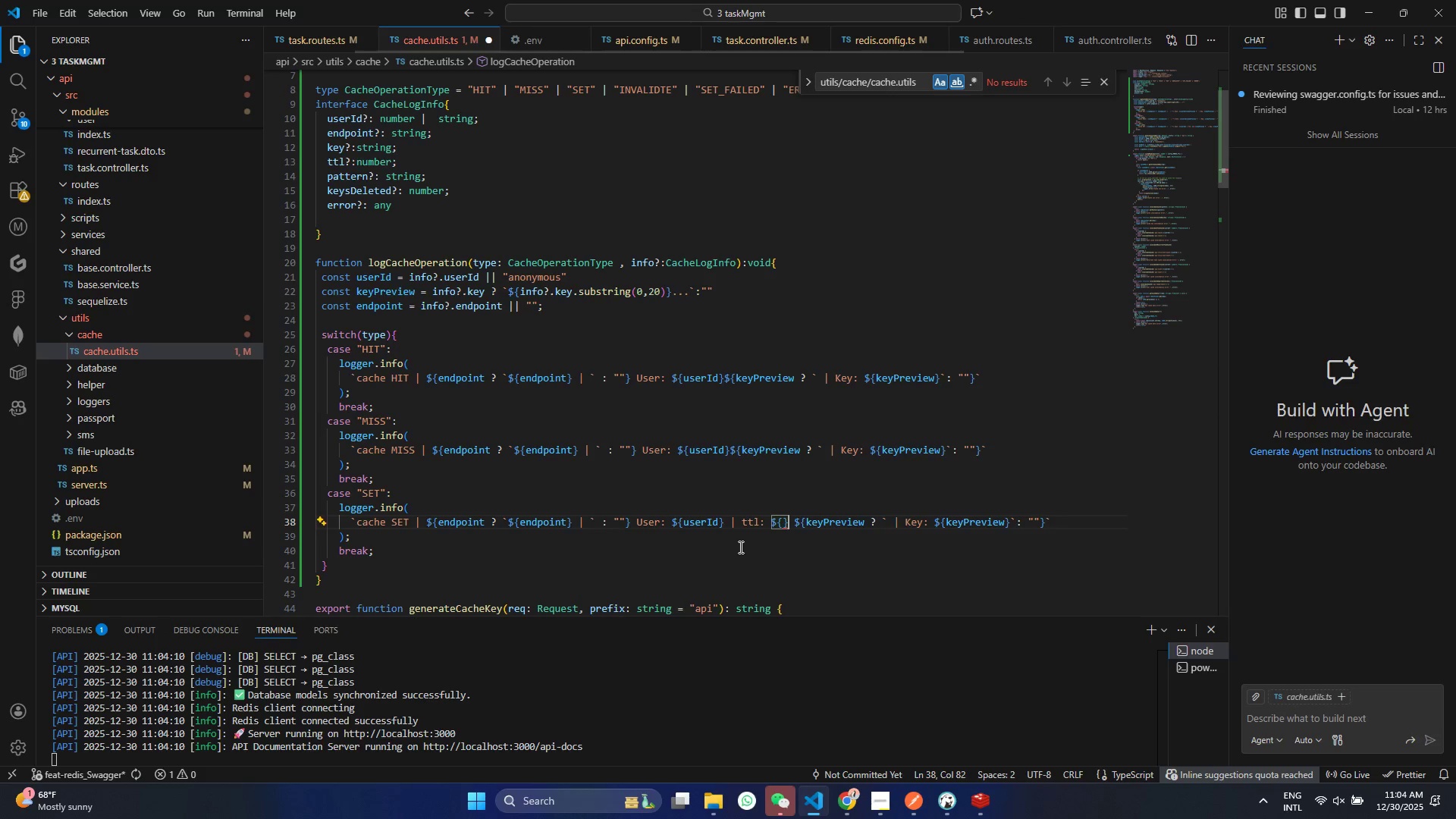 
key(ArrowLeft)
 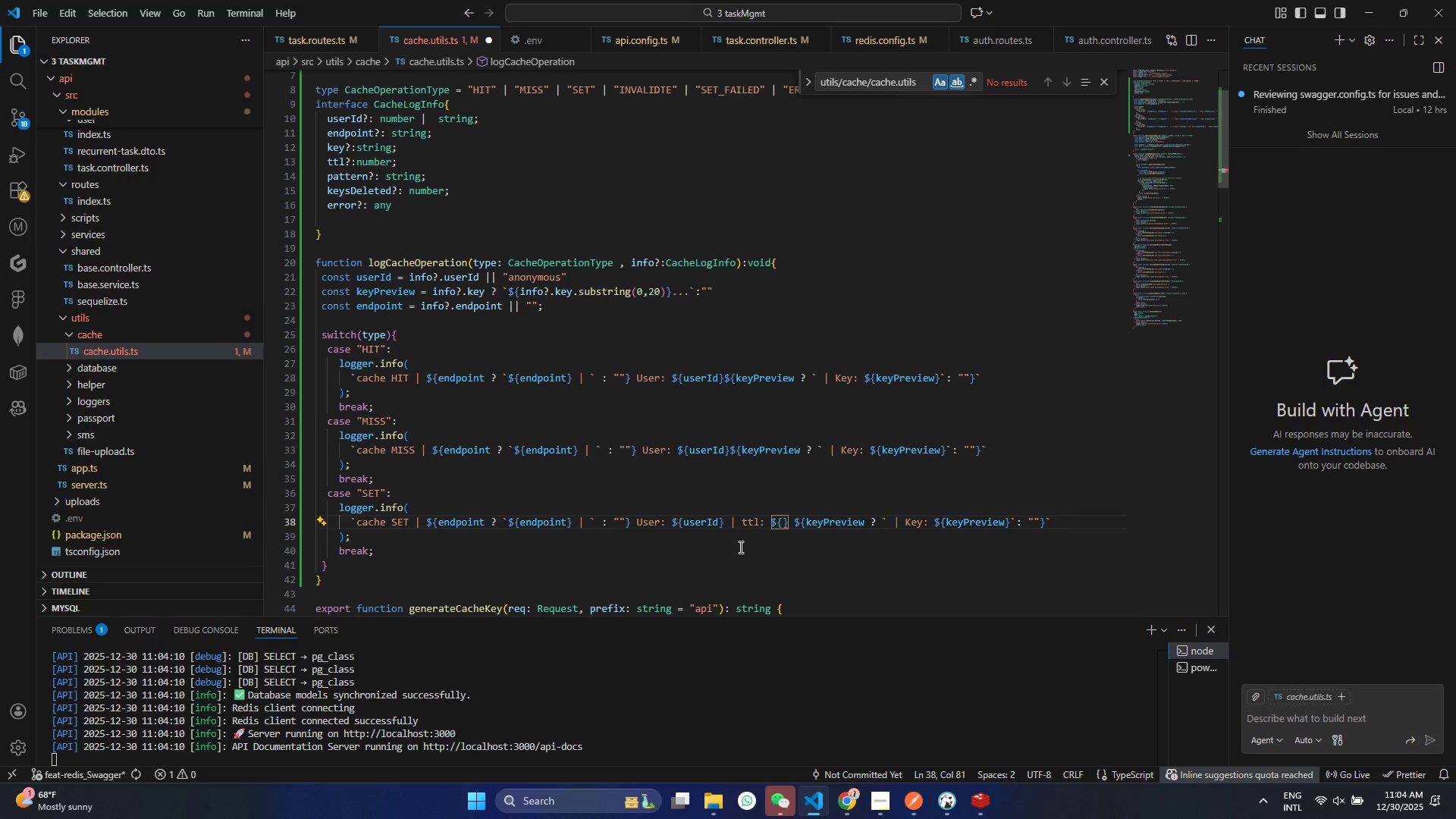 
type(inf)
 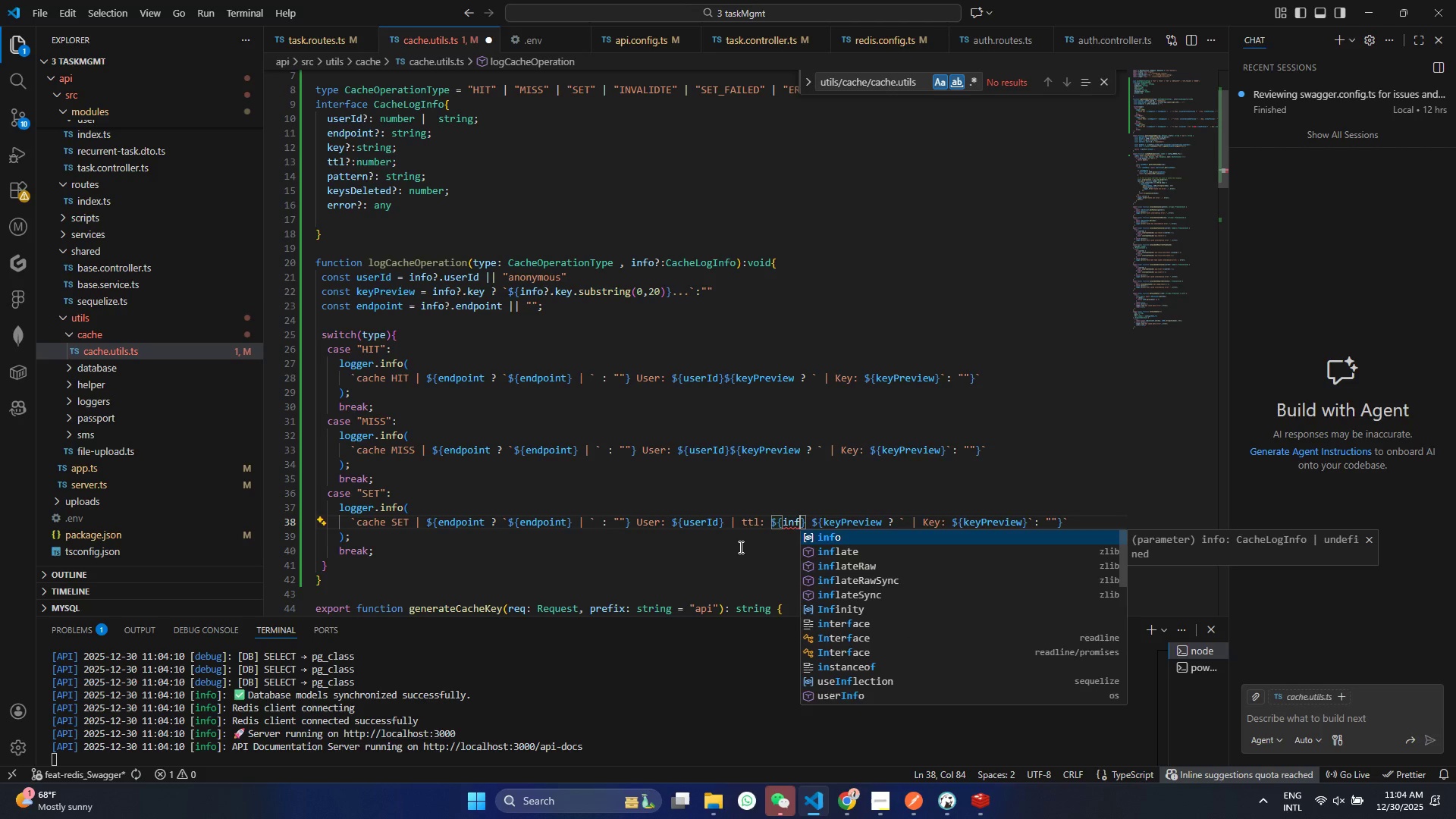 
key(Enter)
 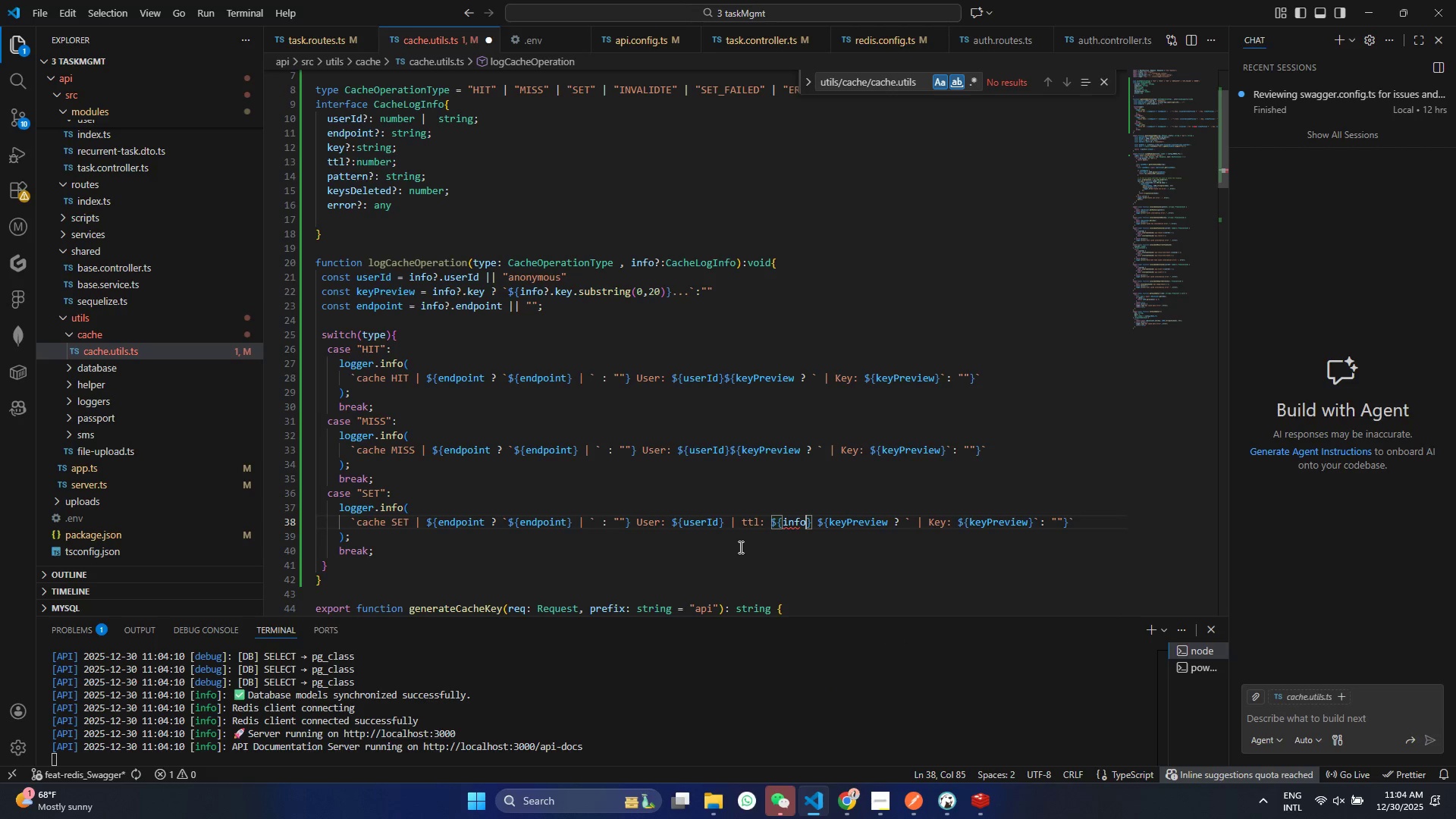 
type(?.ttl)
 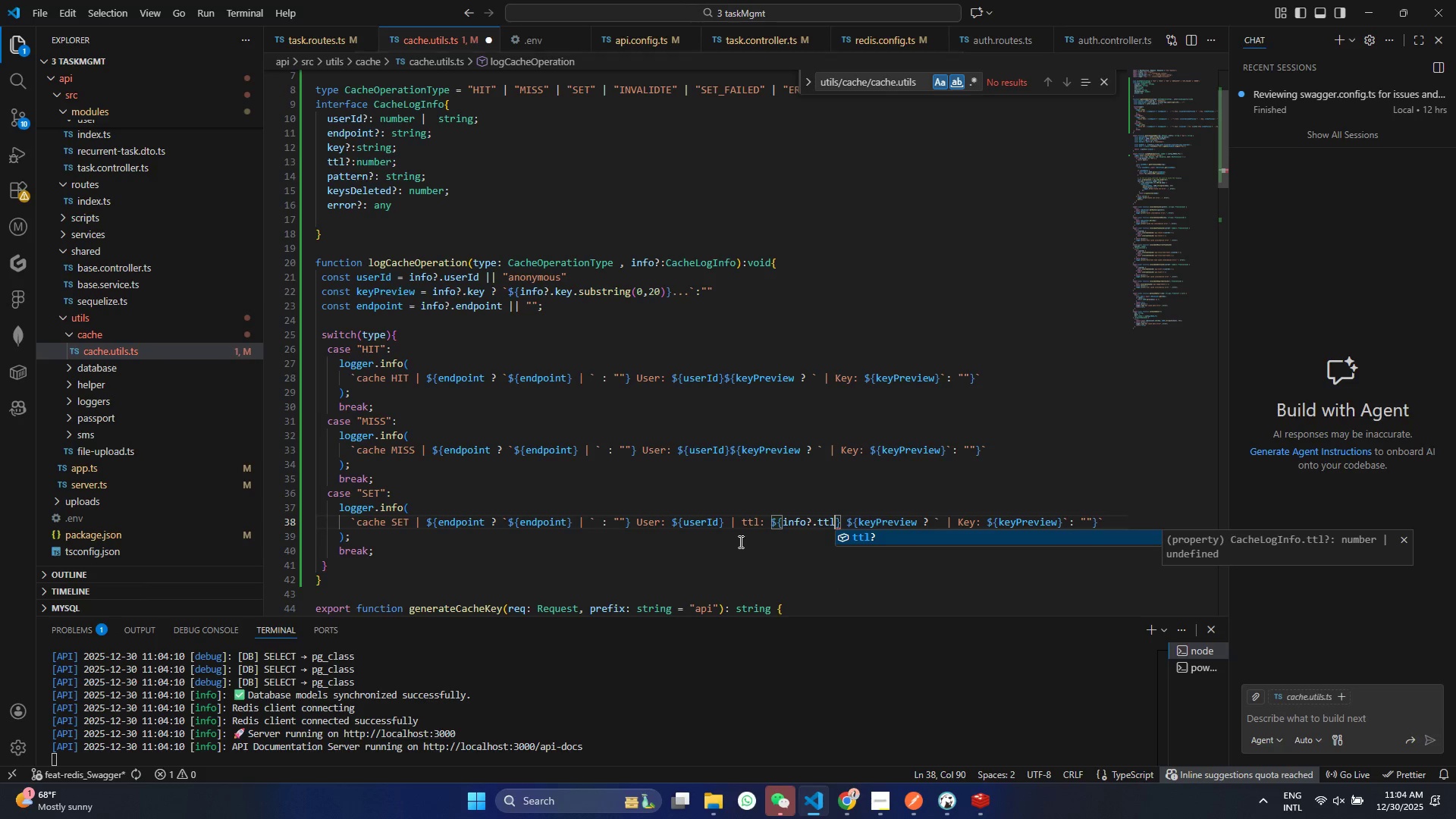 
key(Control+ControlLeft)
 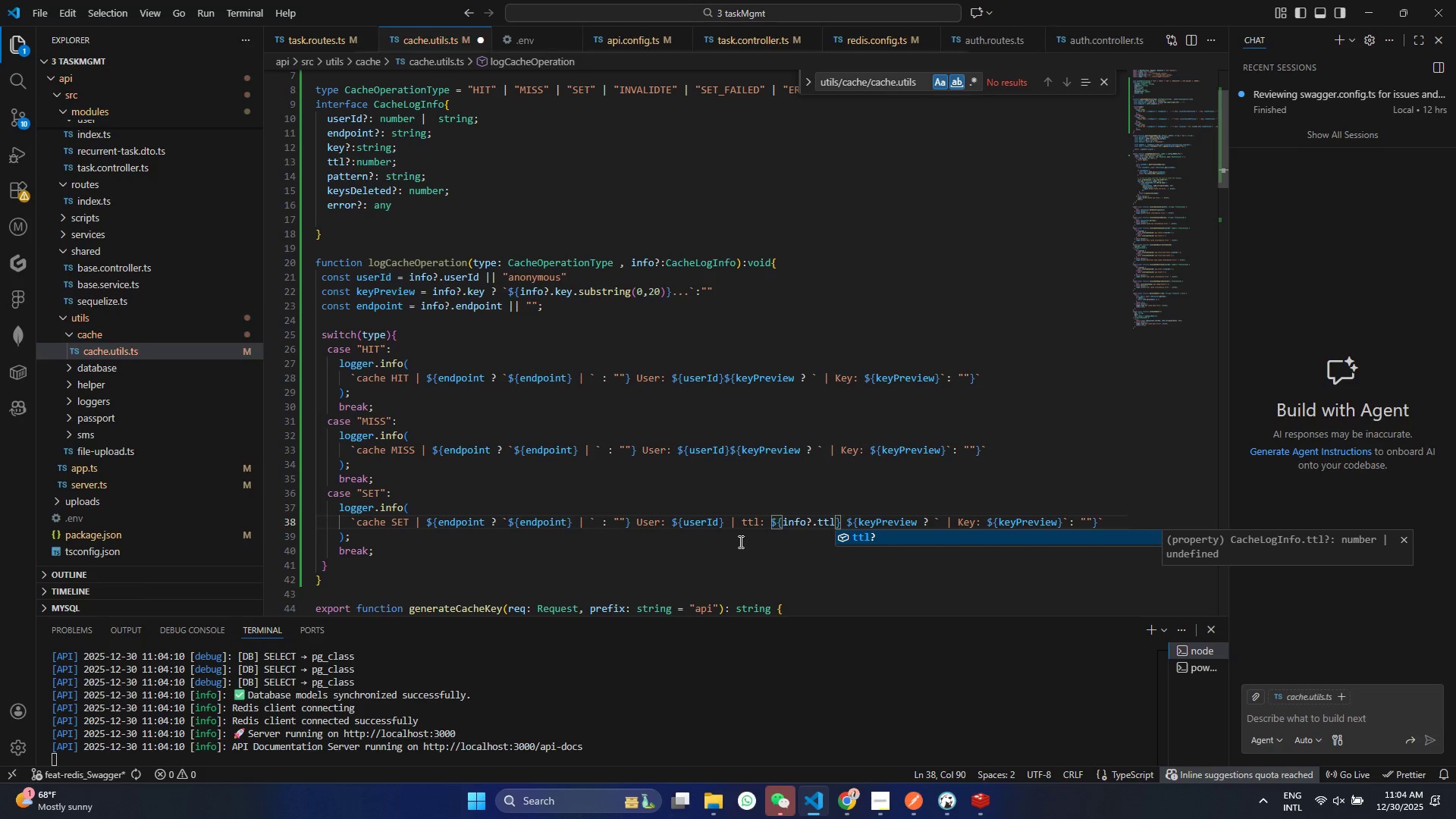 
key(Control+S)
 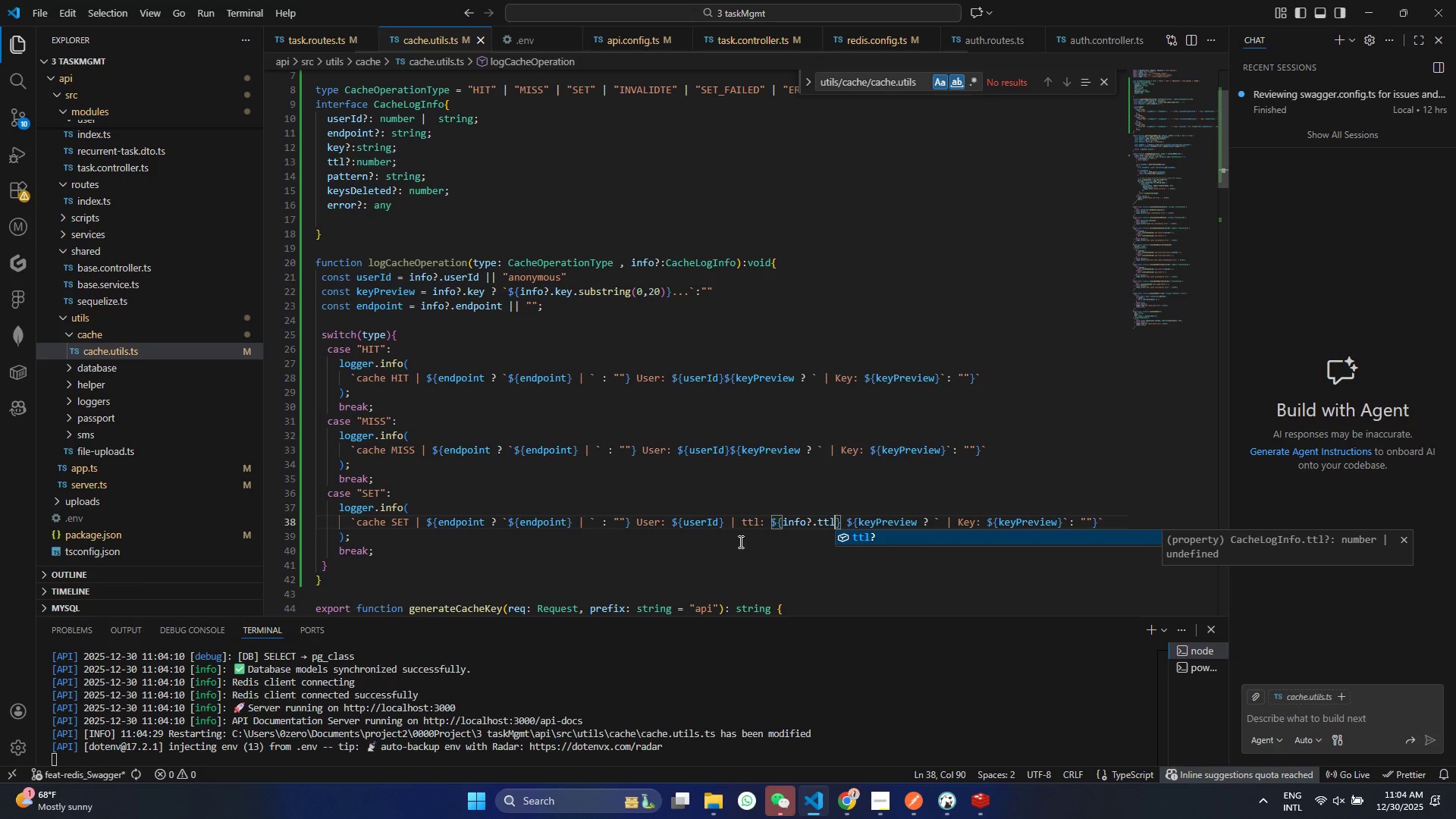 
key(ArrowRight)
 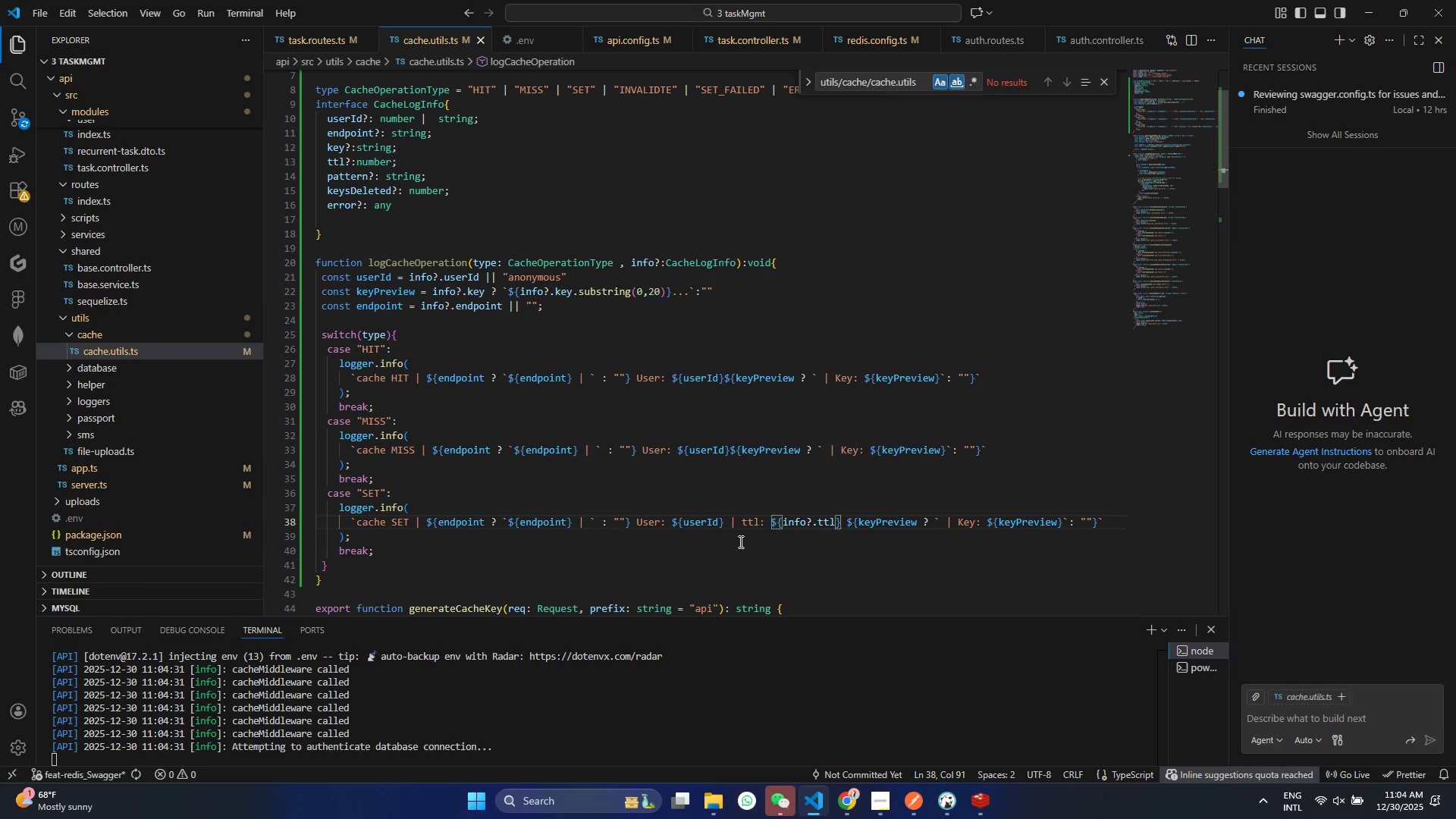 
key(ArrowRight)
 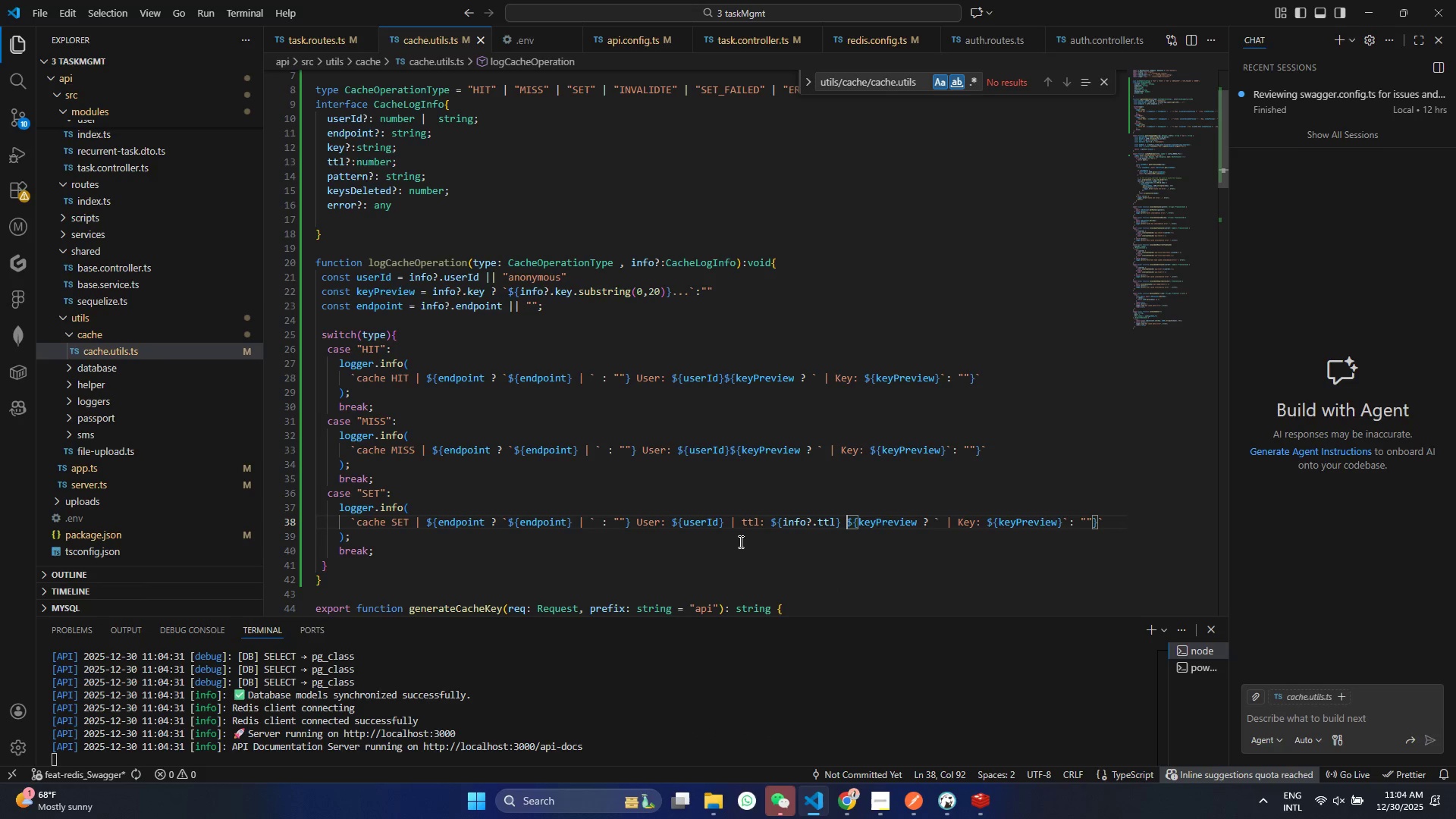 
key(ArrowLeft)
 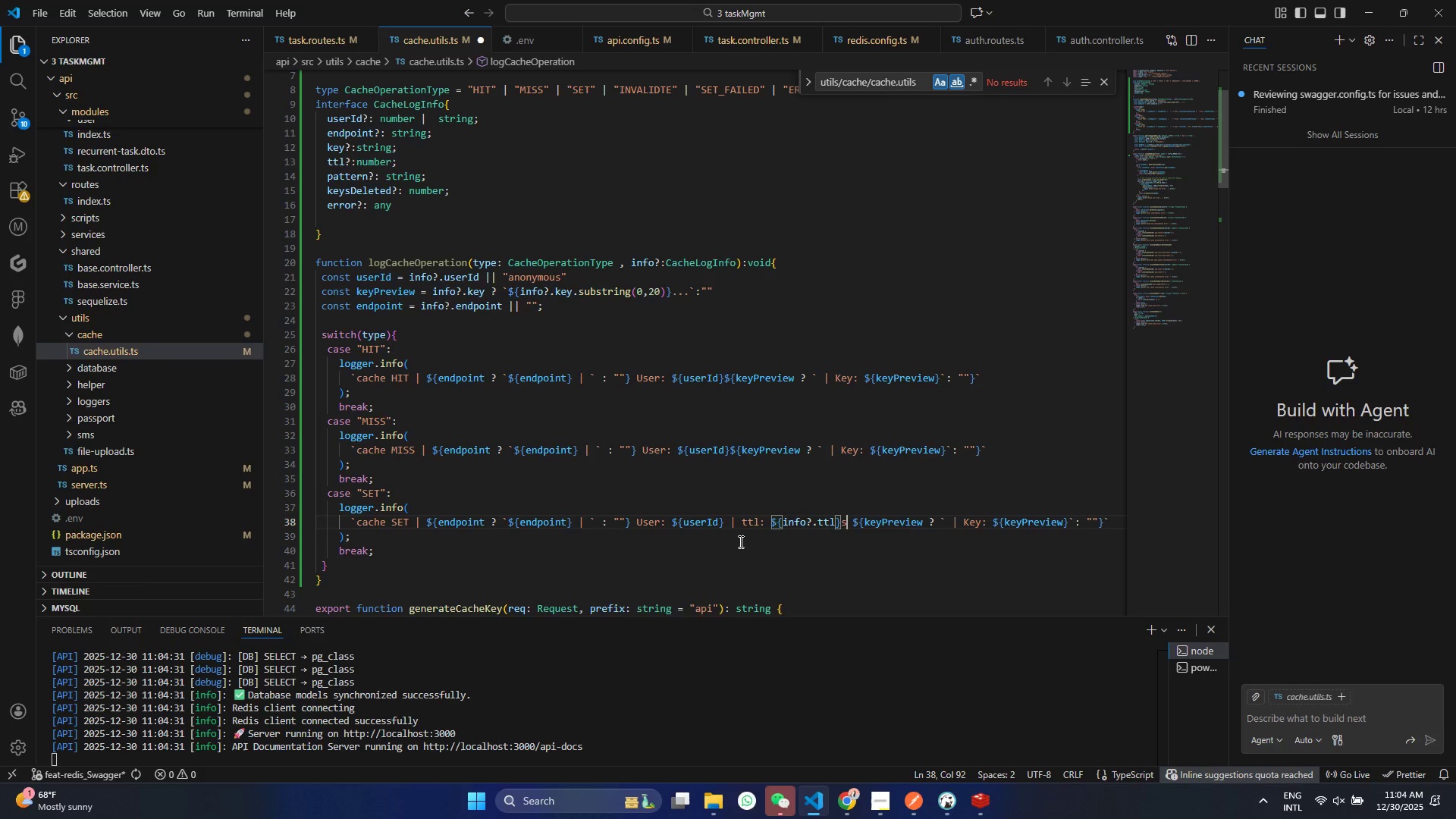 
key(S)
 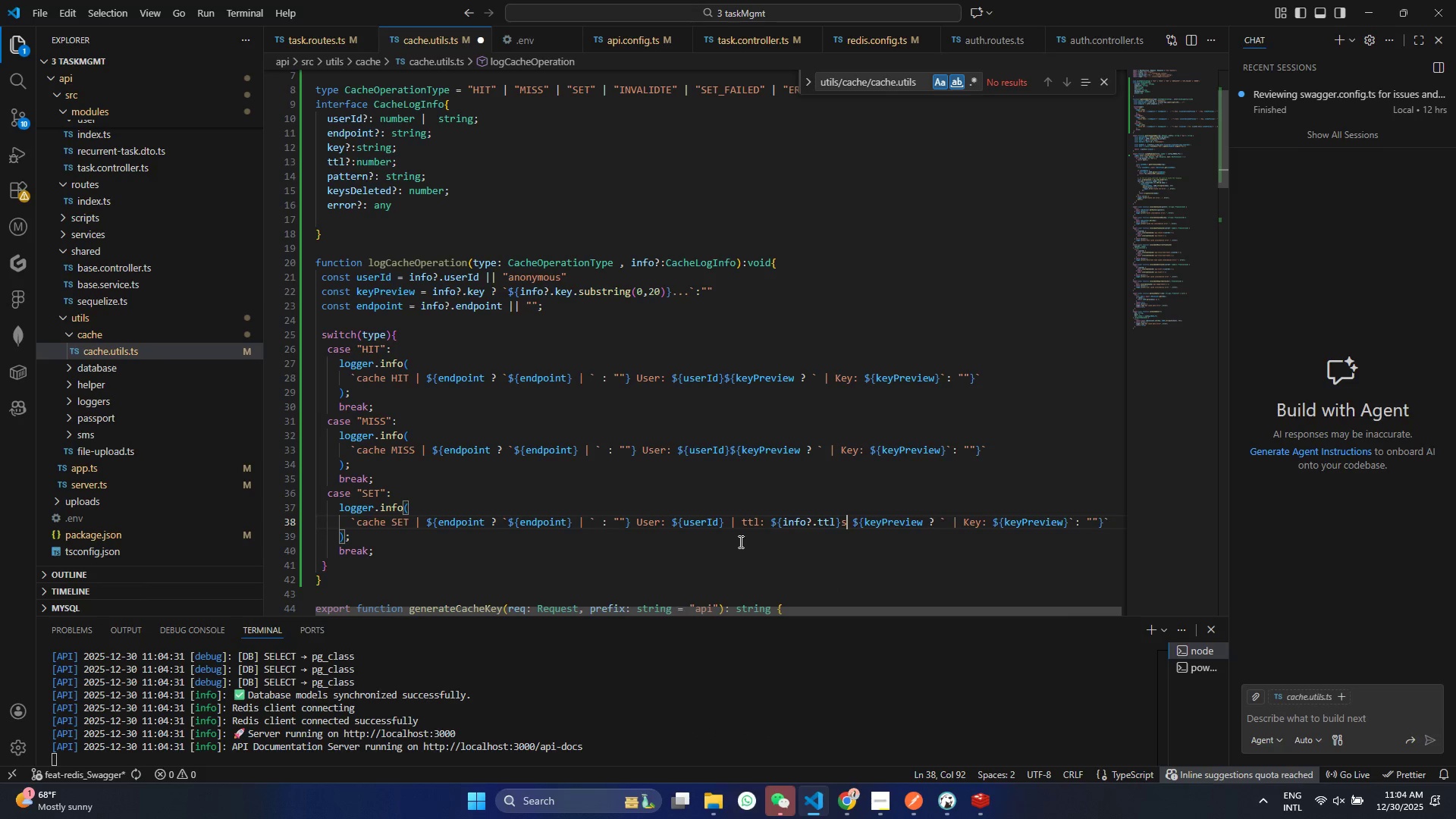 
key(Control+ControlLeft)
 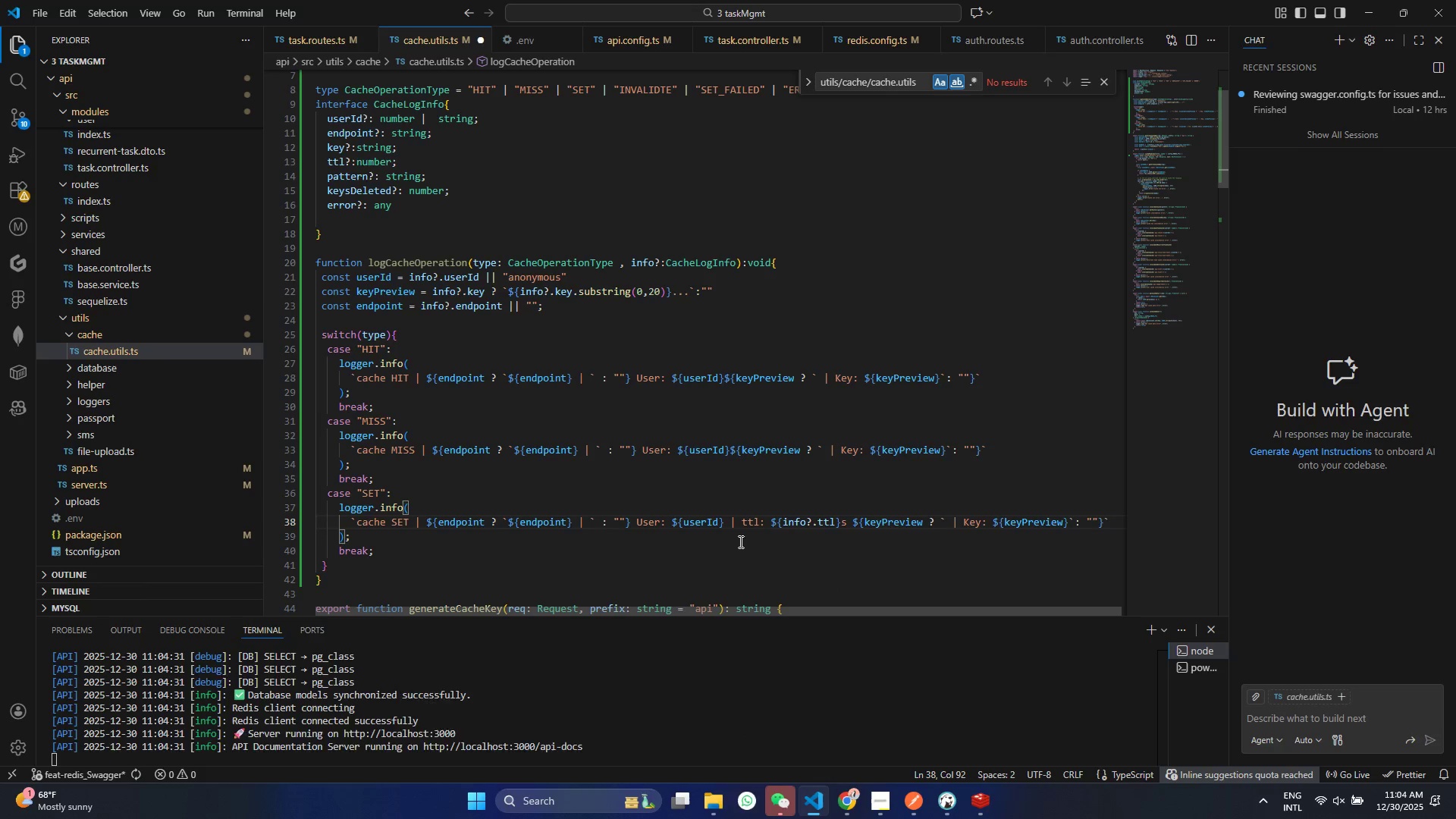 
key(Control+S)
 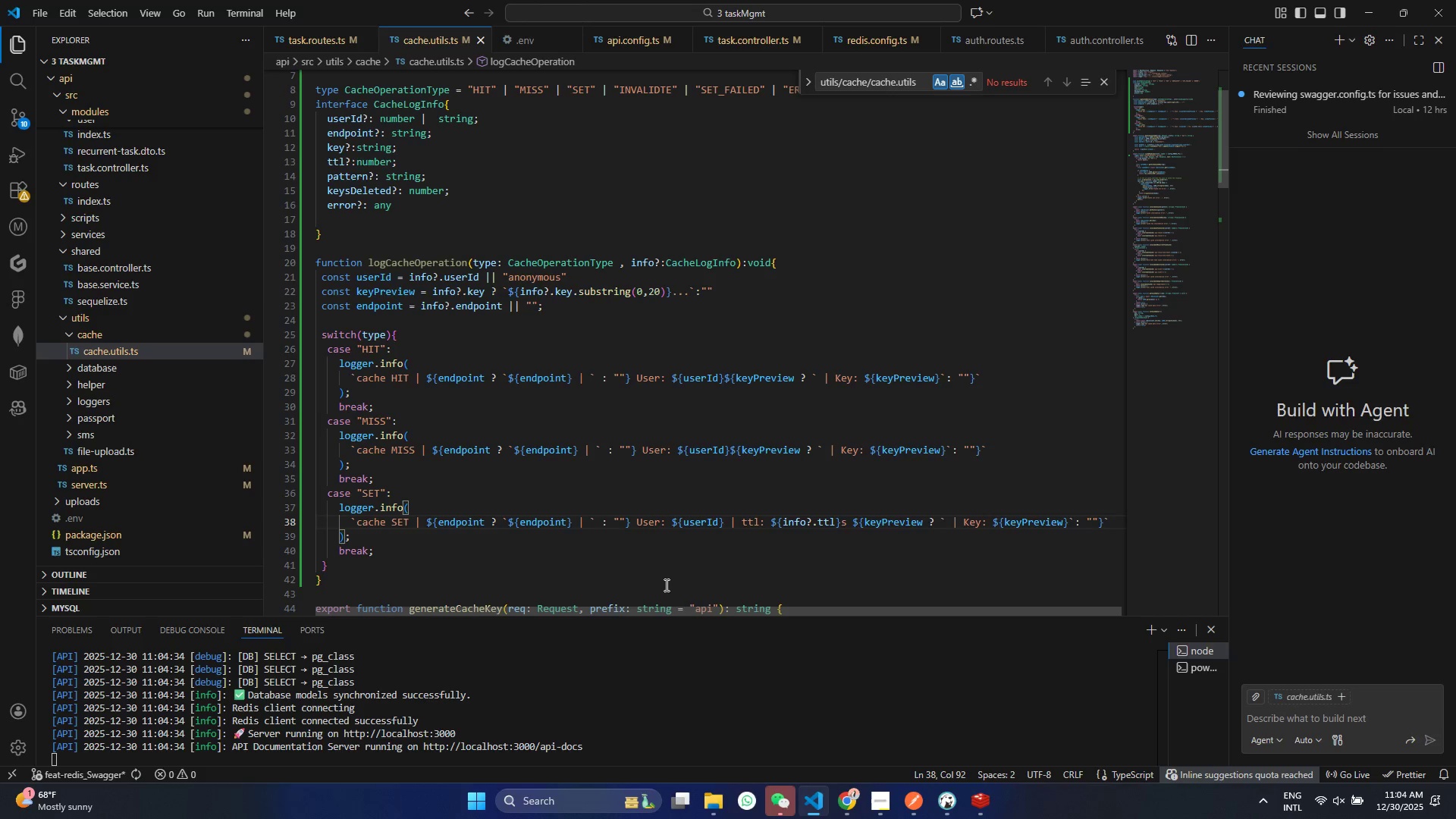 
wait(10.94)
 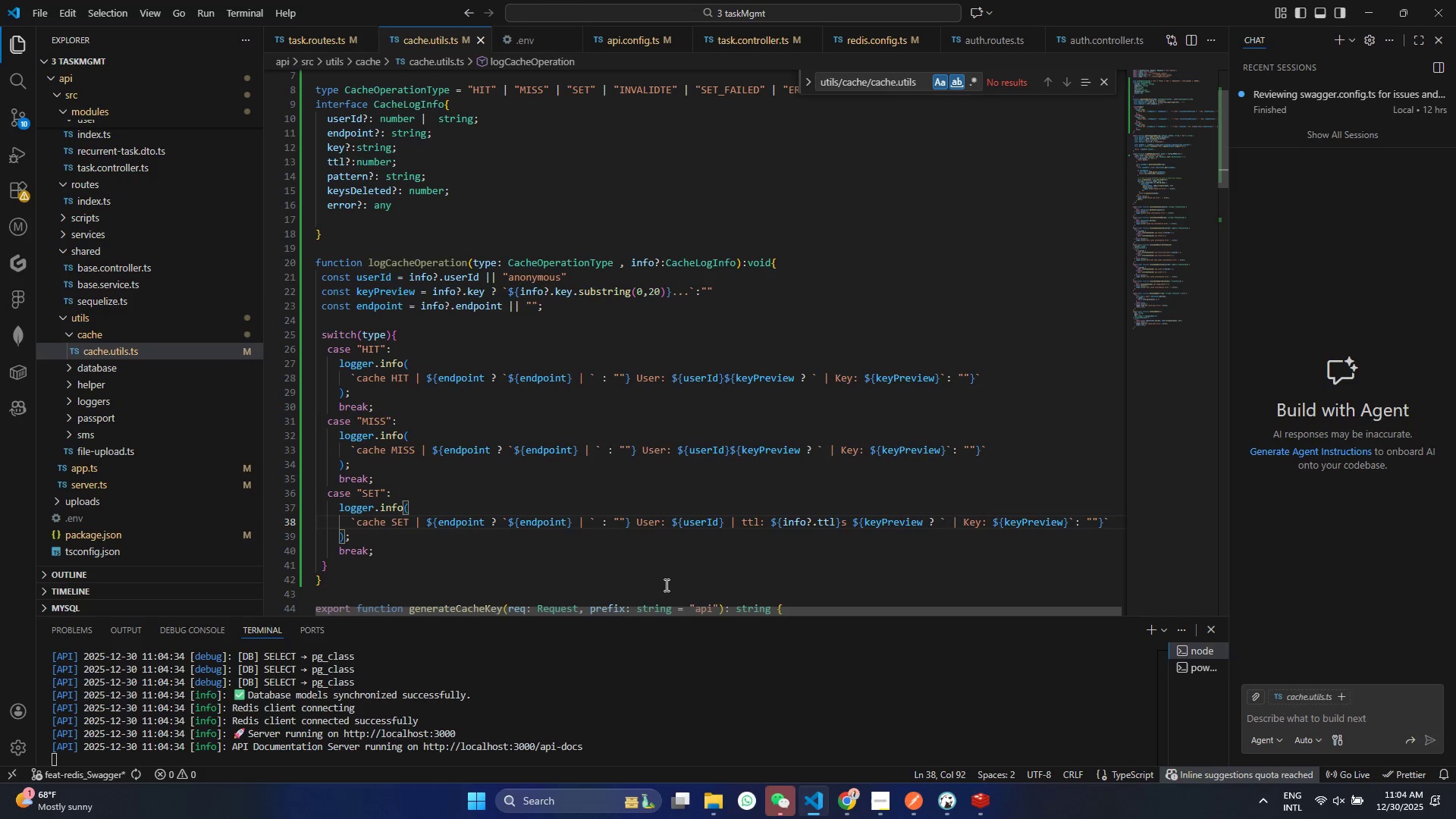 
left_click_drag(start_coordinate=[389, 553], to_coordinate=[218, 487])
 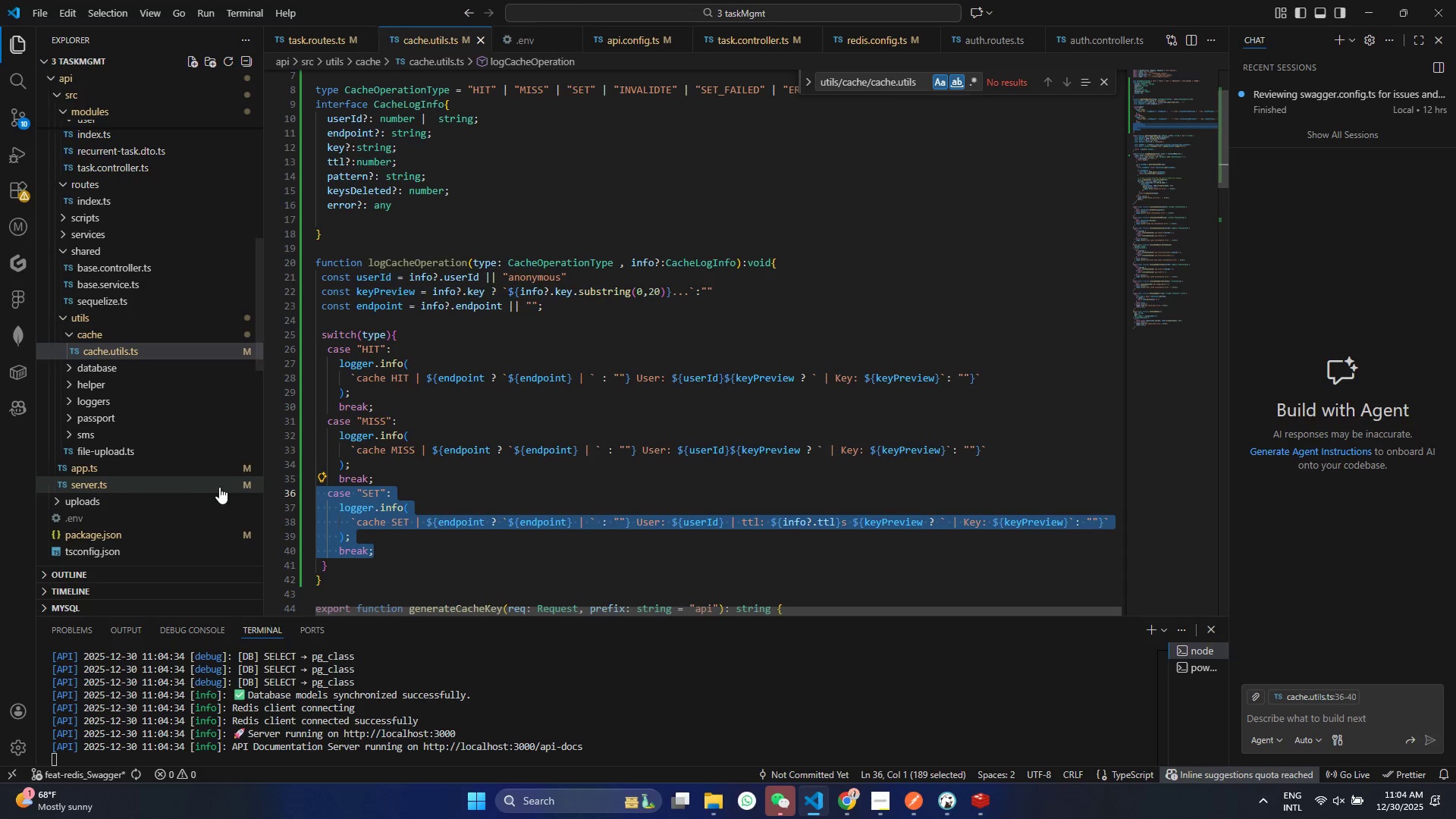 
key(Alt+Shift+ArrowDown)
 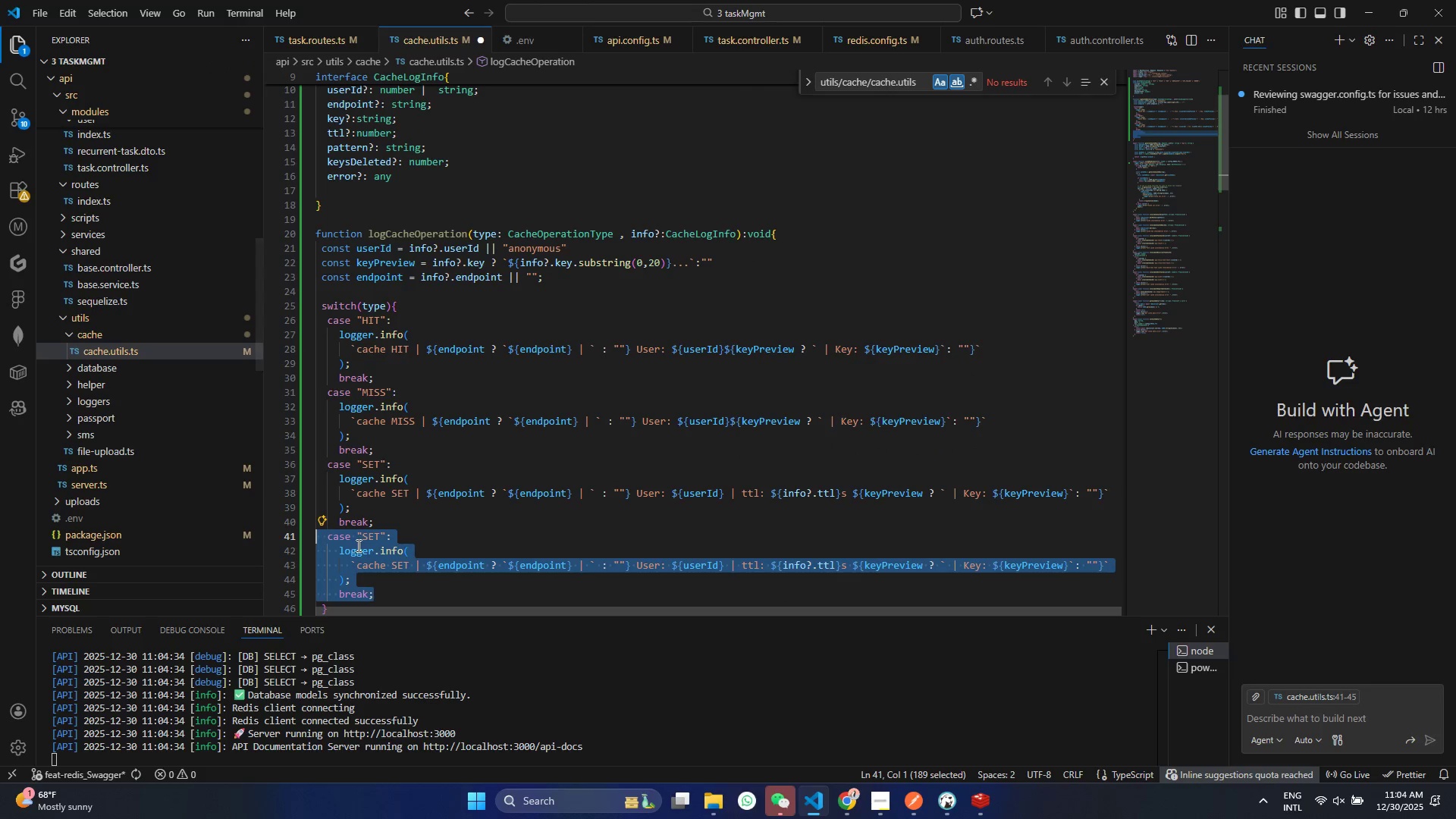 
left_click([376, 535])
 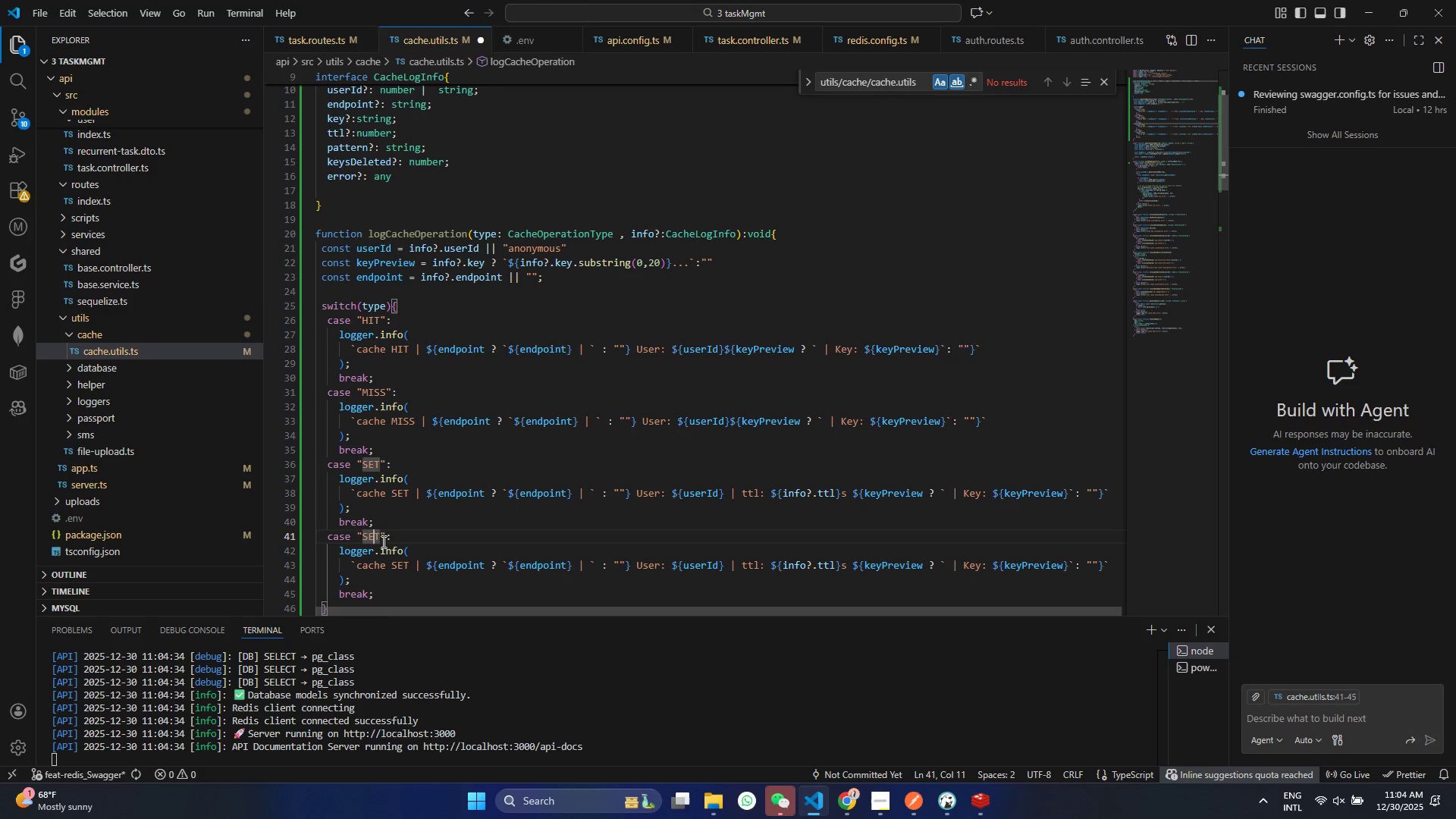 
left_click([379, 535])
 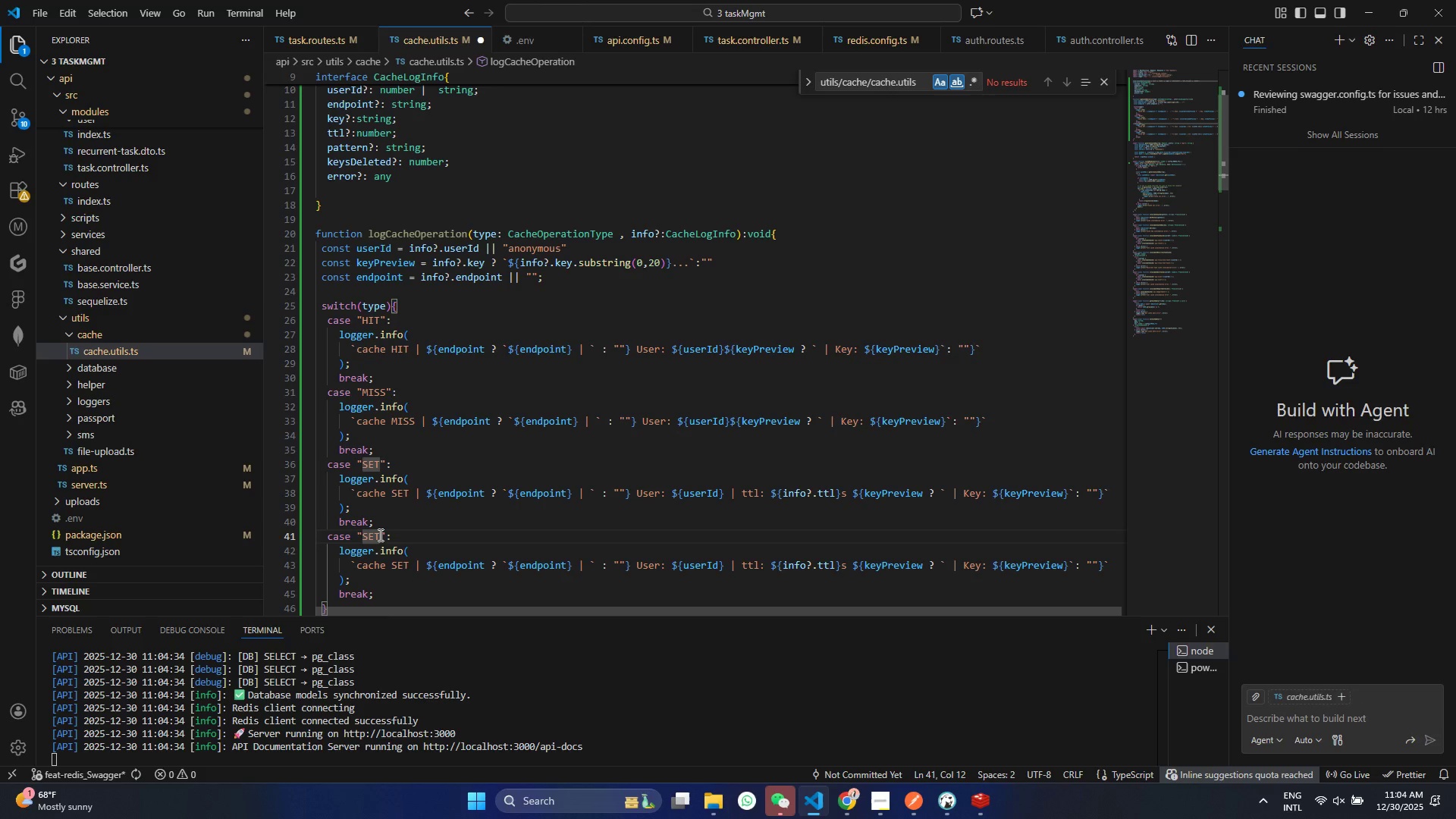 
type(_FAILED)
 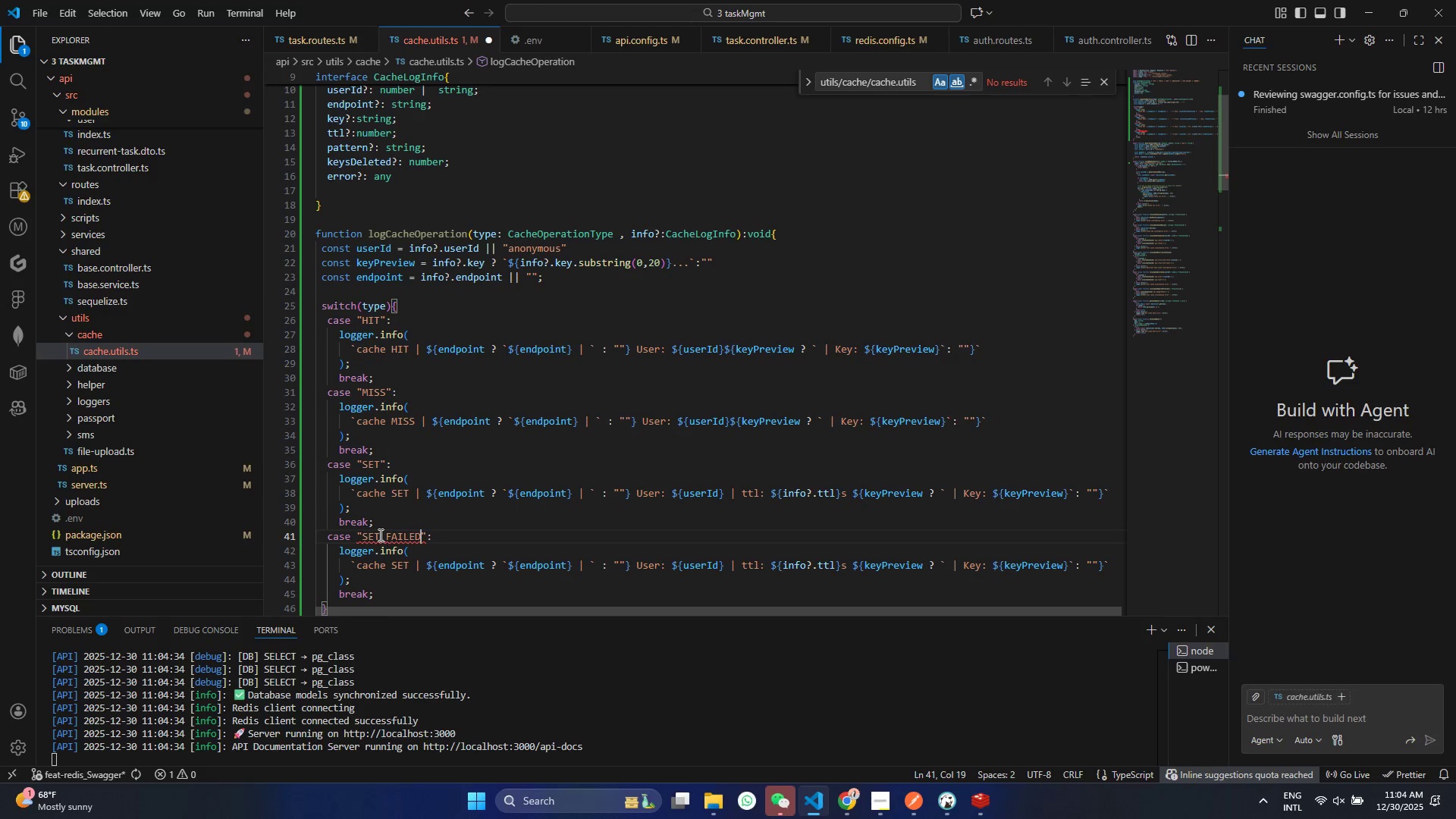 
key(Control+ControlLeft)
 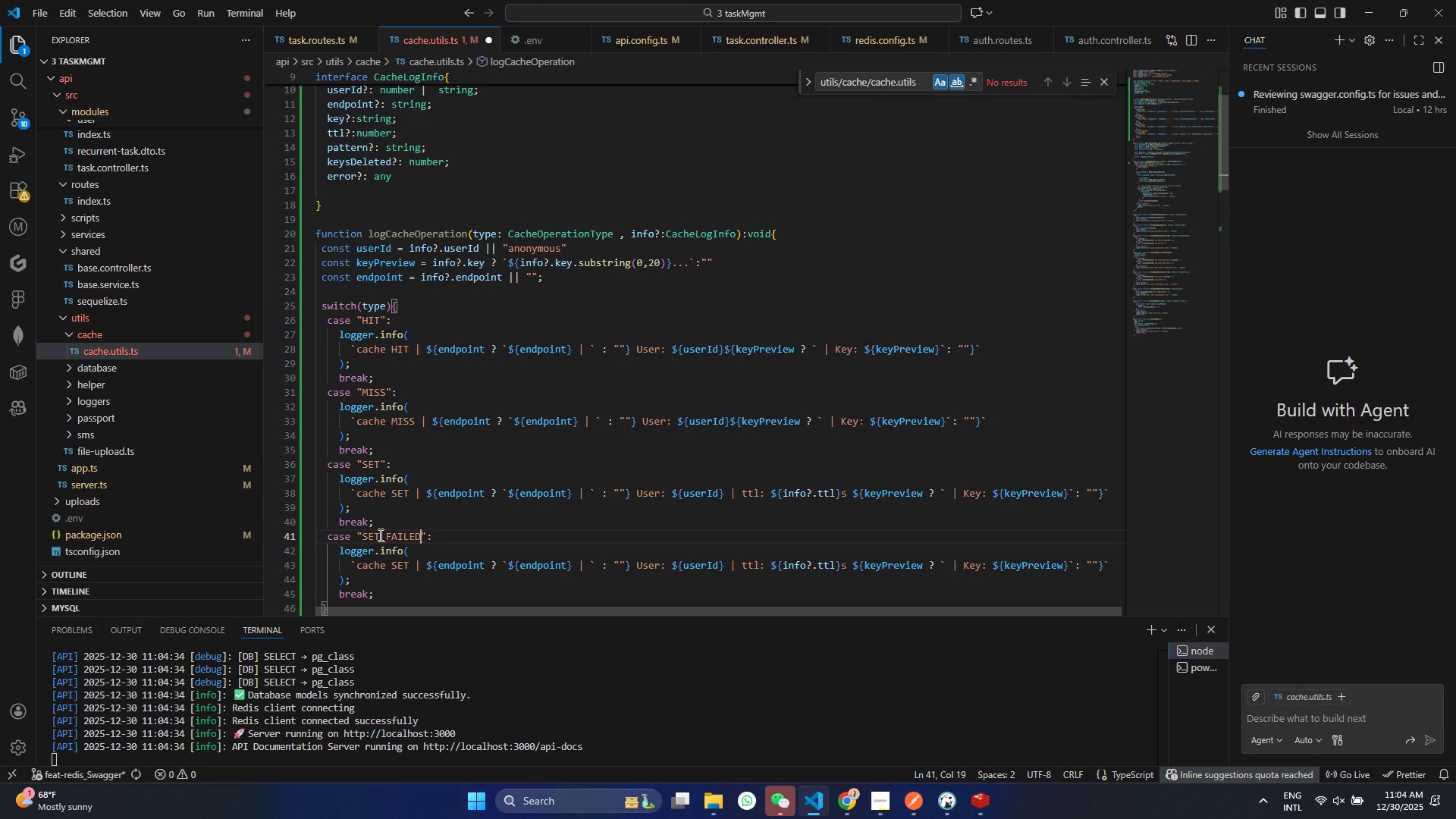 
key(Control+S)
 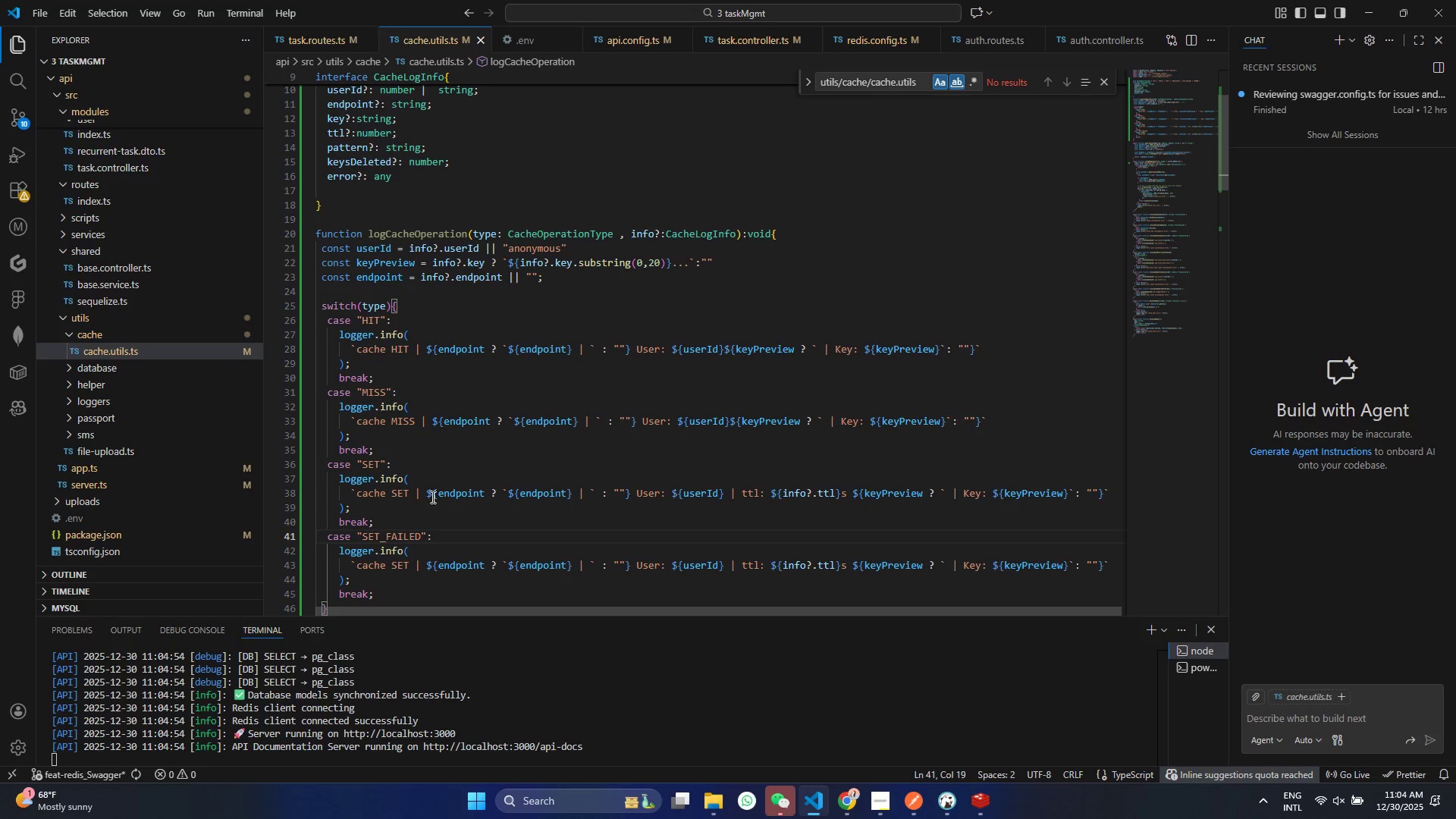 
double_click([391, 481])
 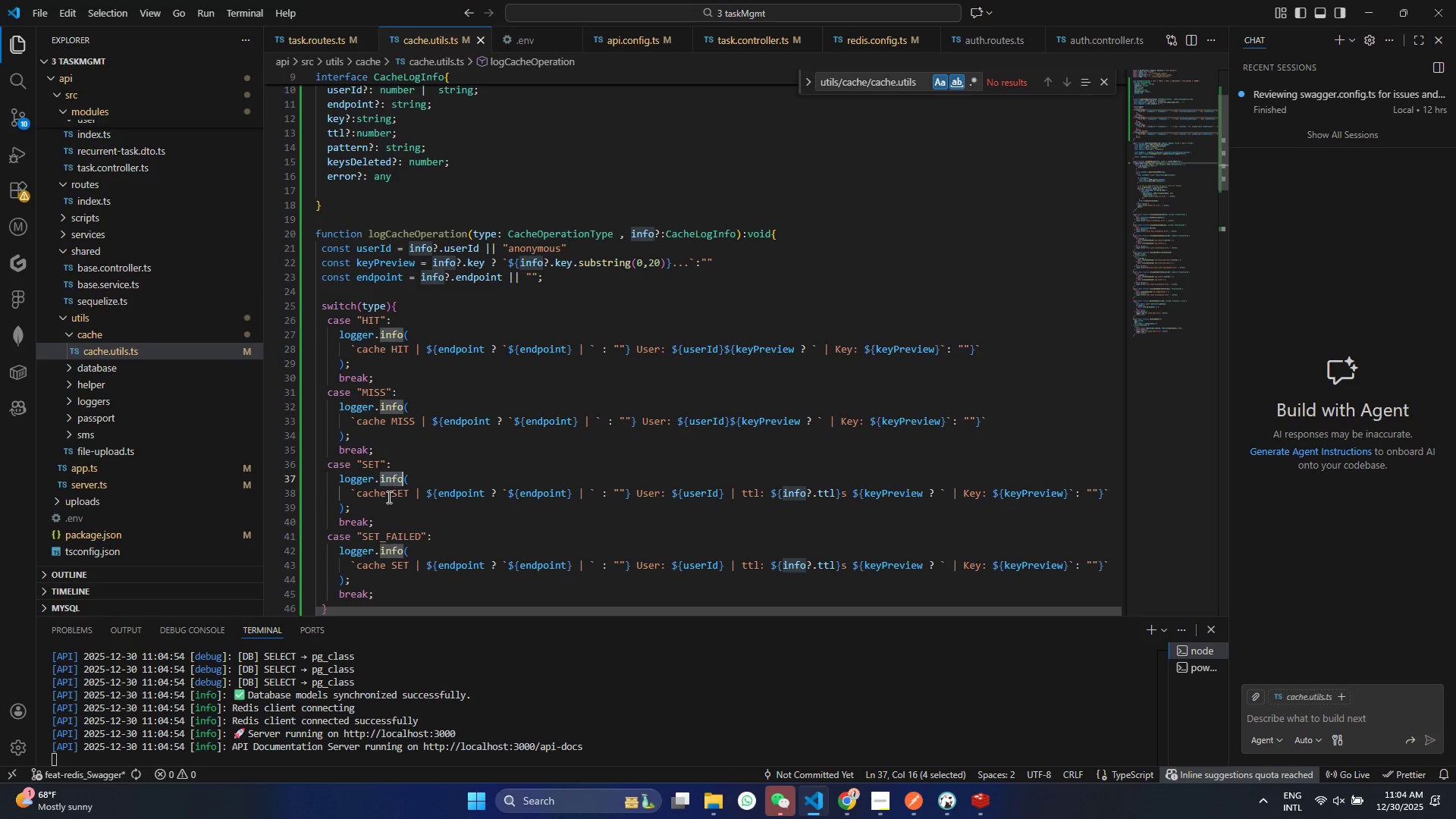 
type(warn)
 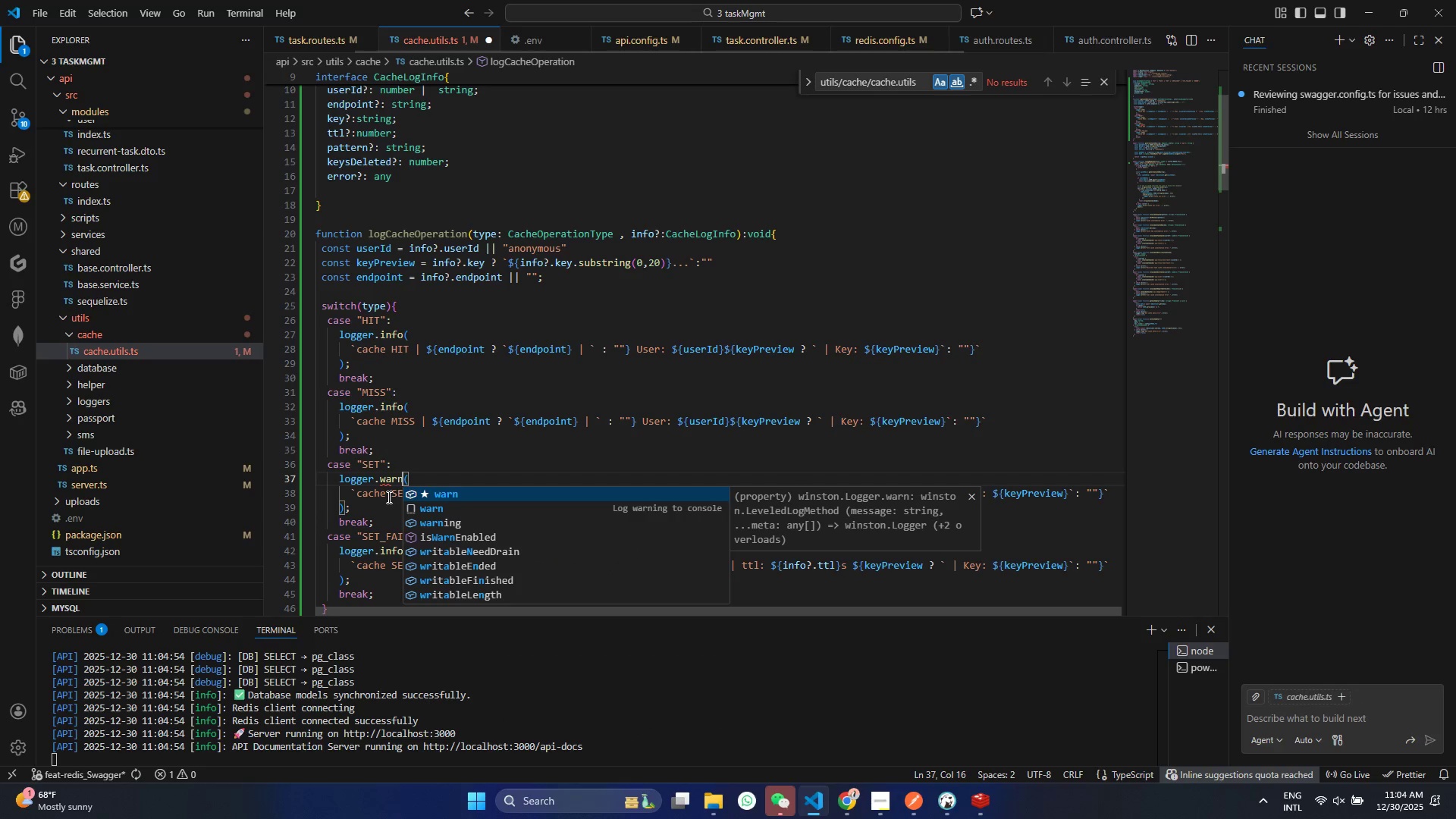 
key(Control+ControlLeft)
 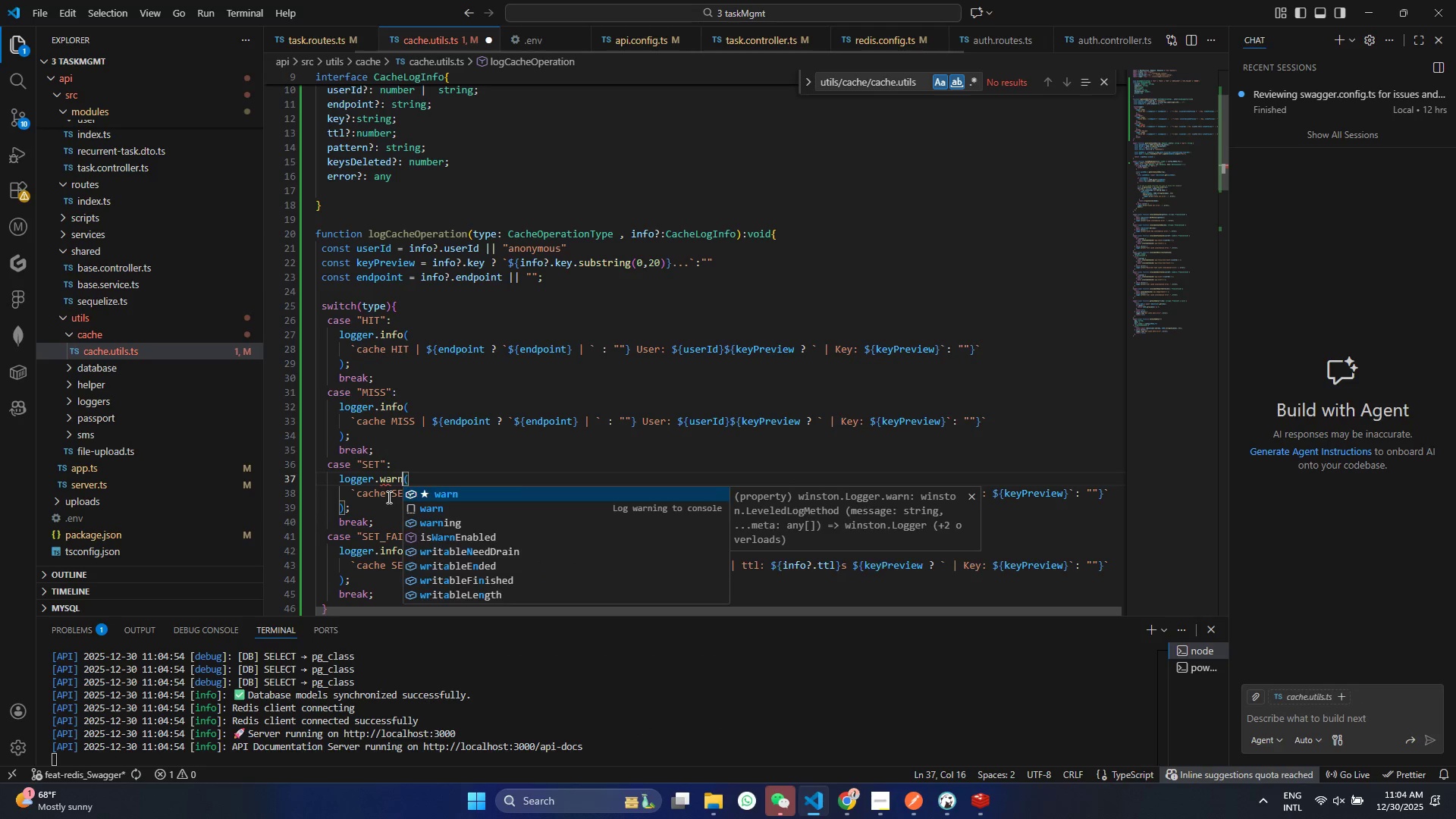 
key(S)
 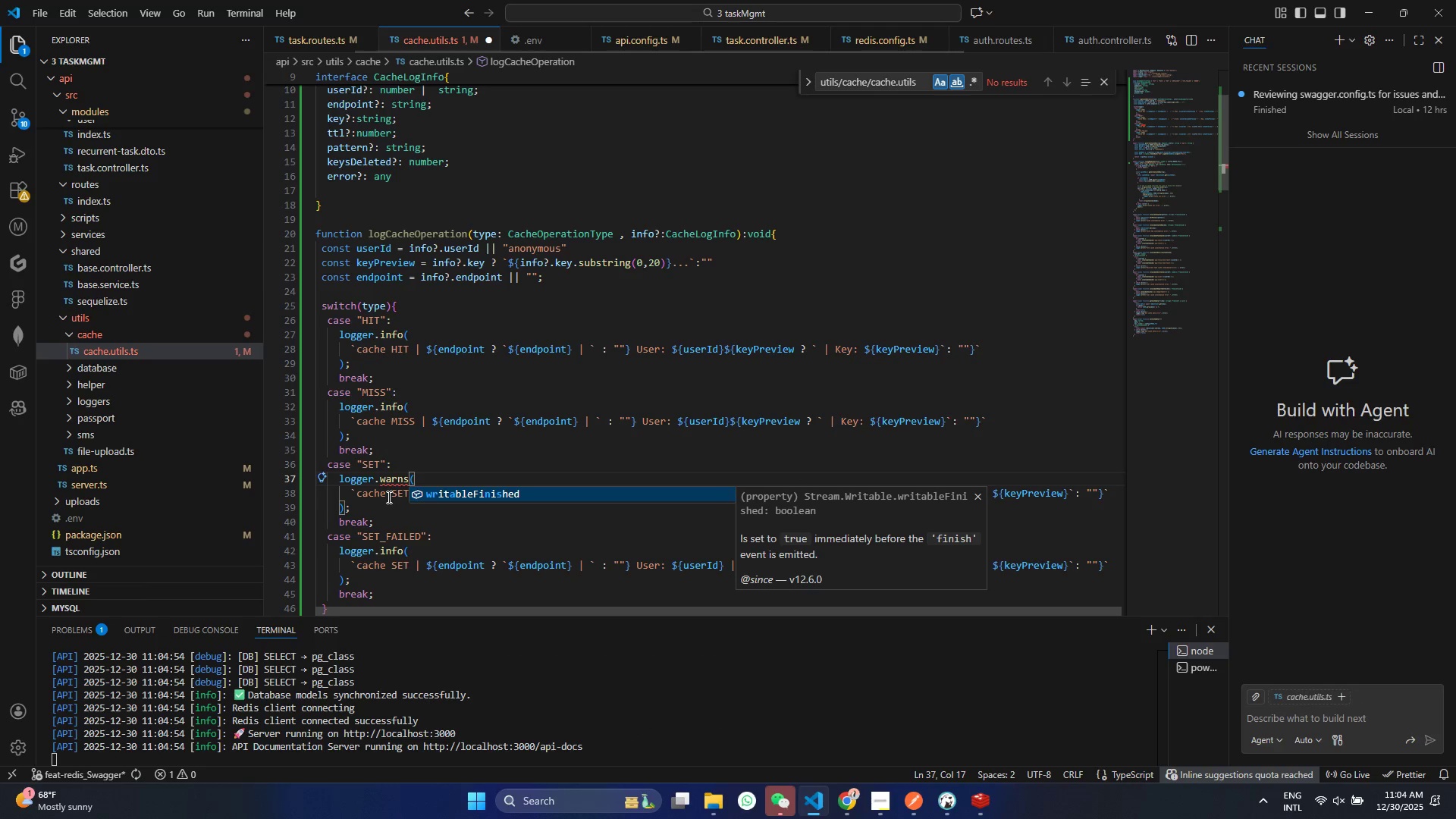 
key(Backspace)
 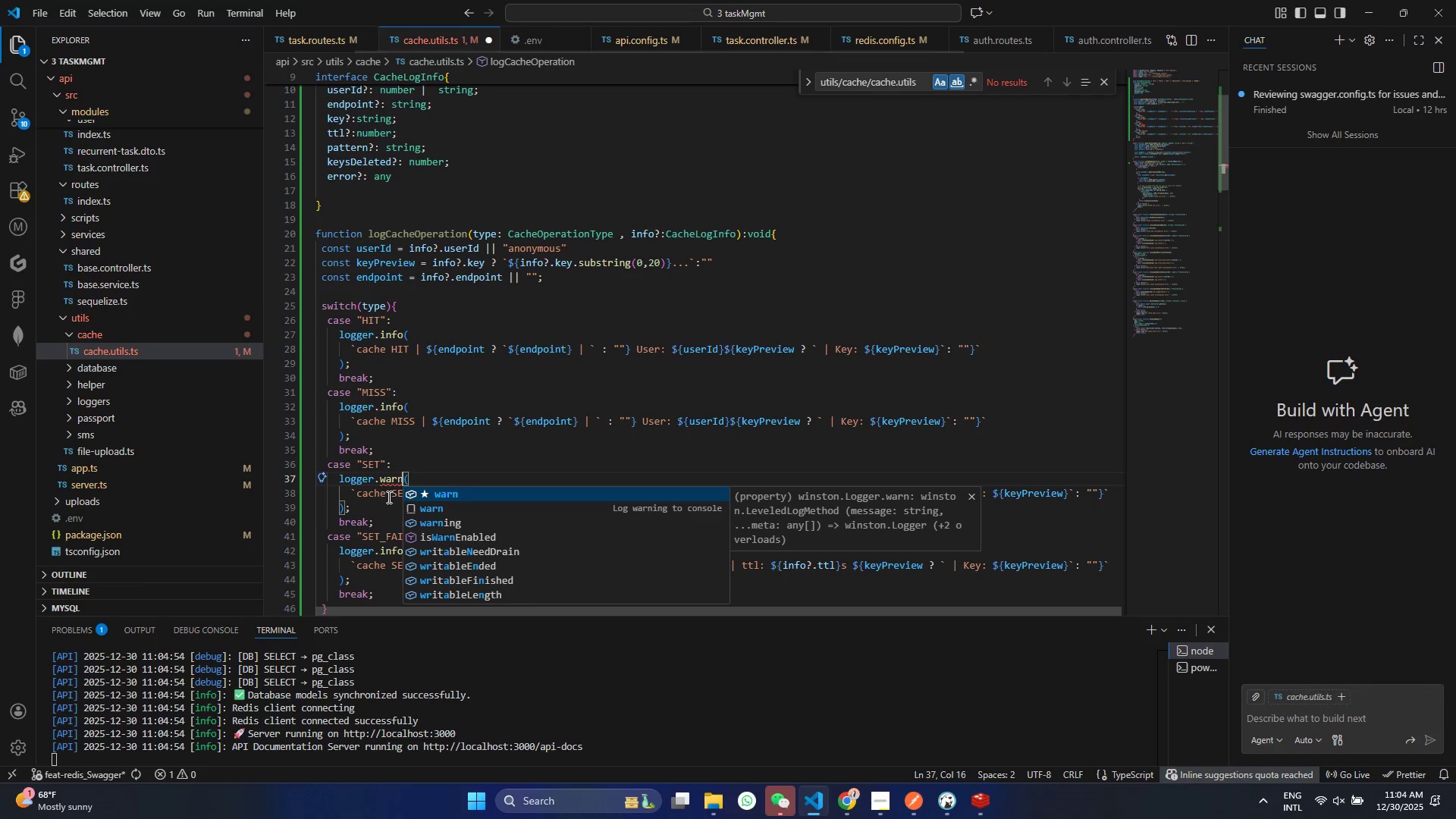 
key(Control+ControlLeft)
 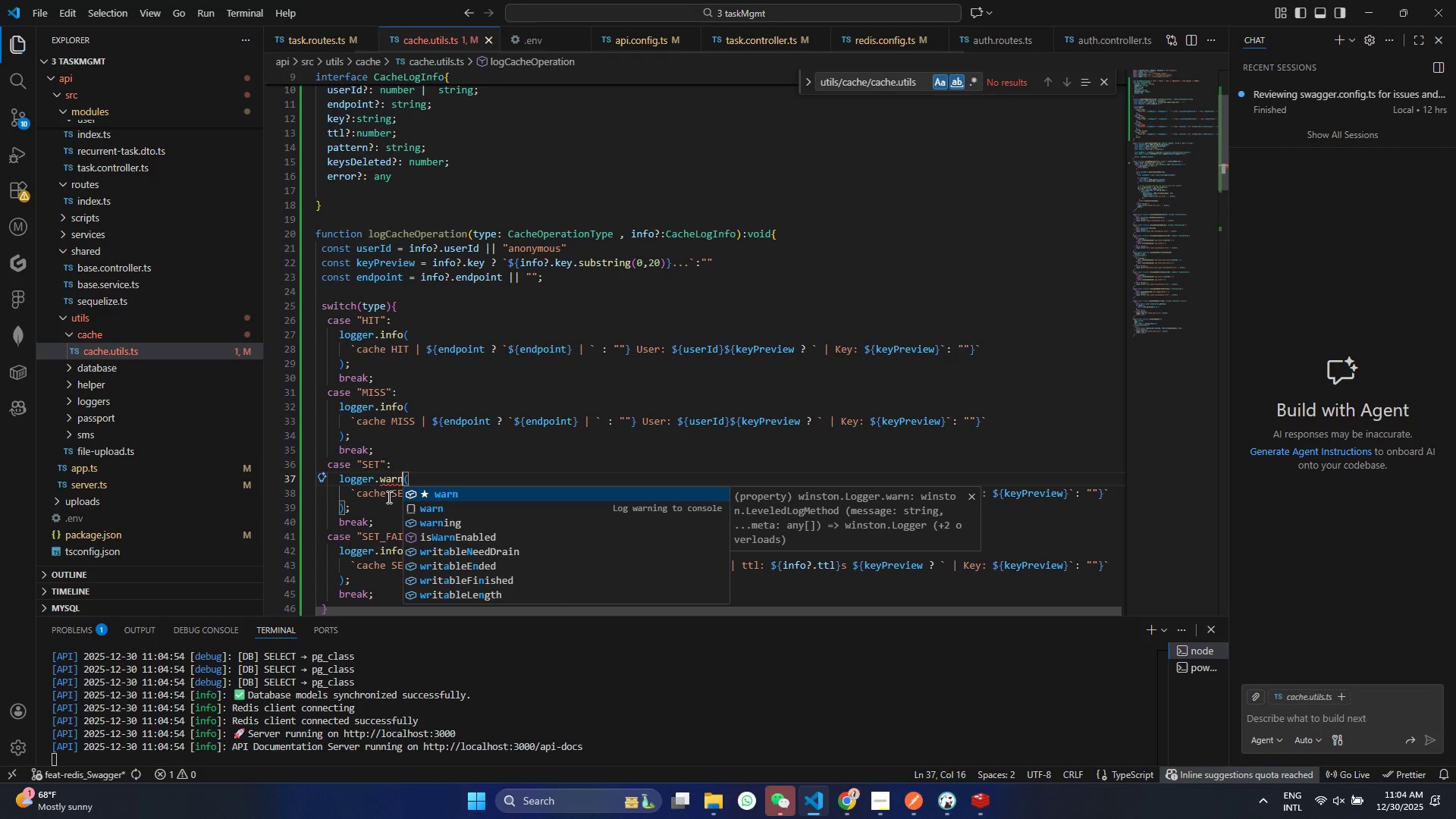 
key(Control+S)
 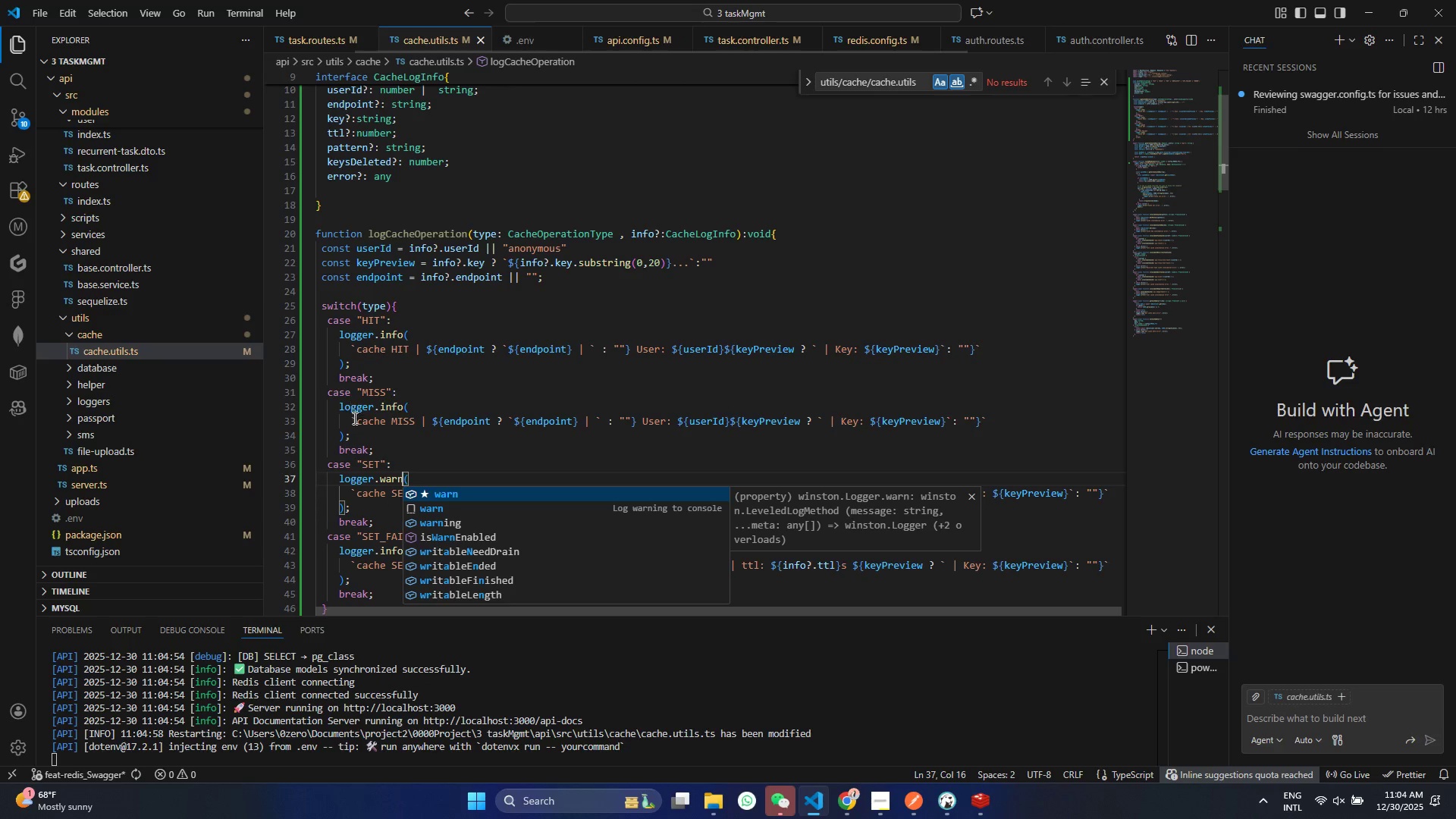 
left_click([357, 431])
 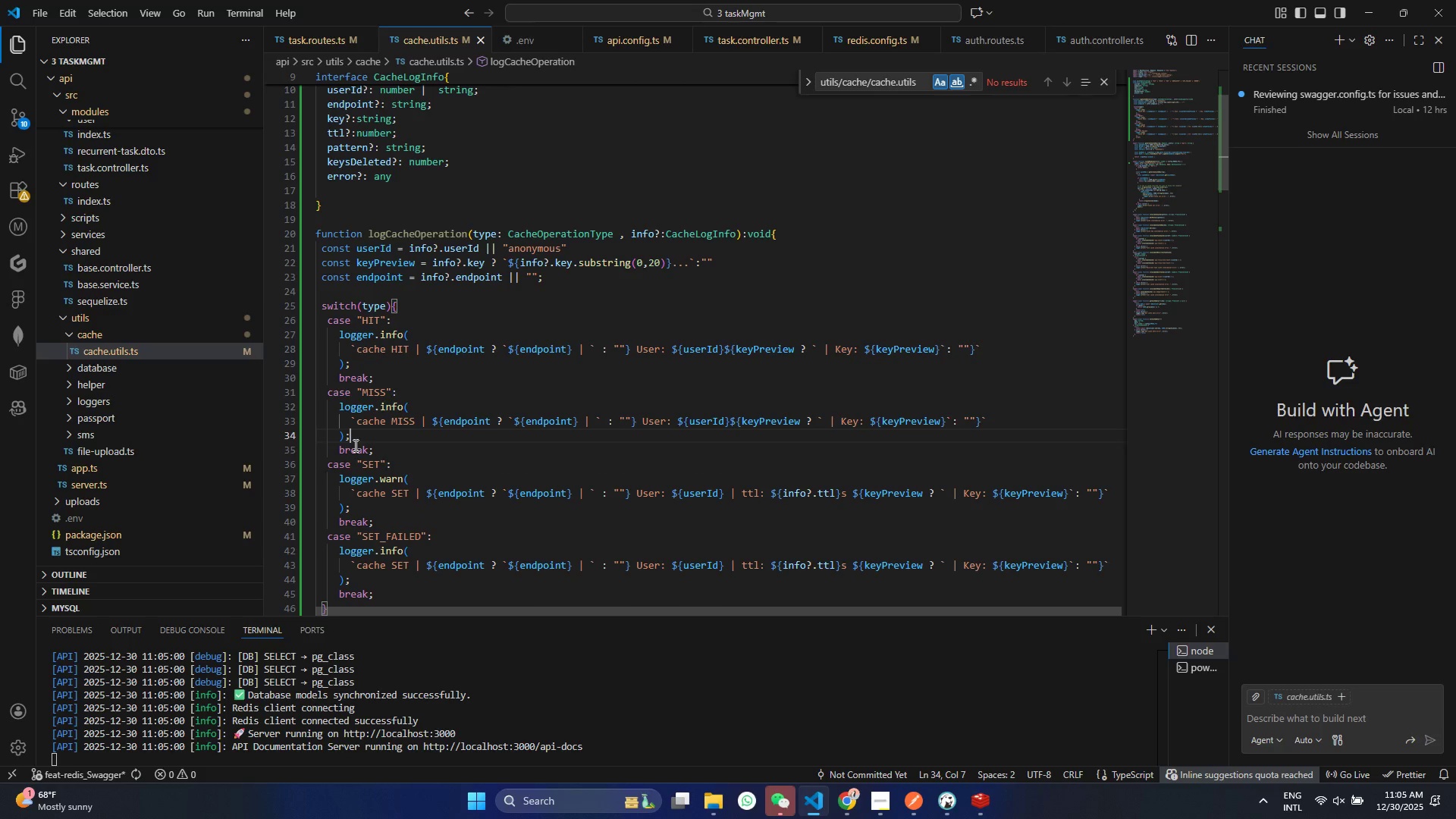 
wait(5.24)
 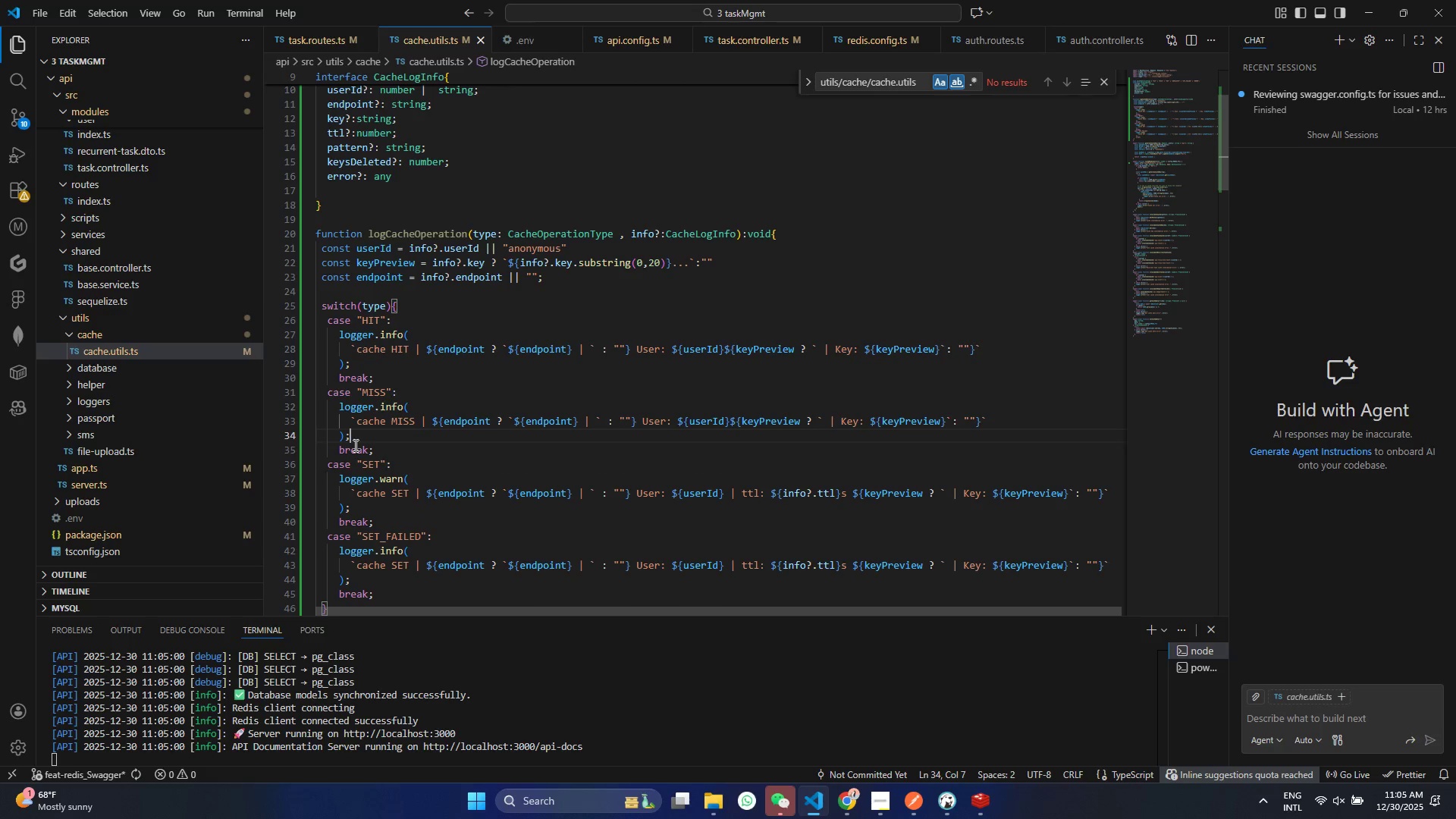 
scroll: coordinate [454, 521], scroll_direction: down, amount: 2.0
 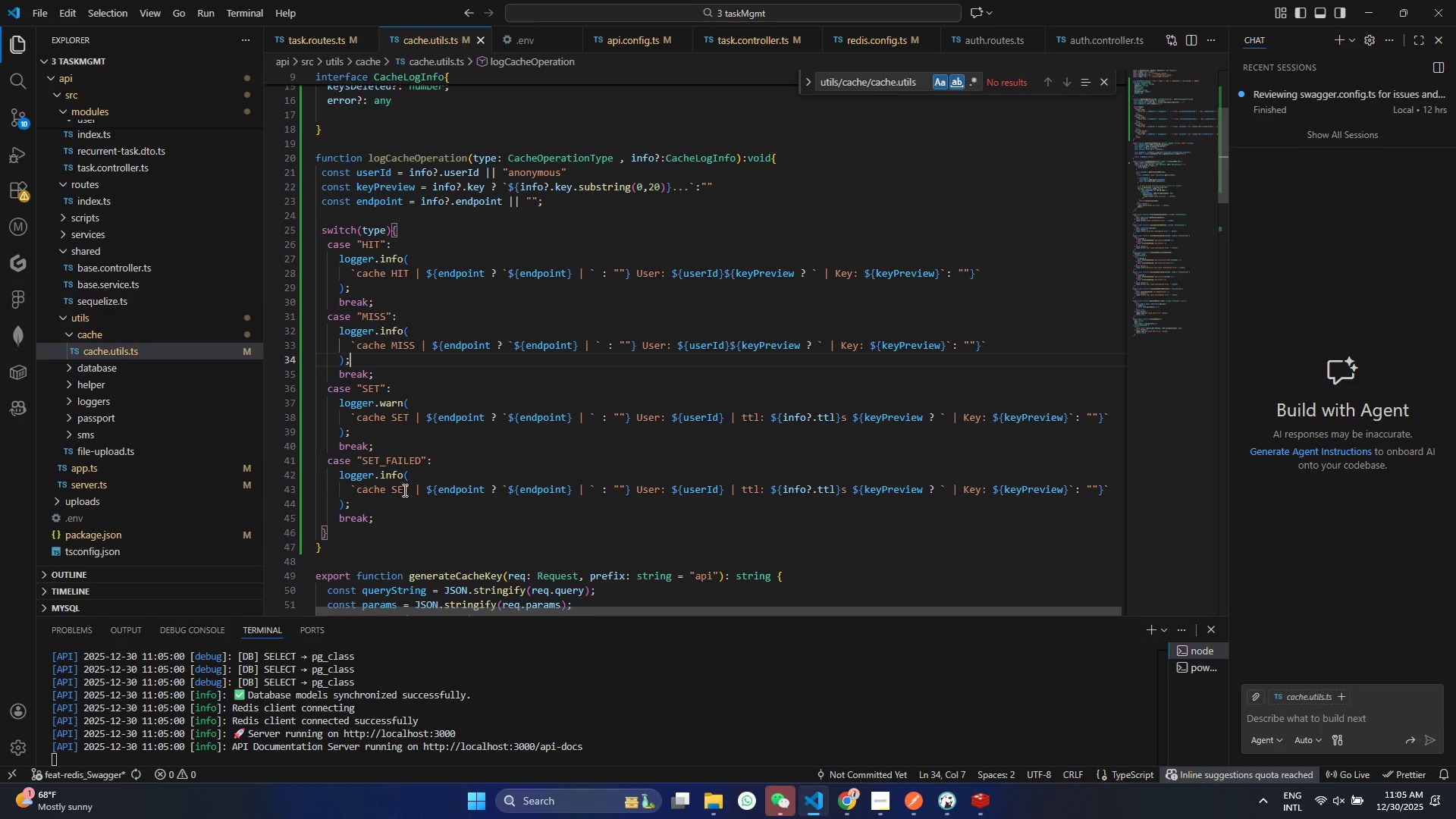 
left_click([410, 494])
 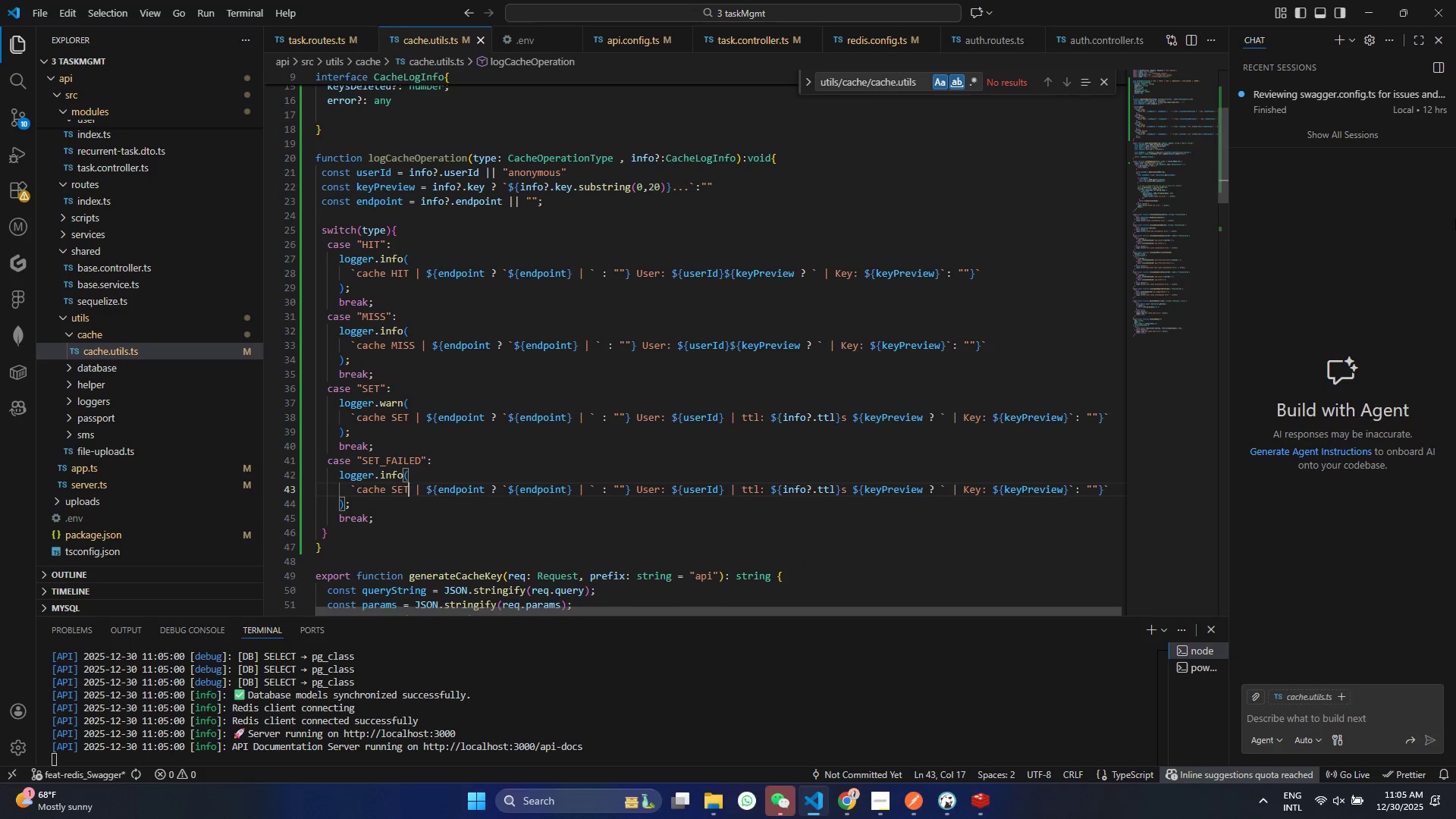 
type( failed)
 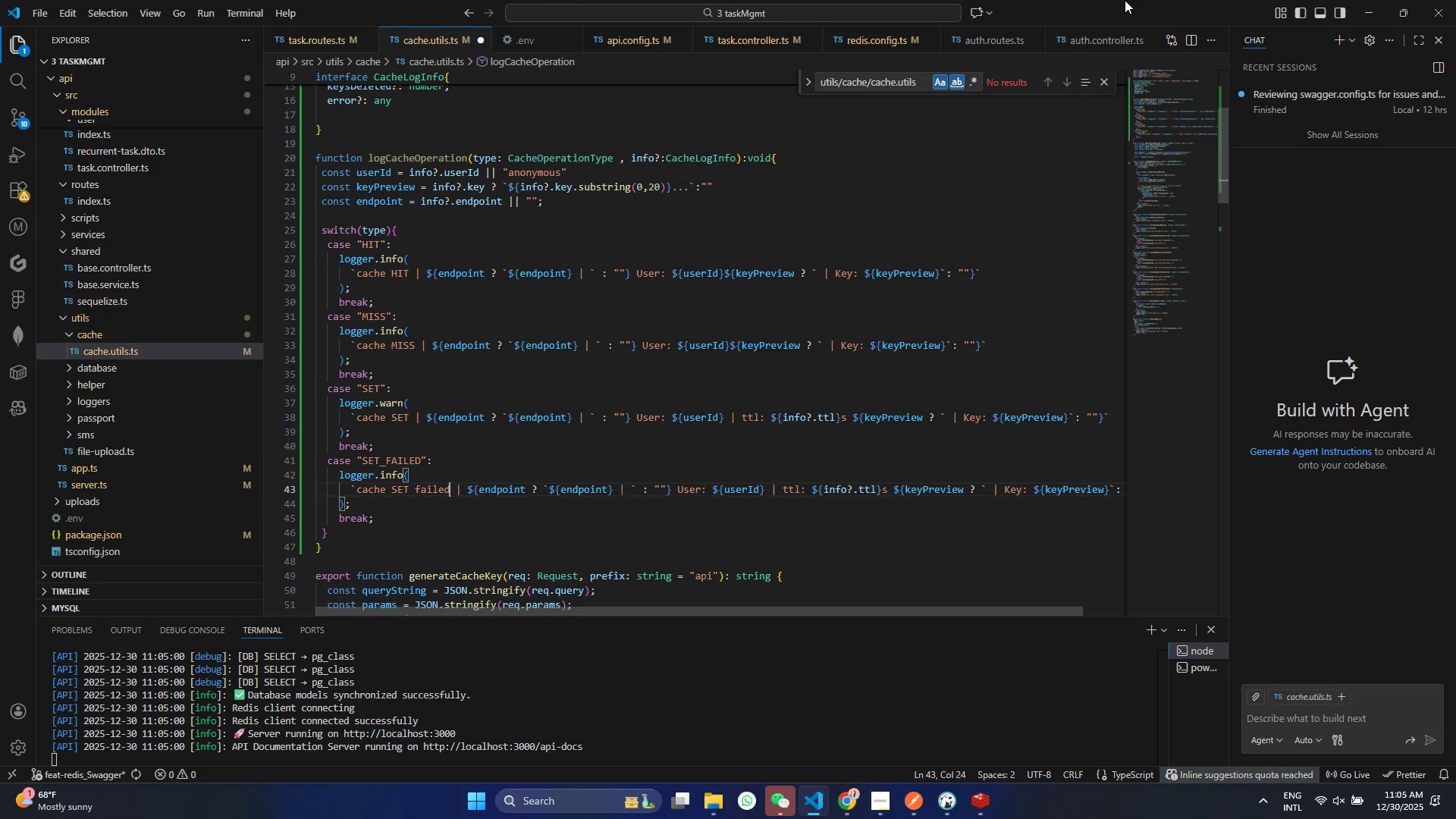 
key(Control+ControlLeft)
 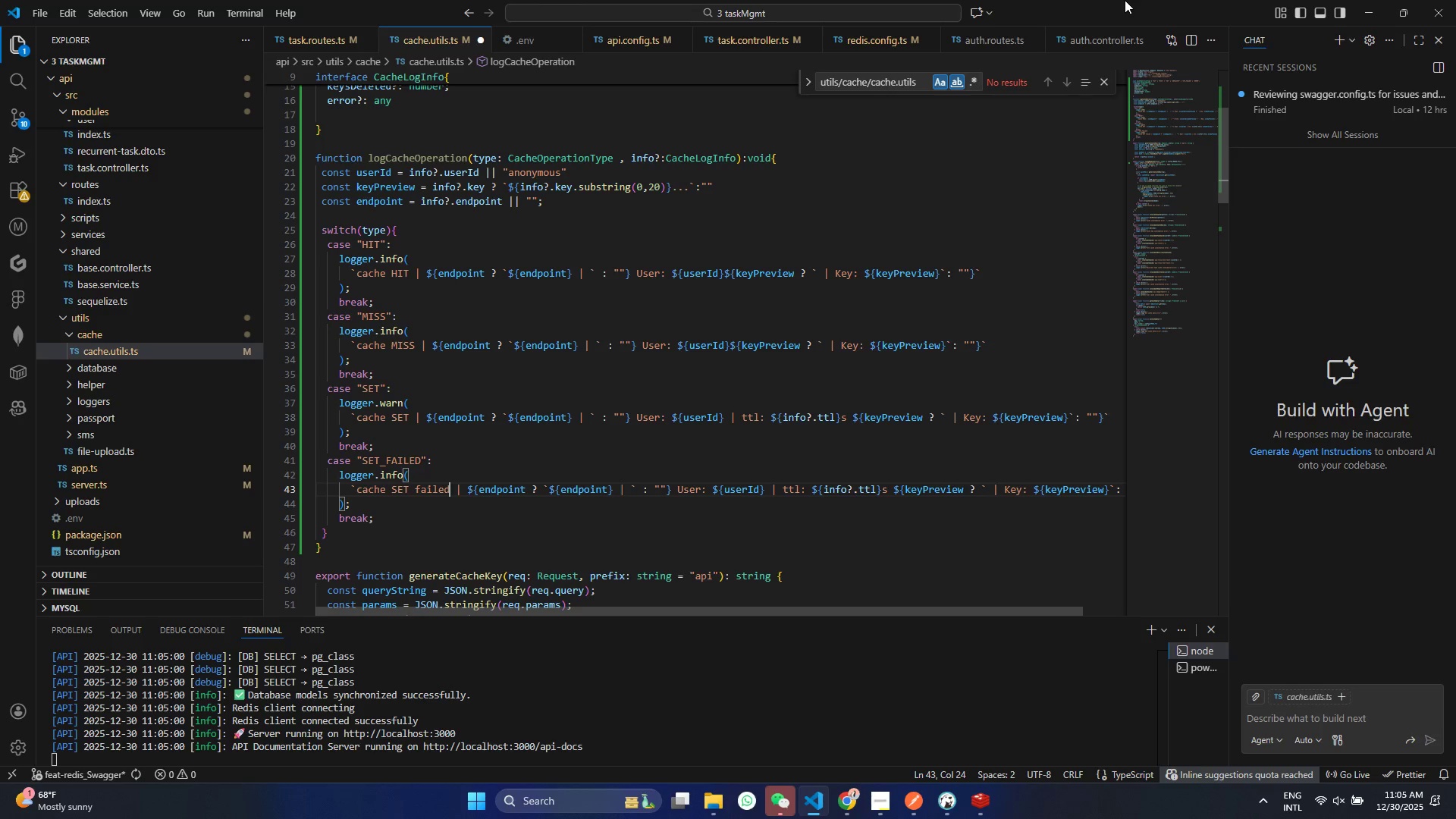 
key(Control+S)
 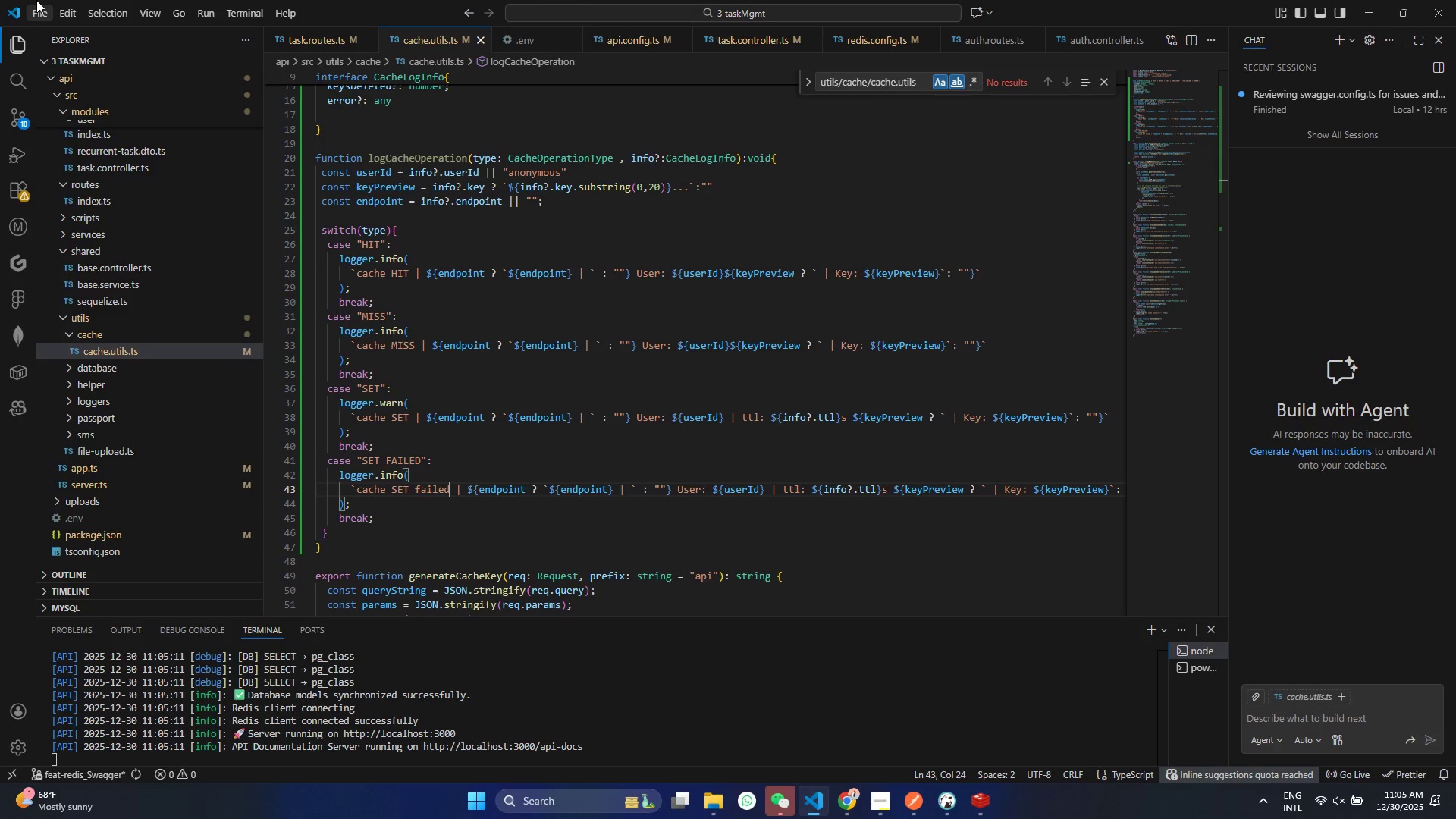 
wait(6.09)
 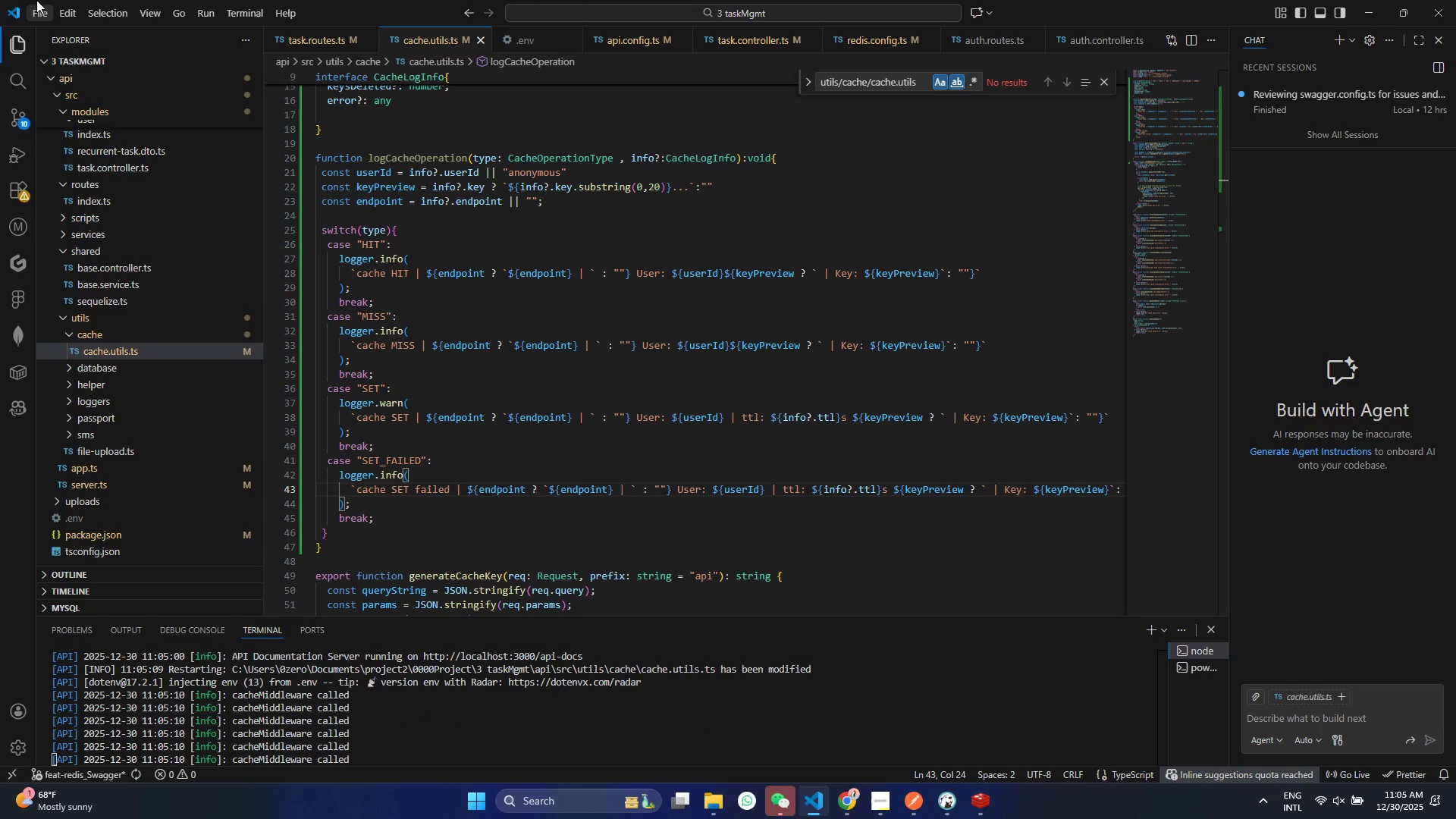 
left_click_drag(start_coordinate=[767, 486], to_coordinate=[898, 494])
 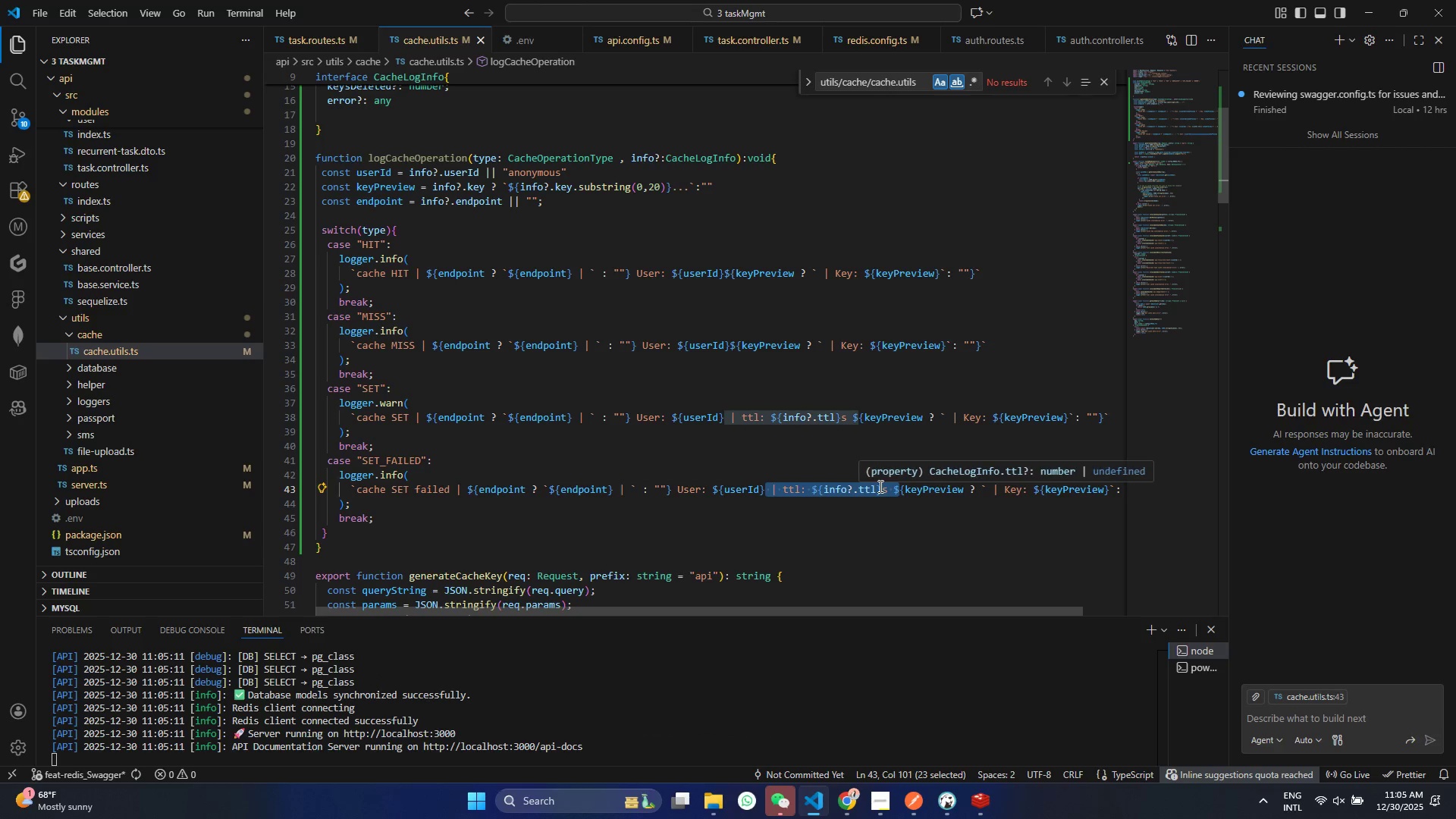 
key(Backspace)
 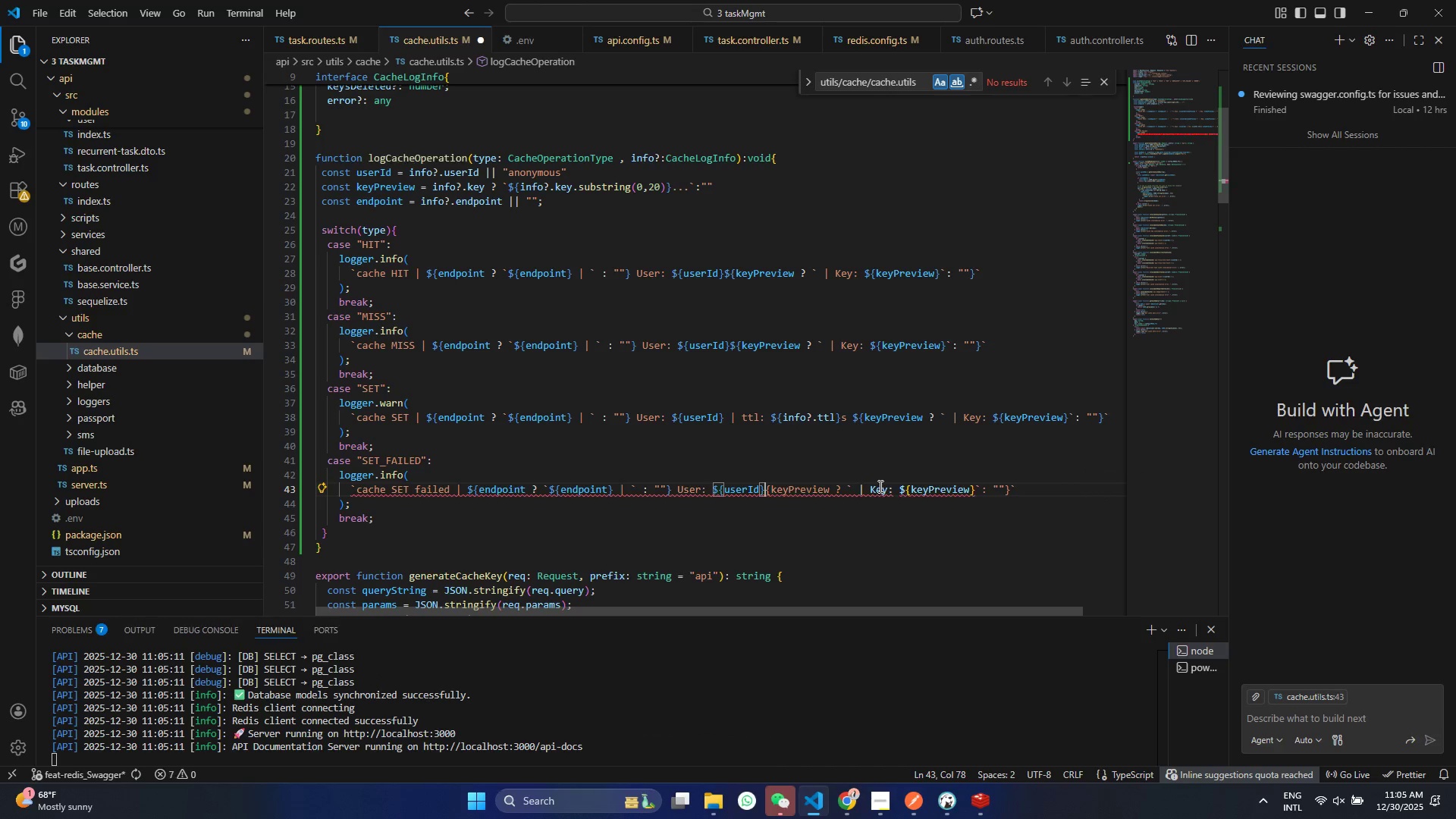 
key(Space)
 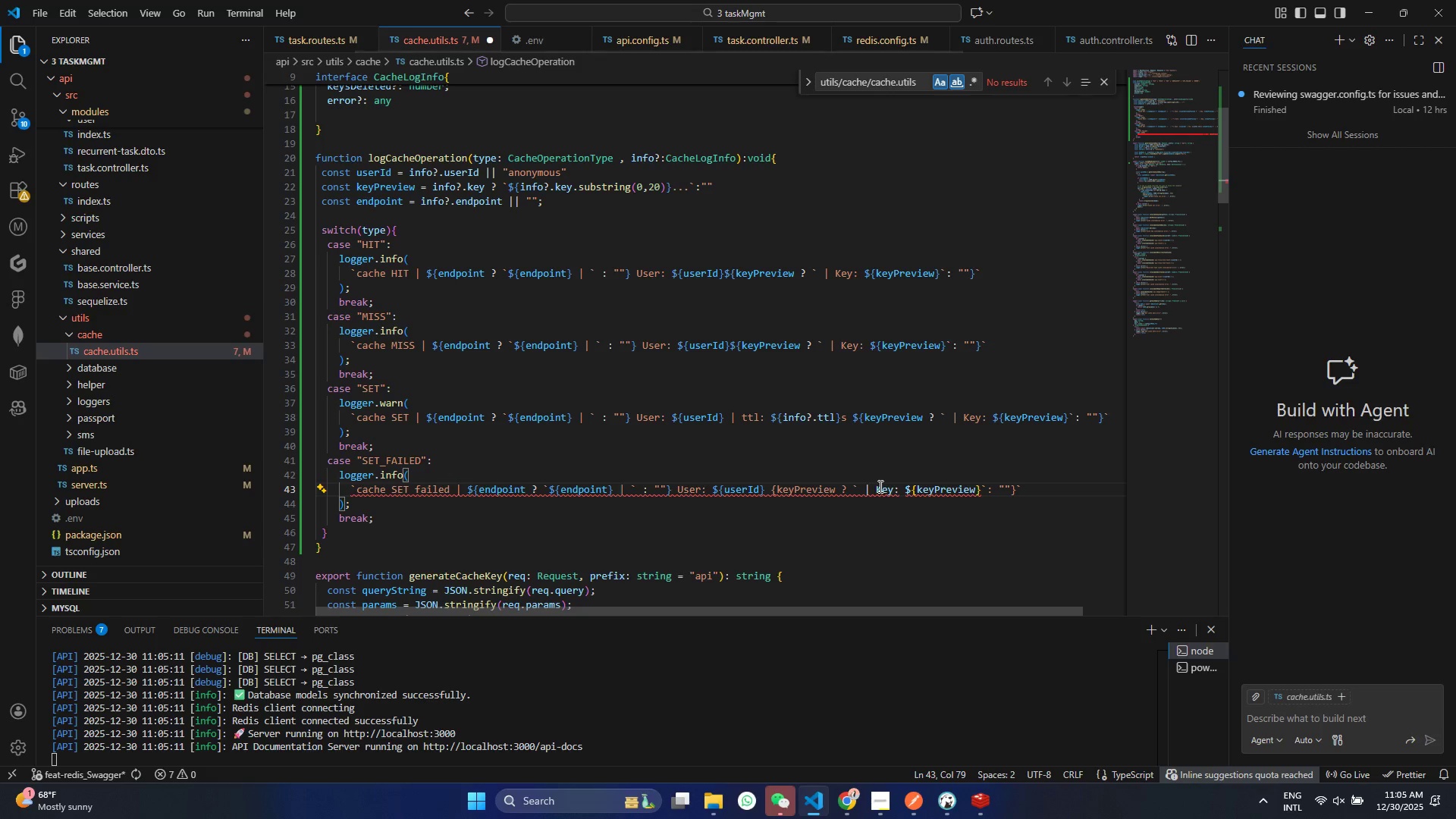 
key(Shift+4)
 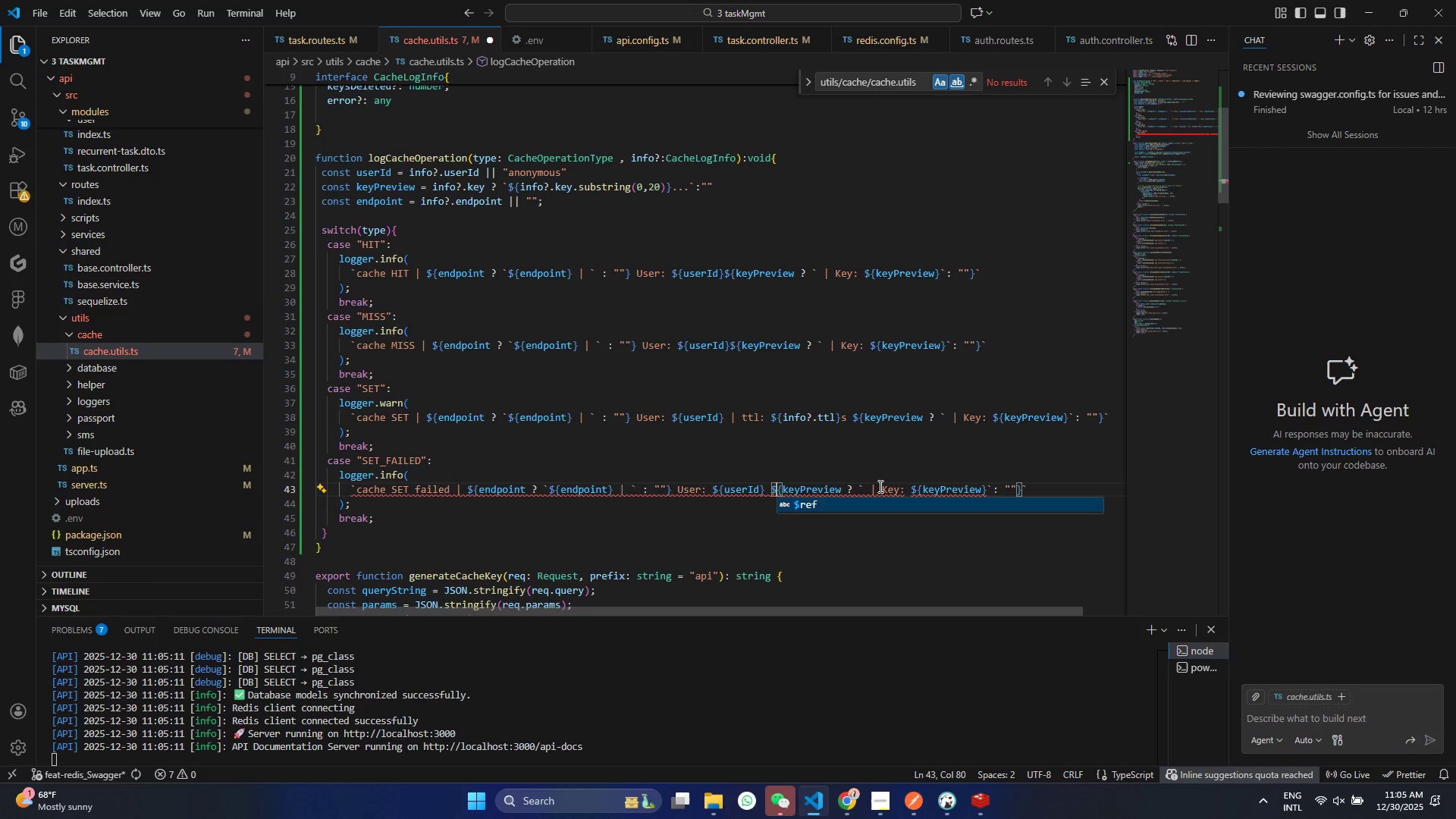 
key(Control+ControlLeft)
 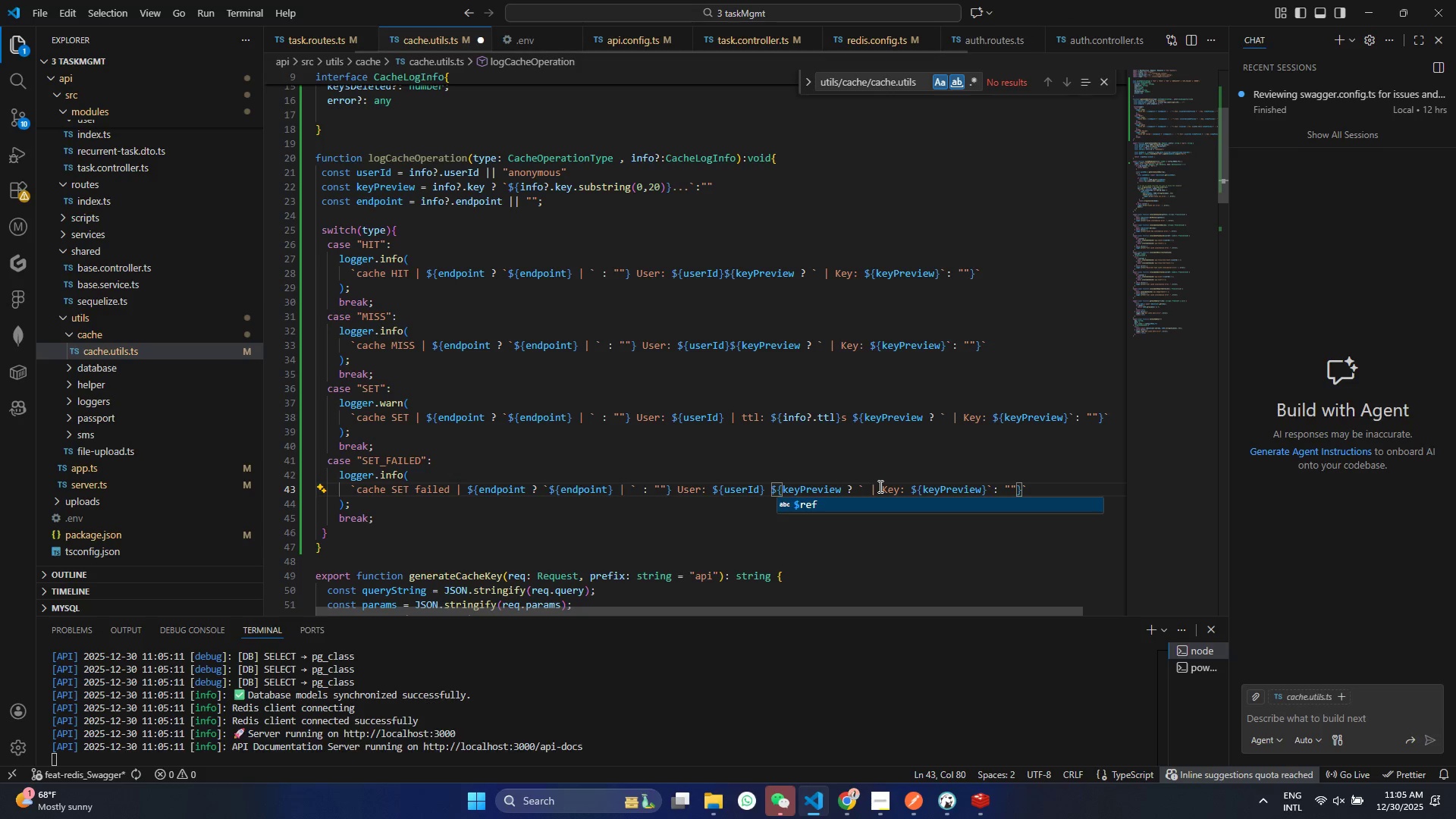 
key(Control+S)
 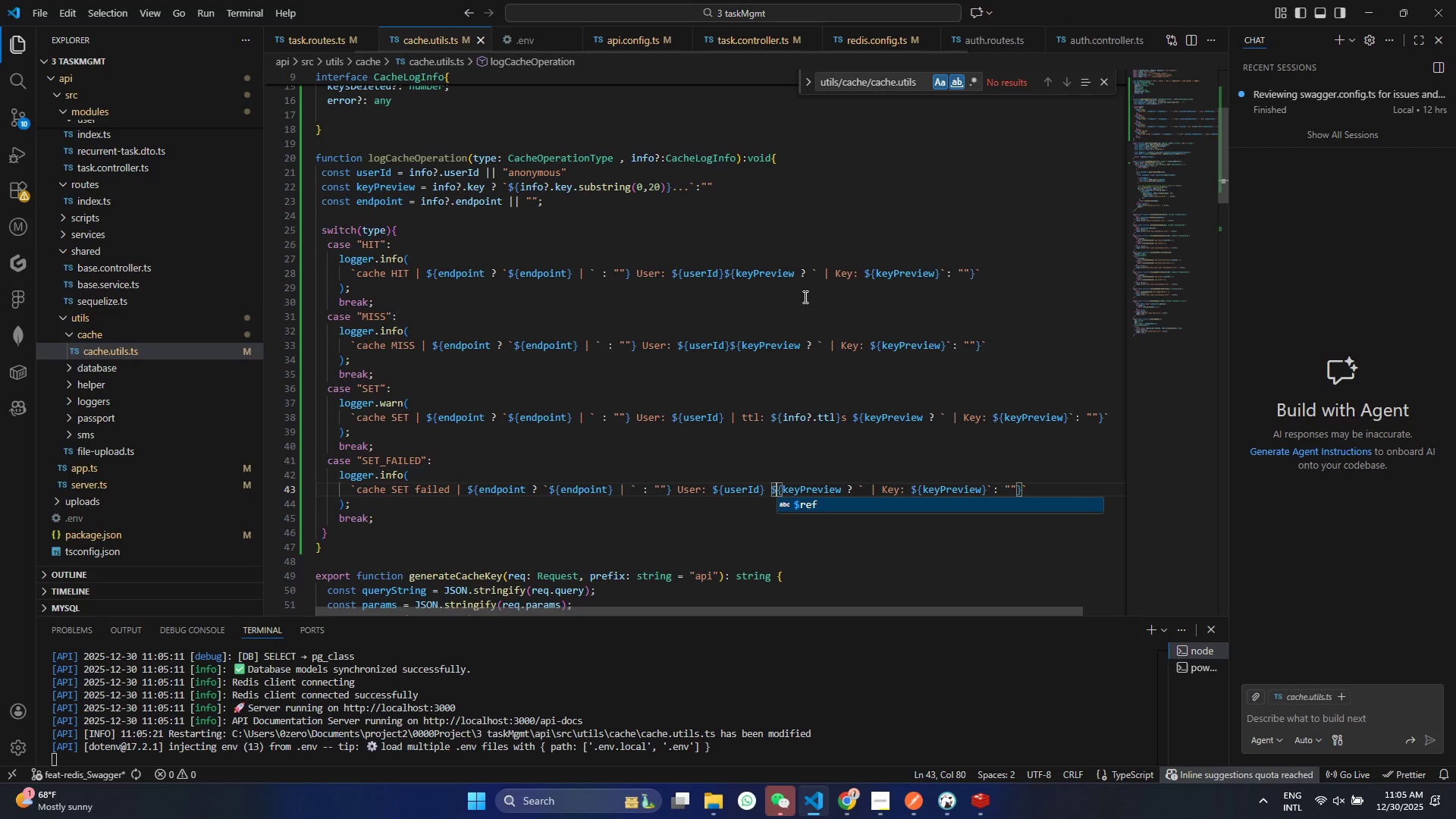 
left_click([797, 381])
 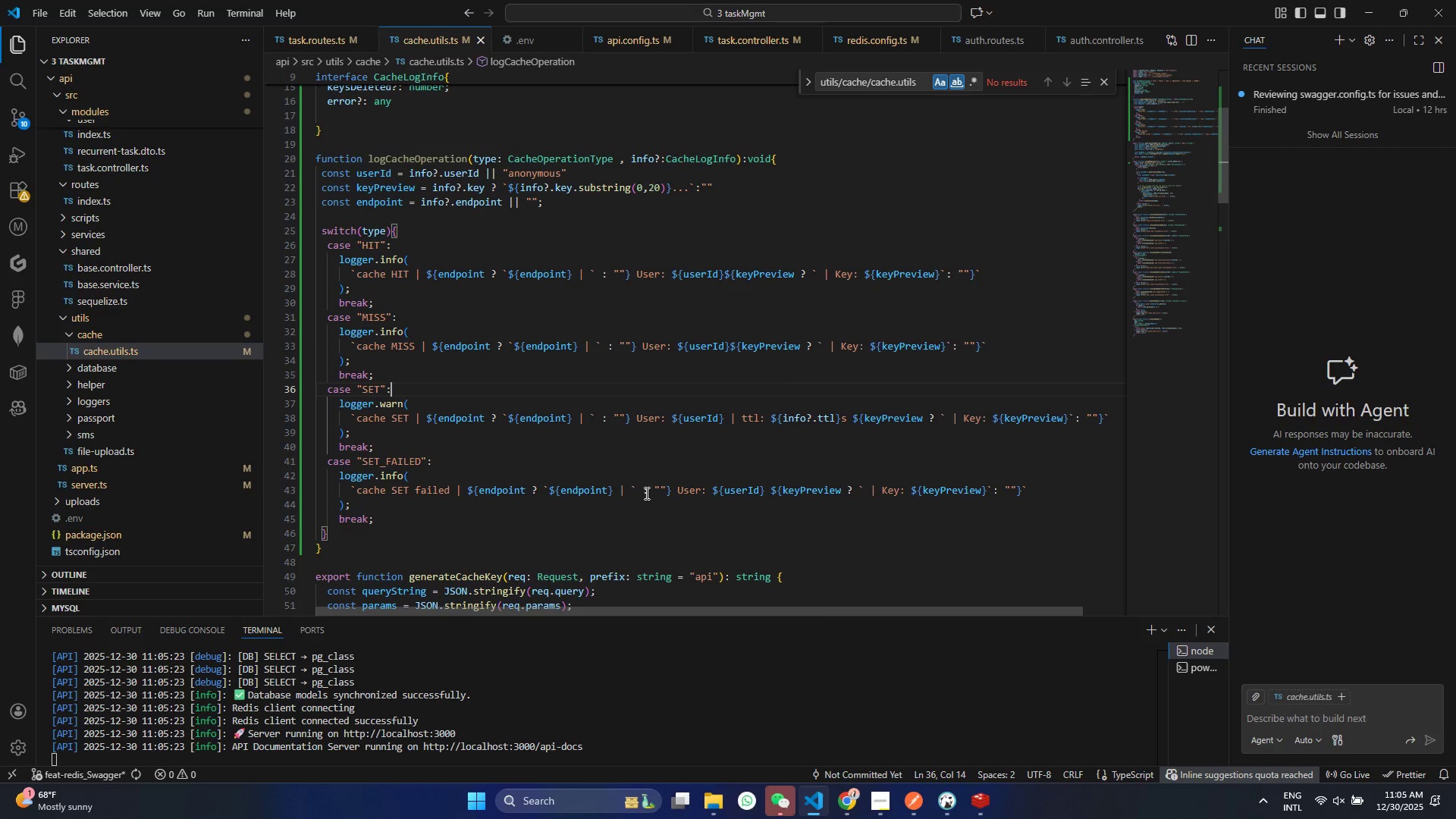 
wait(9.17)
 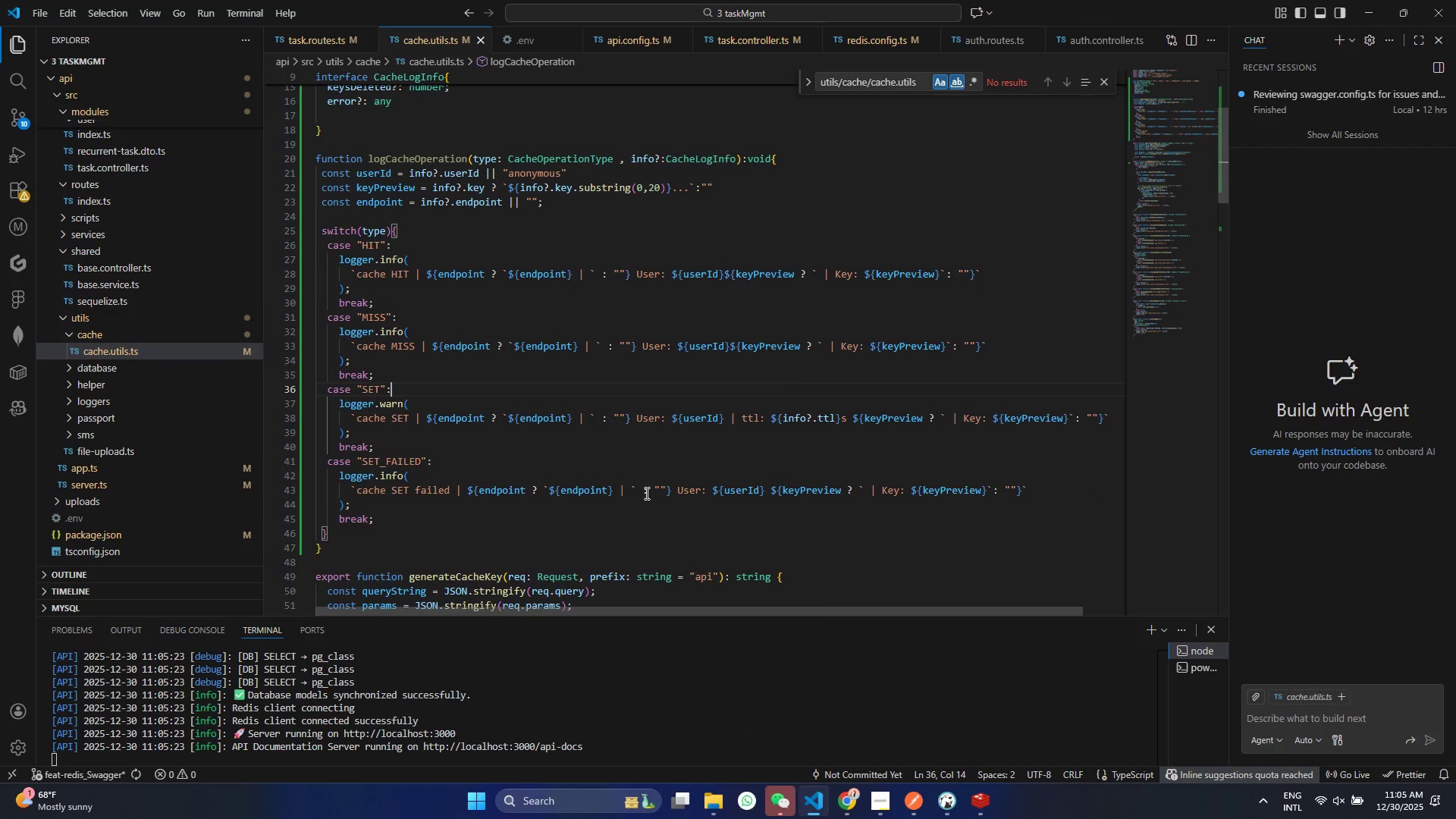 
left_click_drag(start_coordinate=[384, 517], to_coordinate=[267, 461])
 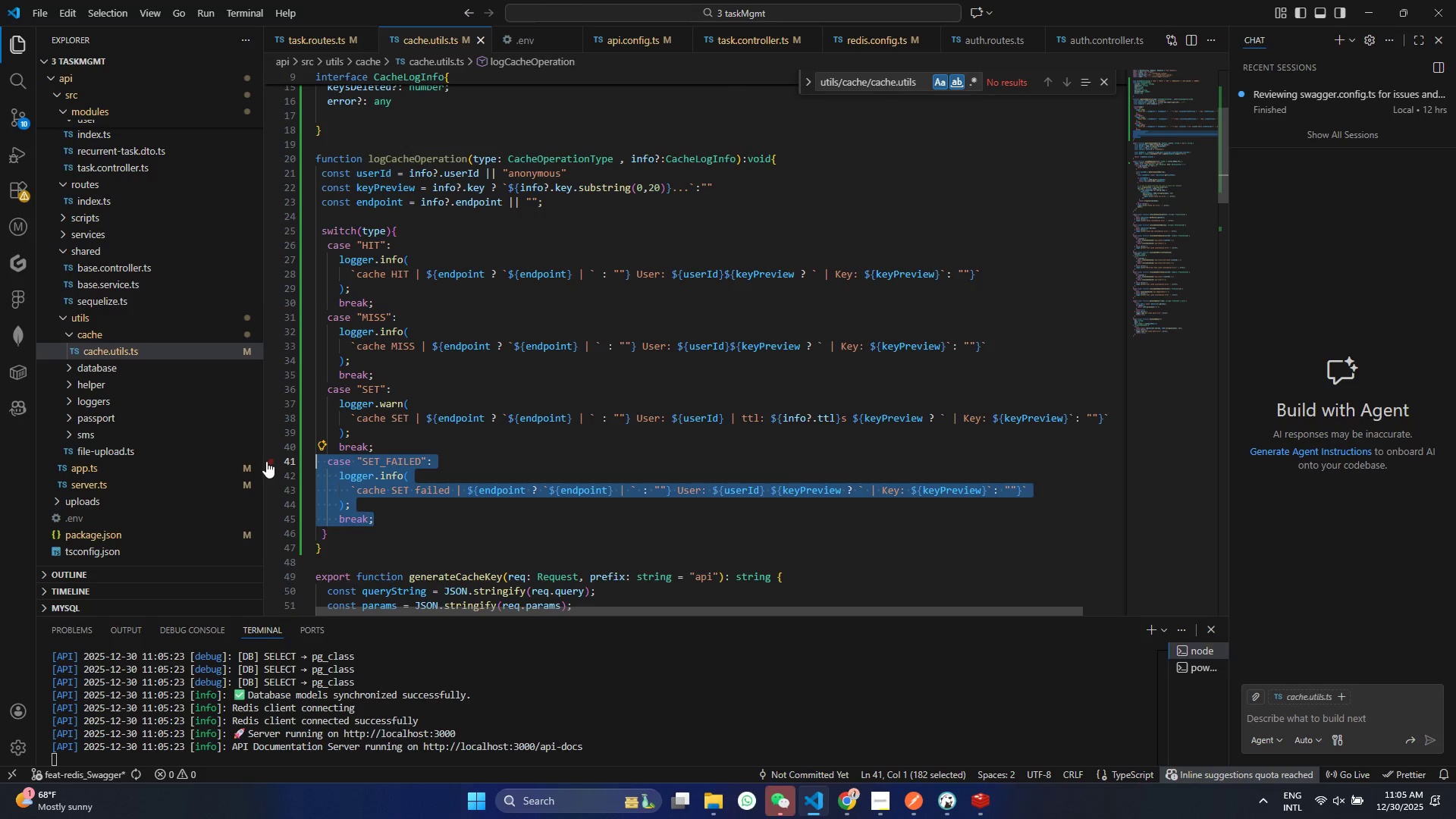 
key(Alt+Shift+ArrowDown)
 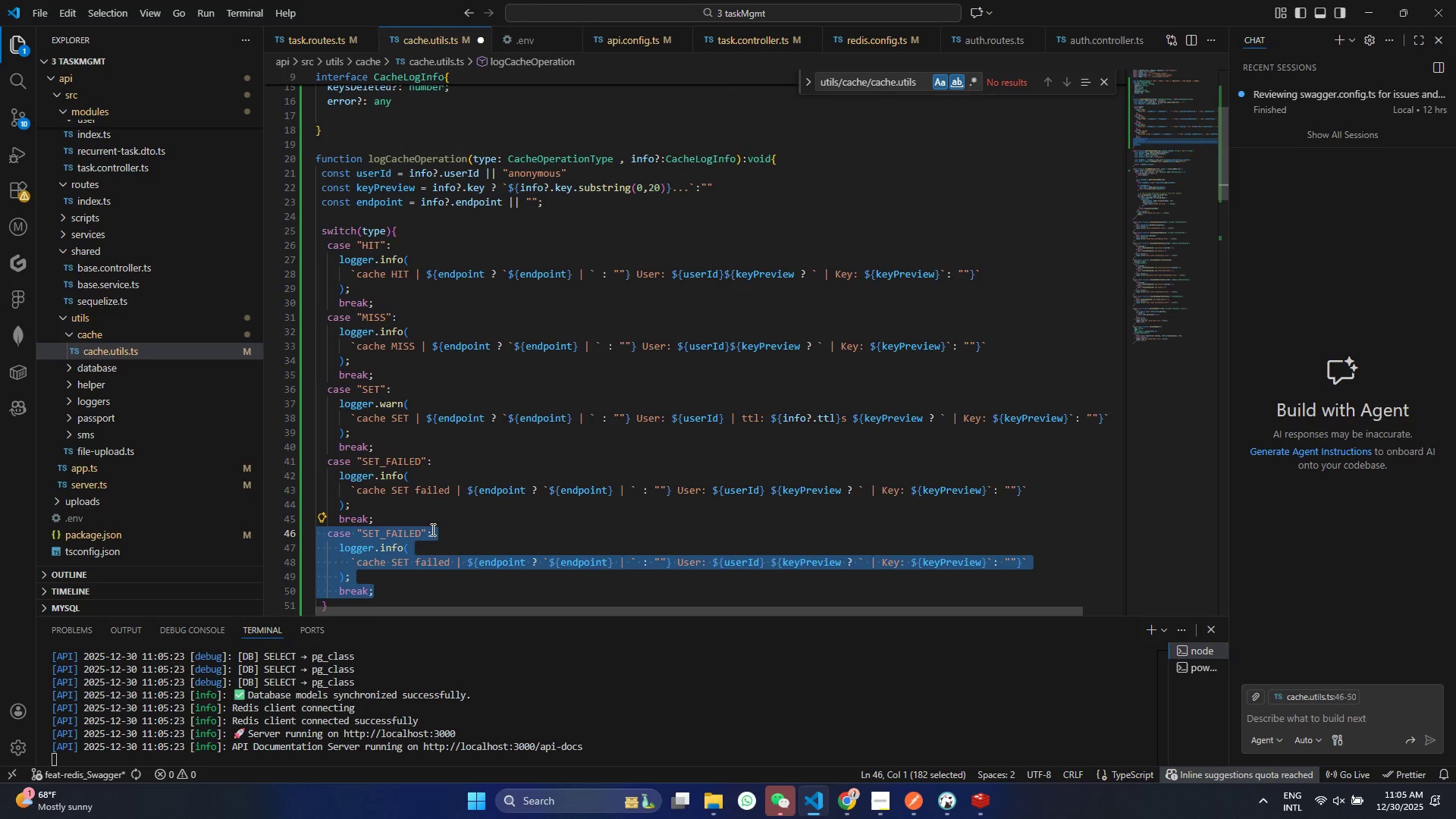 
double_click([403, 536])
 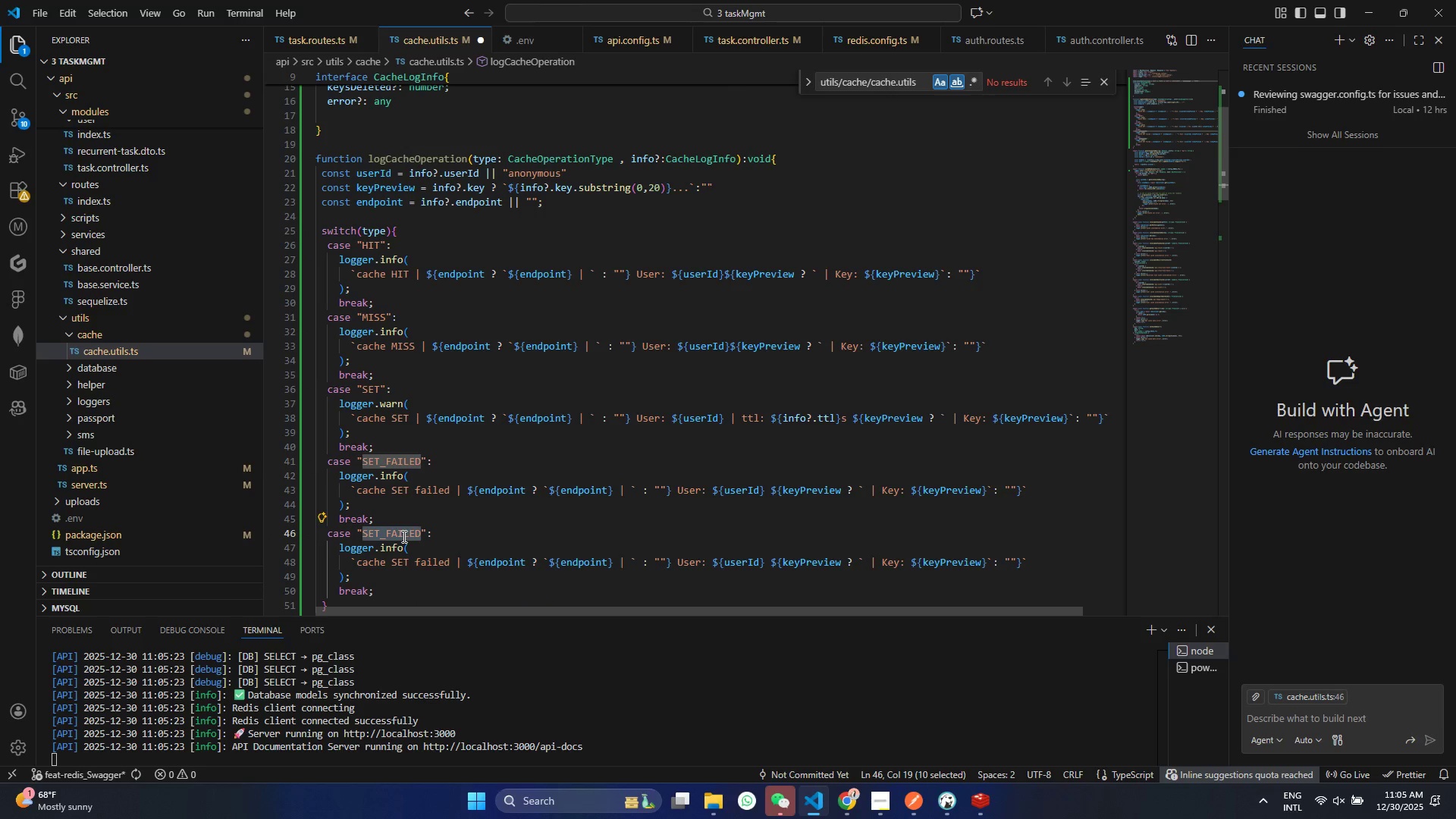 
type(INVALIDATE)
 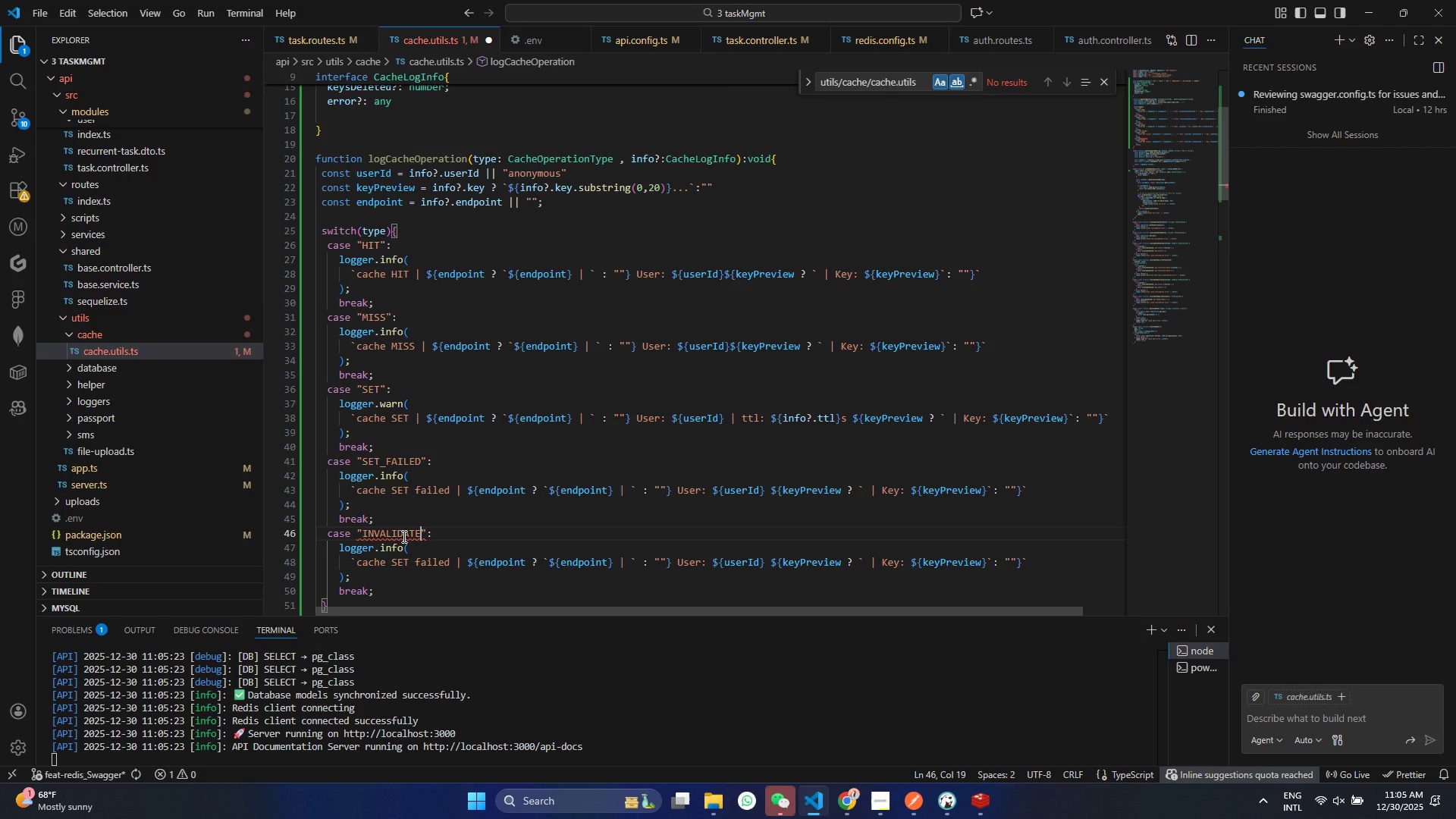 
key(Control+ControlLeft)
 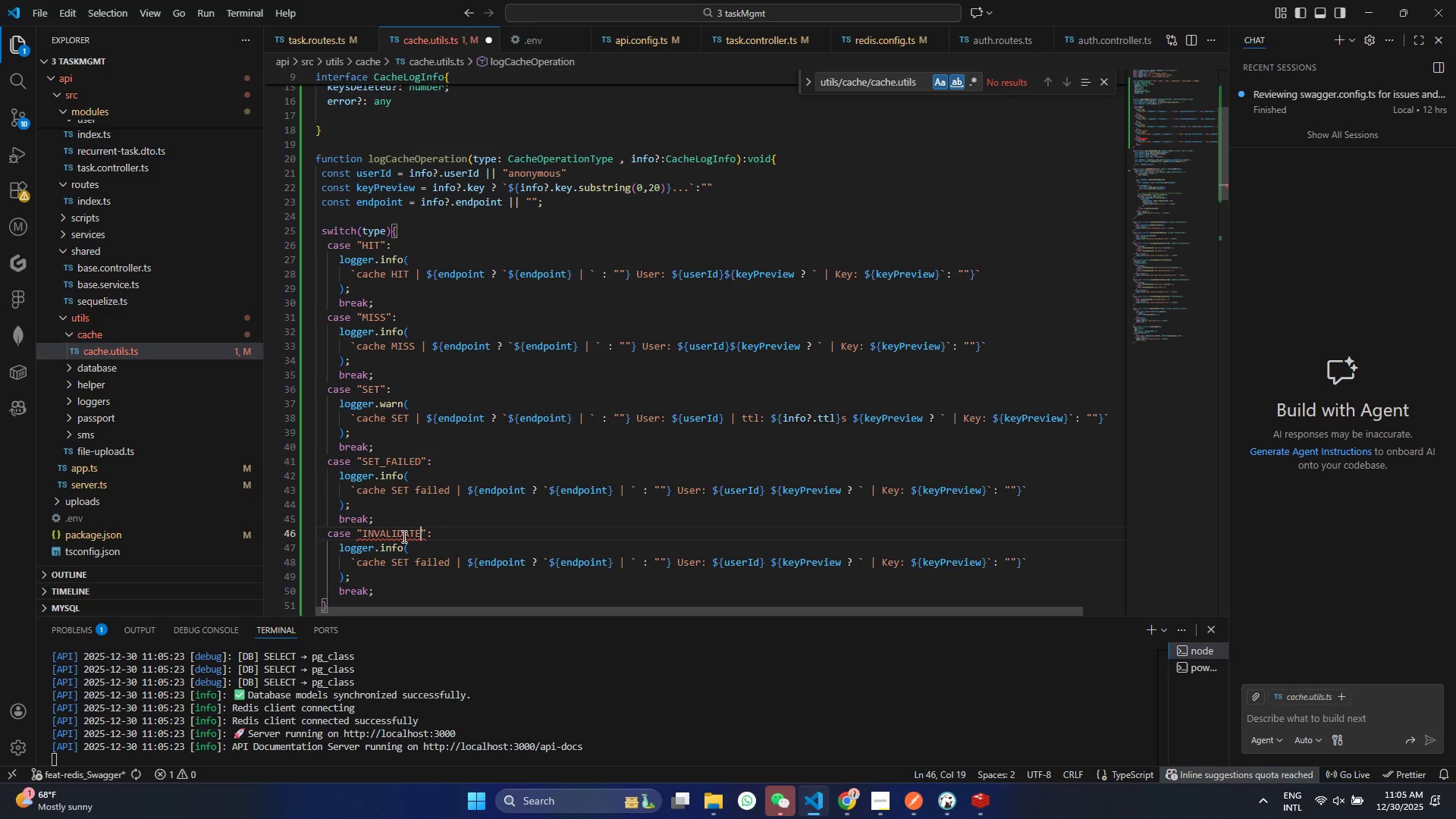 
key(Control+S)
 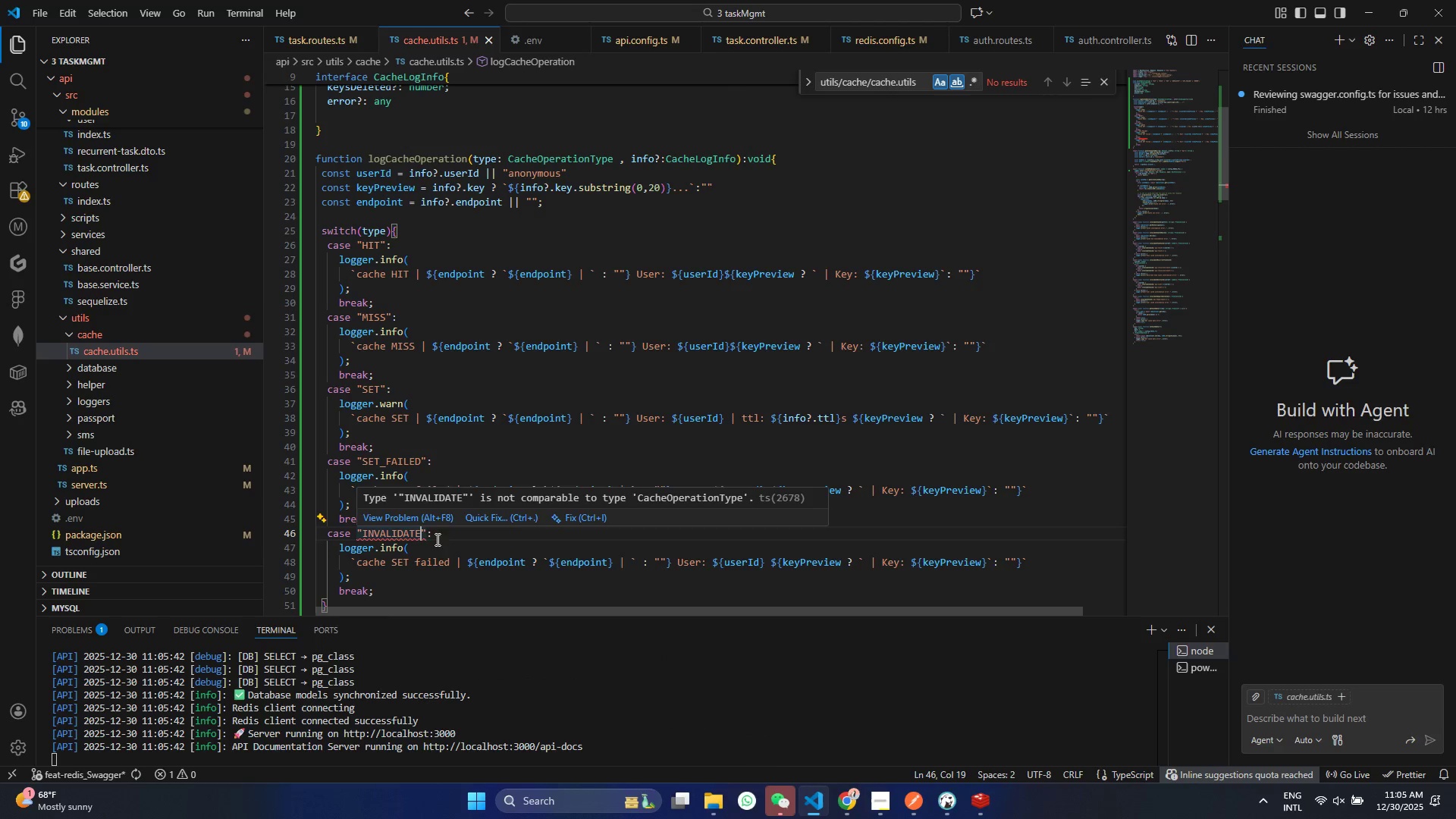 
left_click([411, 542])
 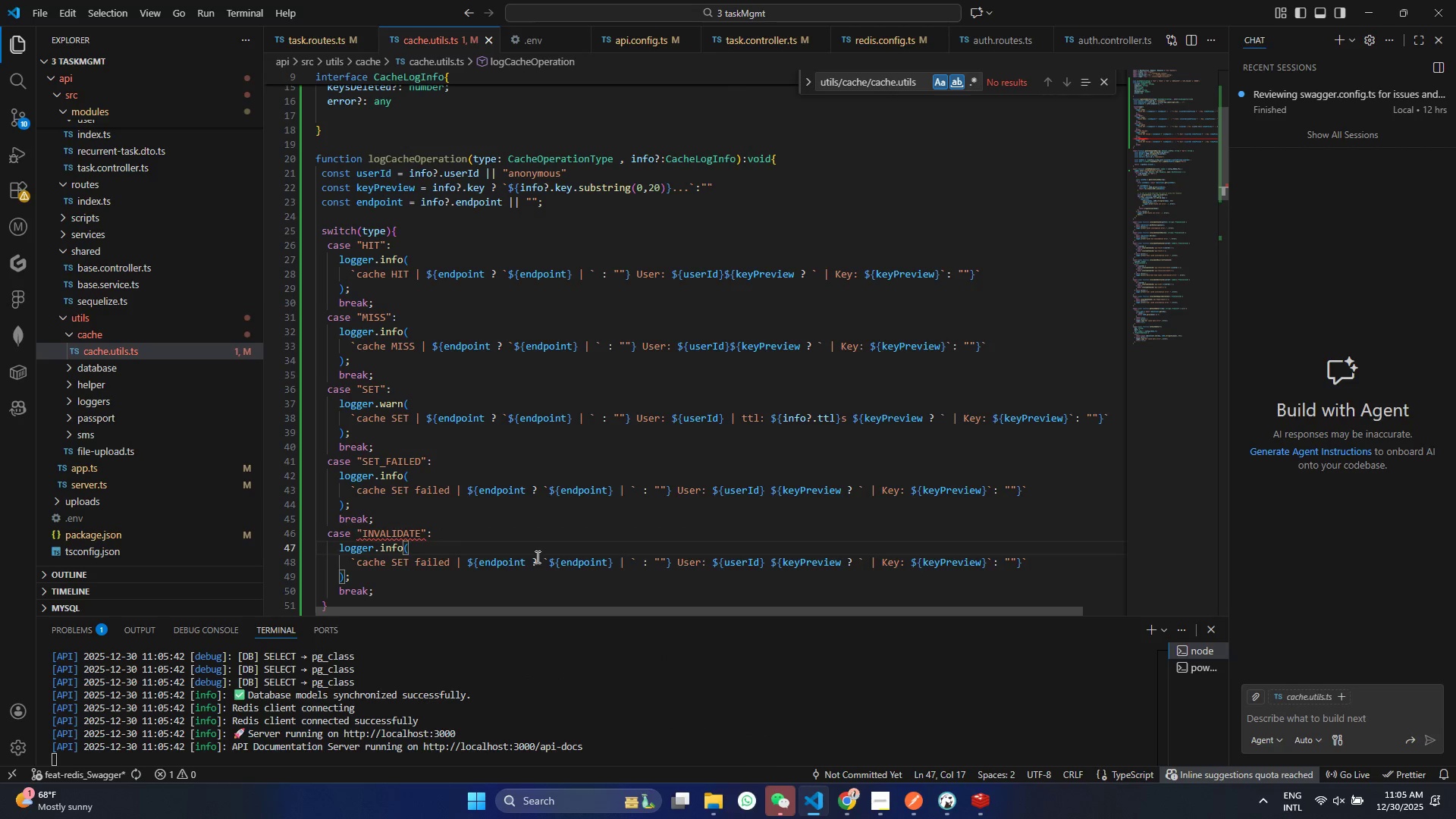 
scroll: coordinate [497, 550], scroll_direction: down, amount: 1.0
 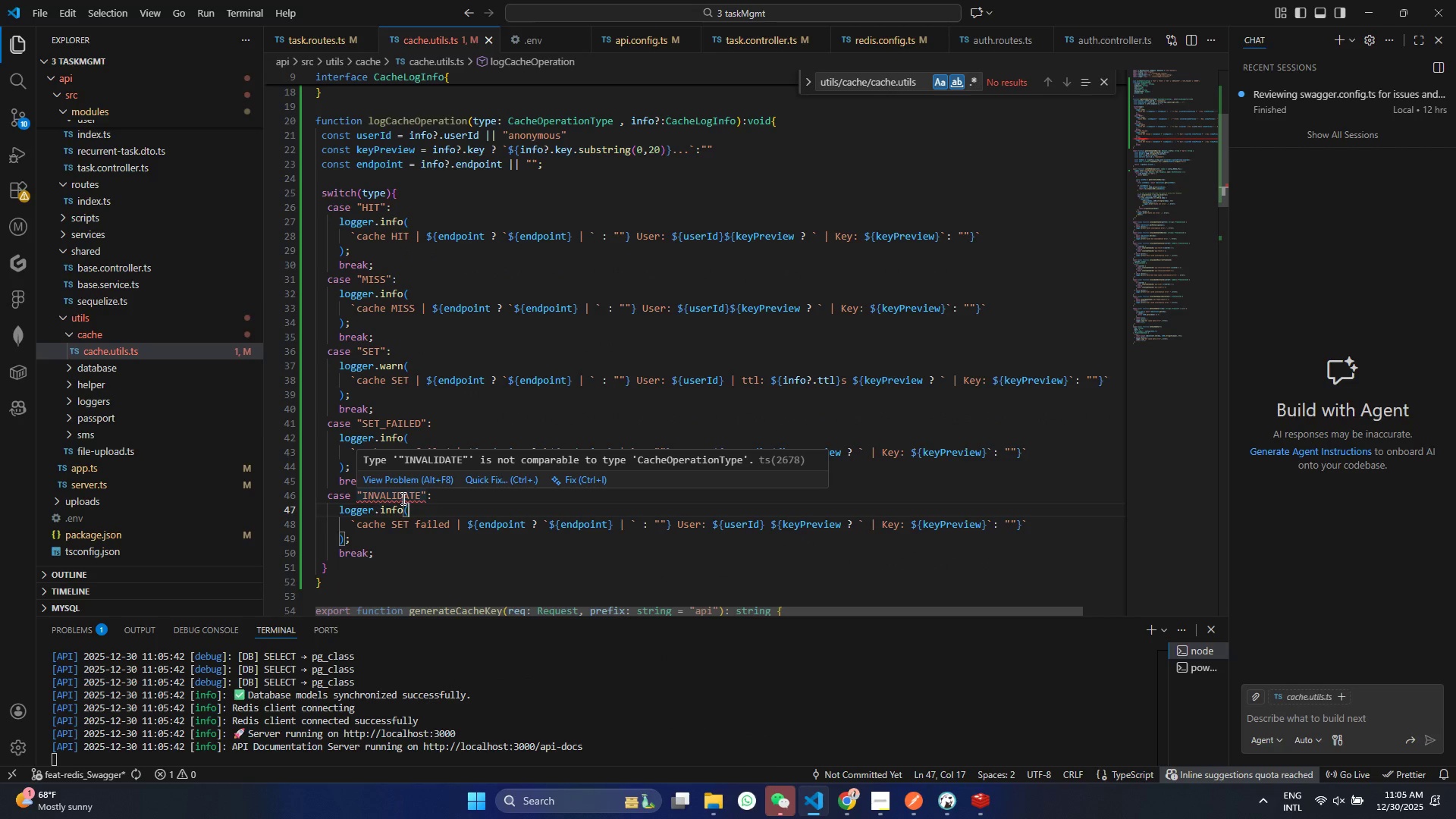 
scroll: coordinate [394, 312], scroll_direction: up, amount: 9.0
 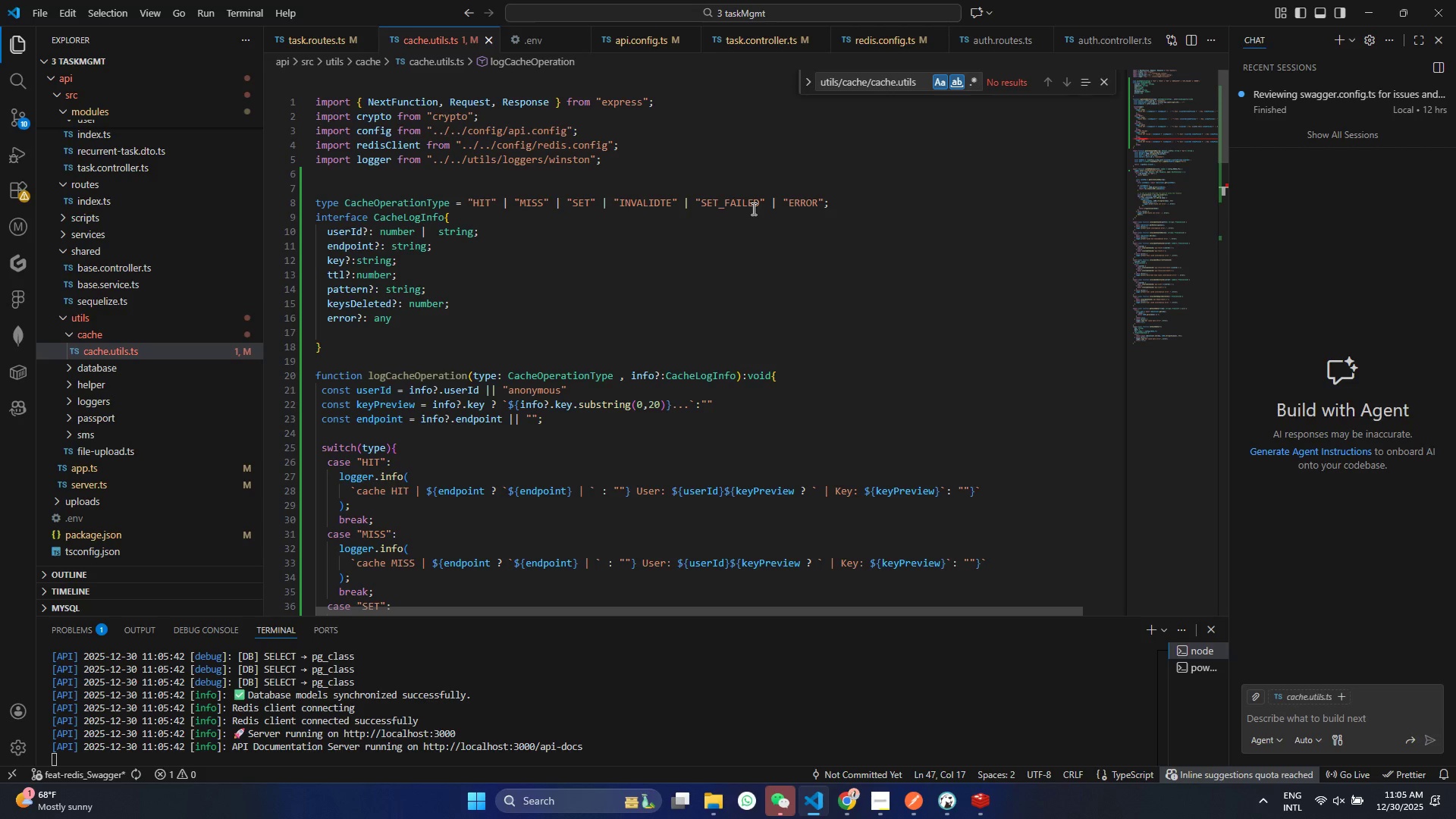 
double_click([648, 199])
 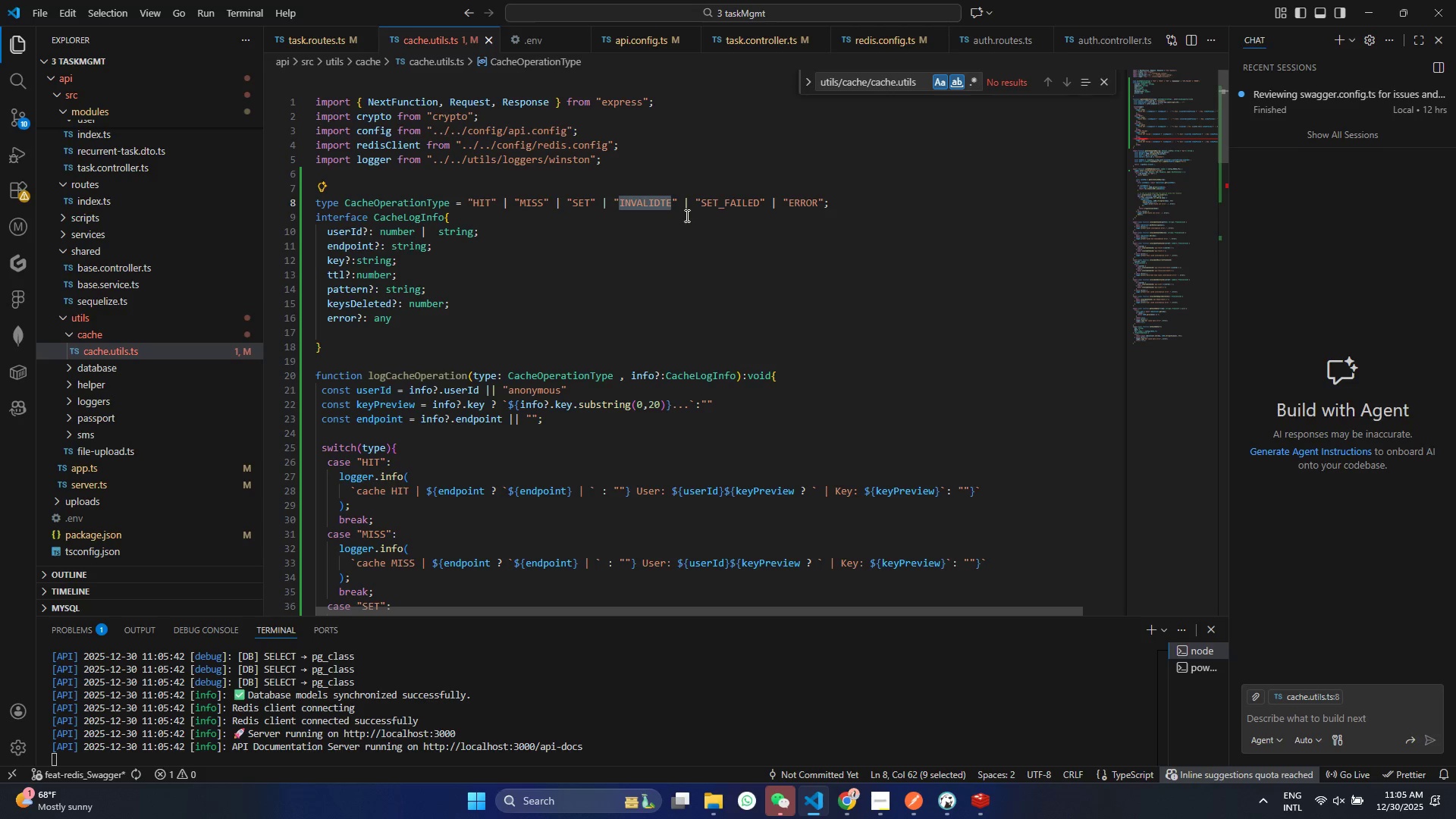 
left_click([661, 205])
 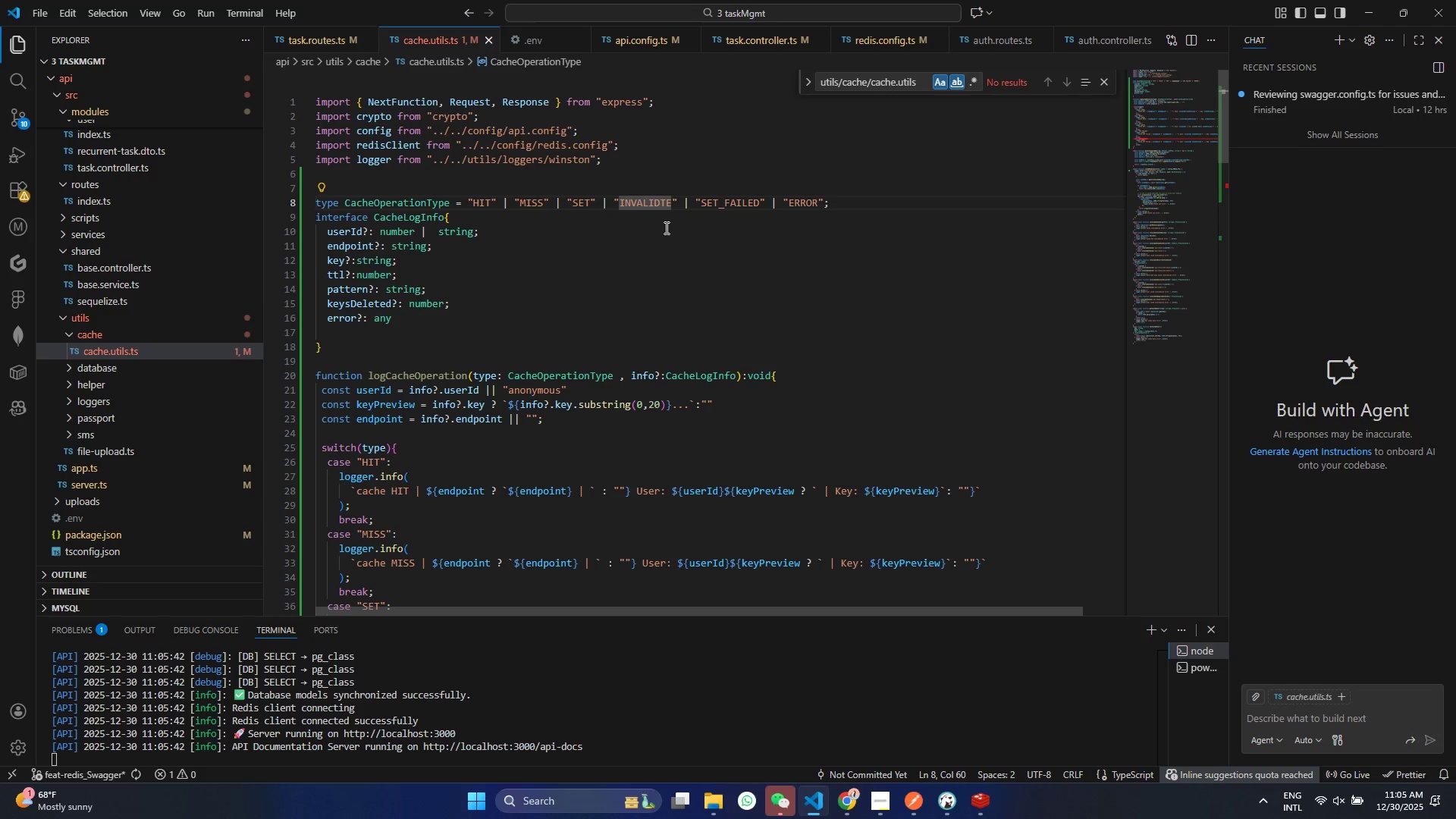 
key(Shift+ShiftRight)
 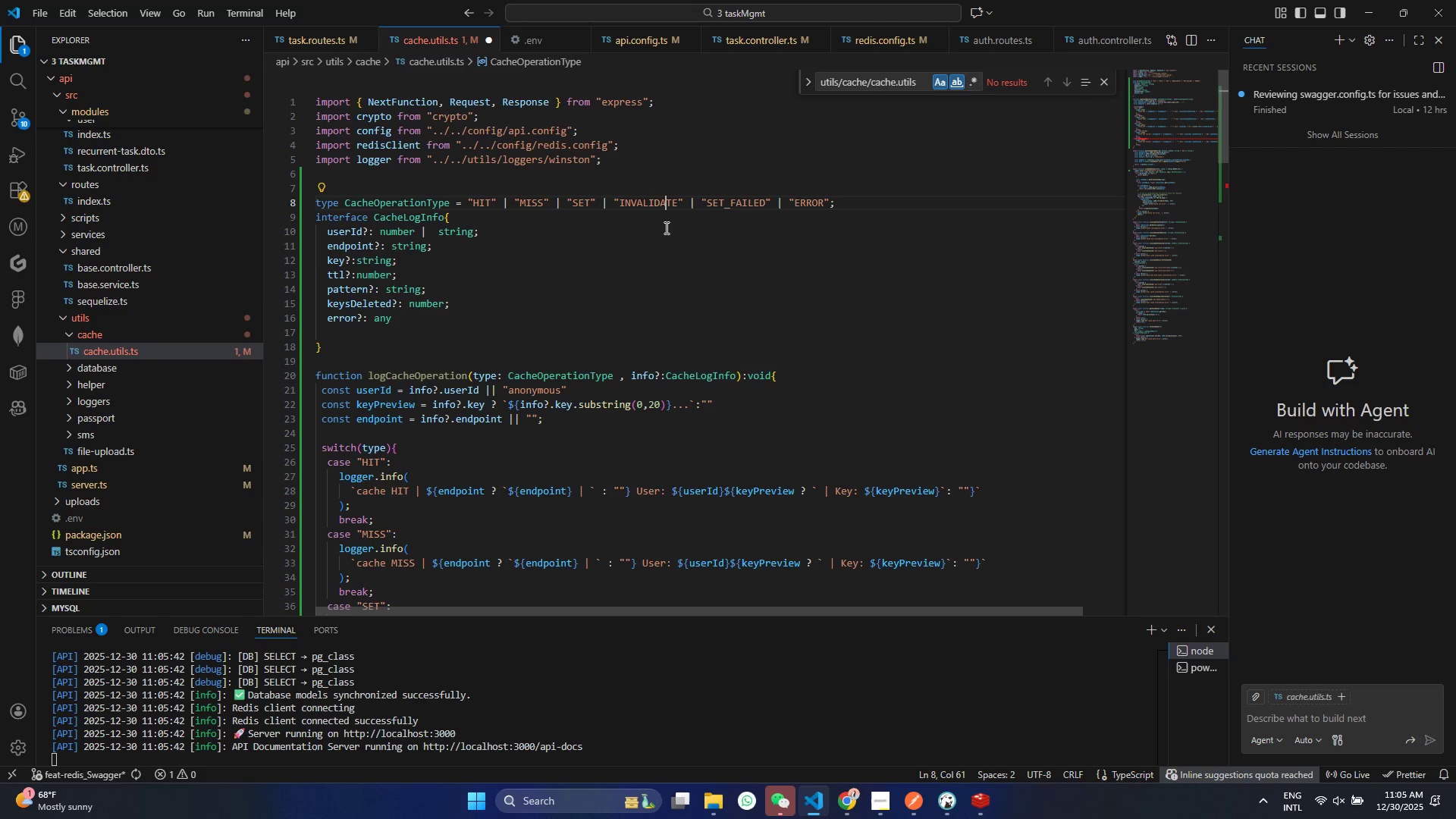 
key(Shift+A)
 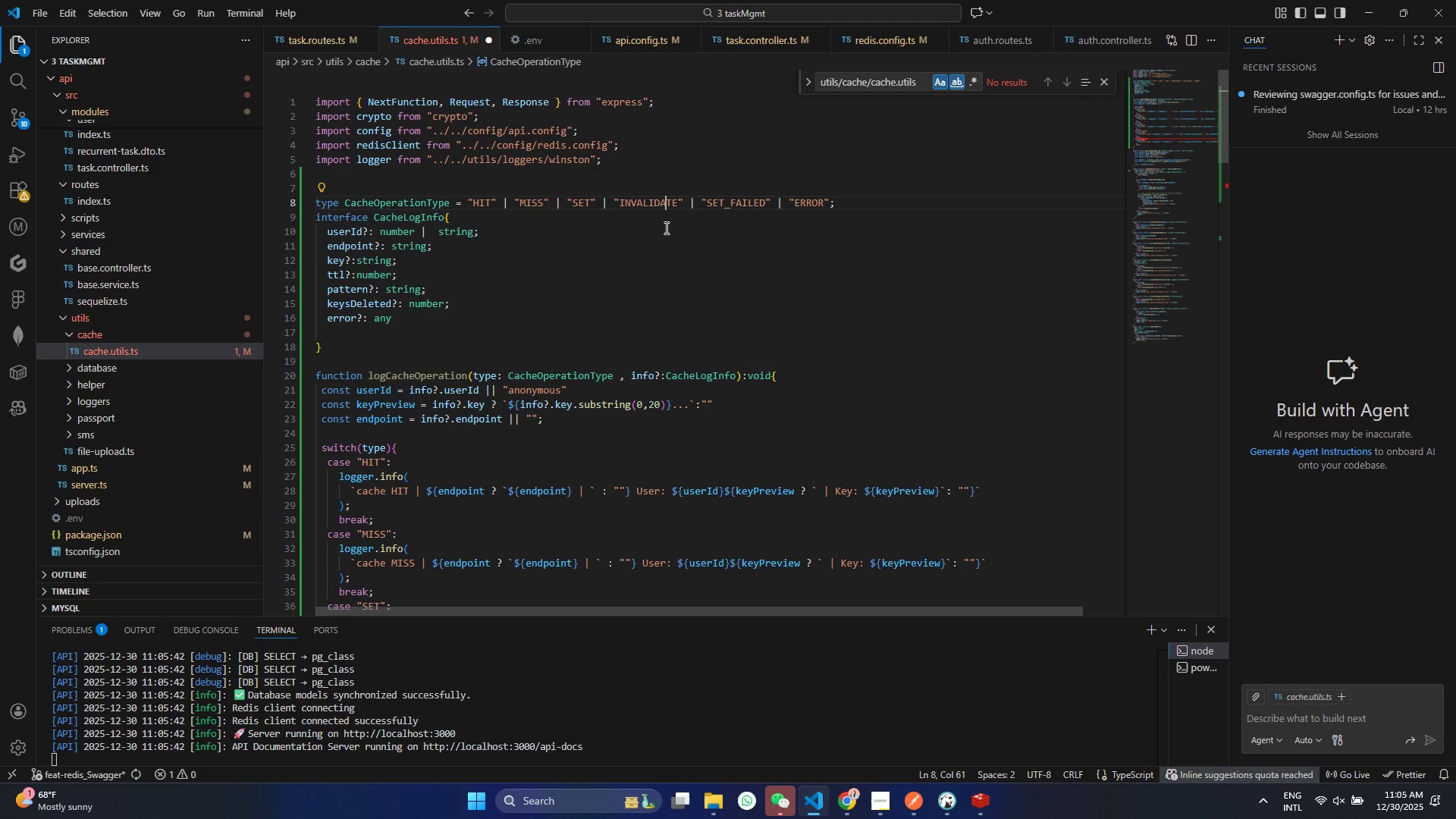 
key(Control+ControlLeft)
 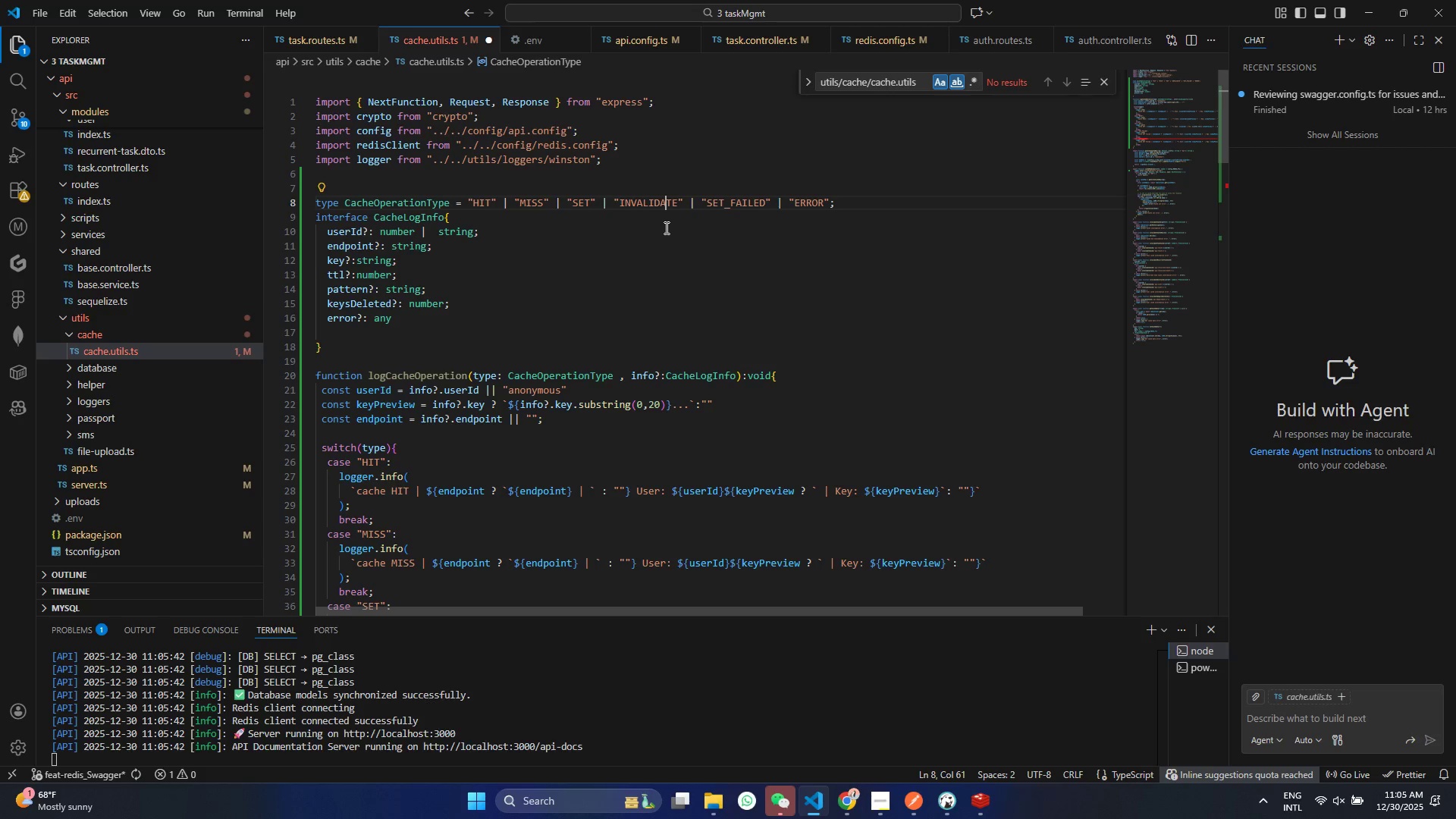 
key(Control+S)
 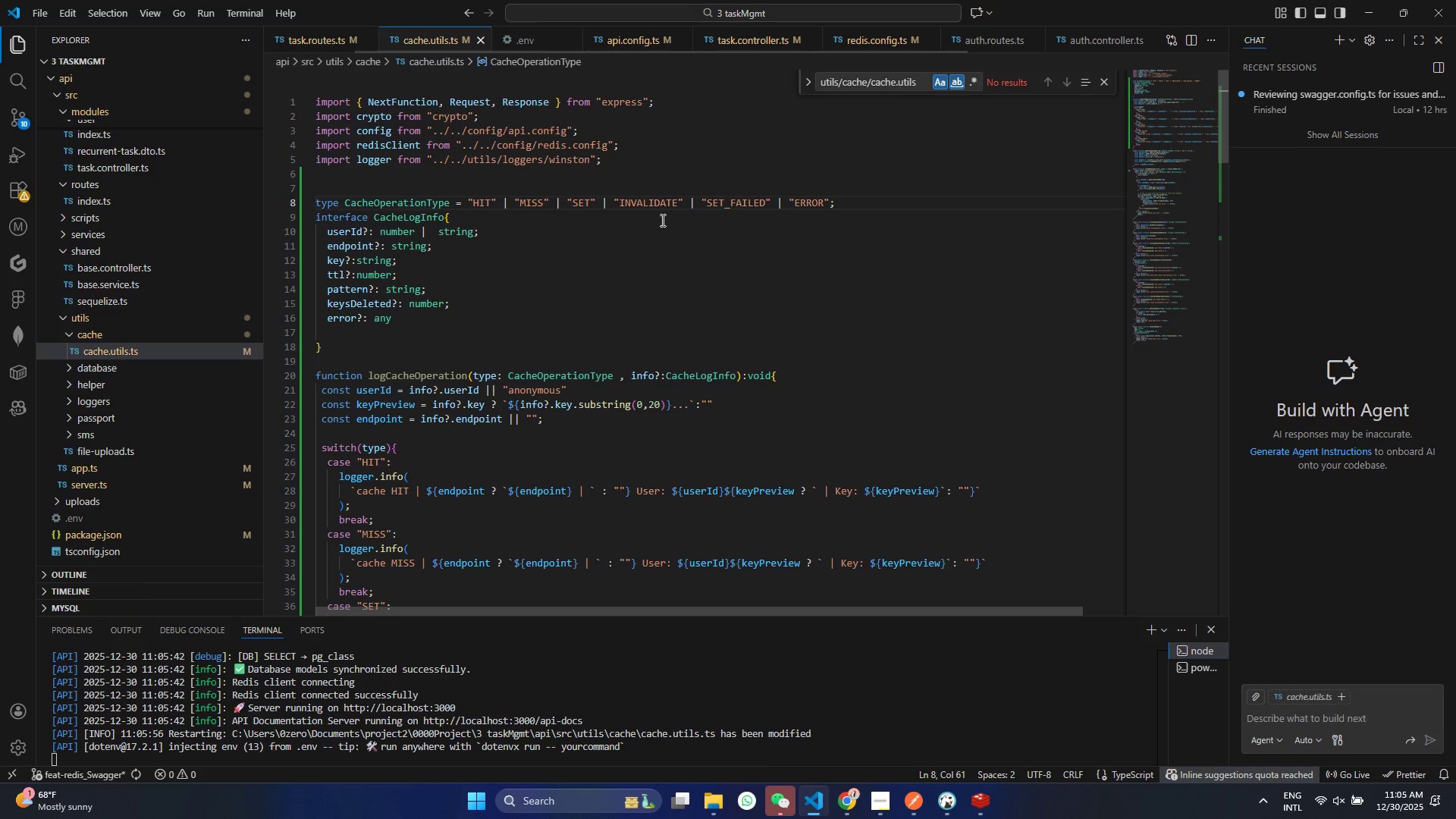 
scroll: coordinate [462, 383], scroll_direction: down, amount: 12.0
 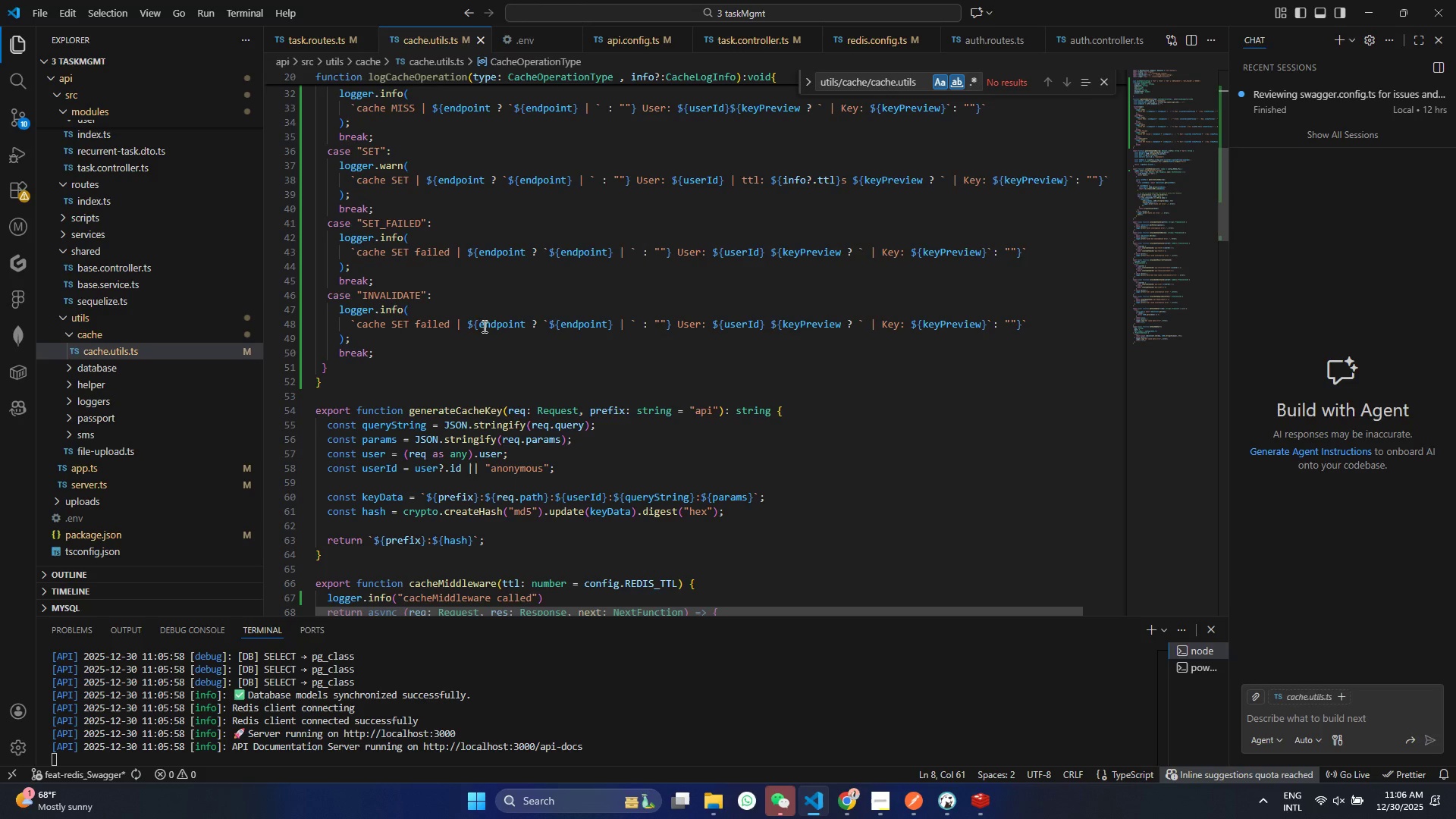 
left_click([459, 302])
 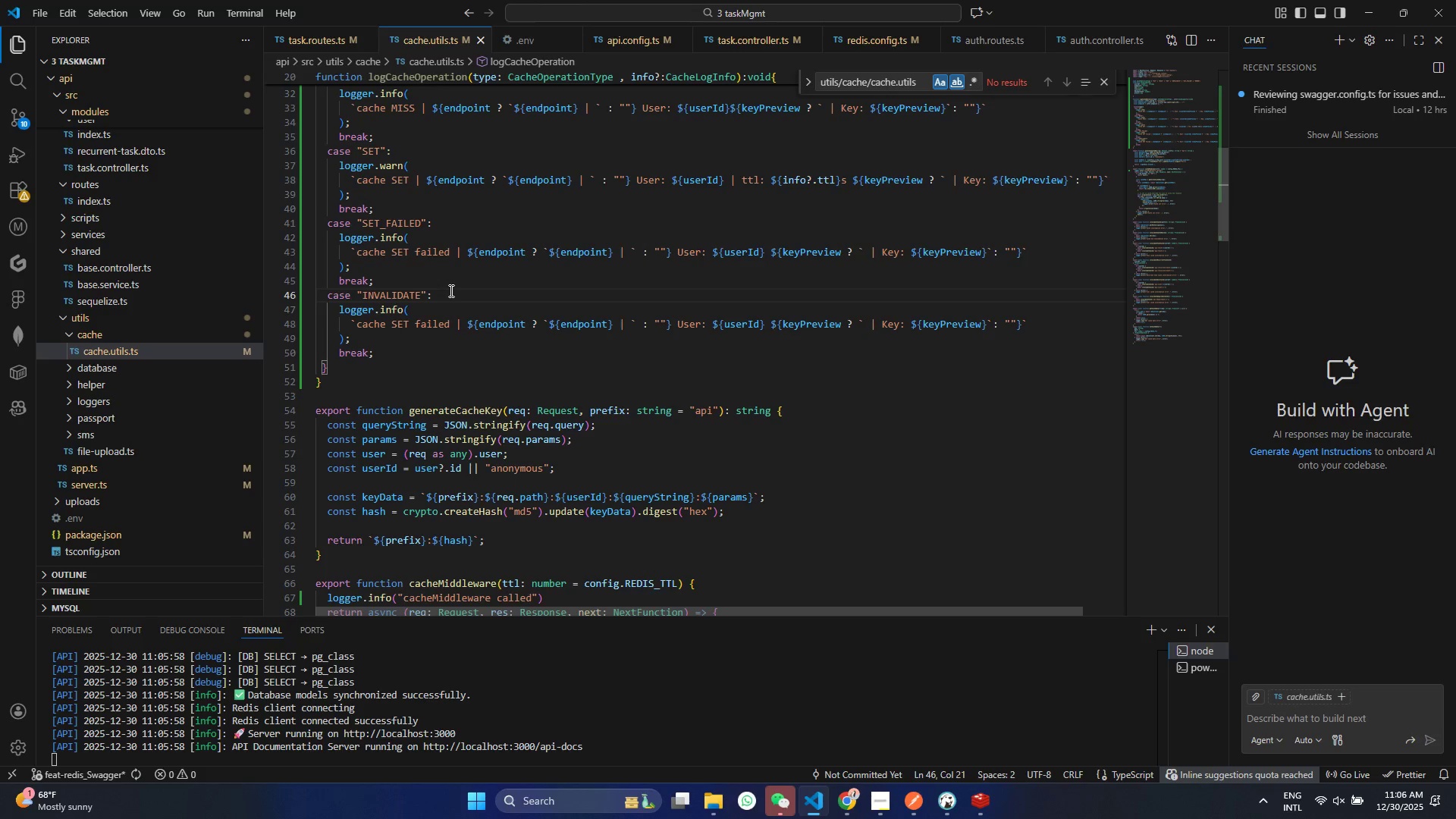 
key(Enter)
 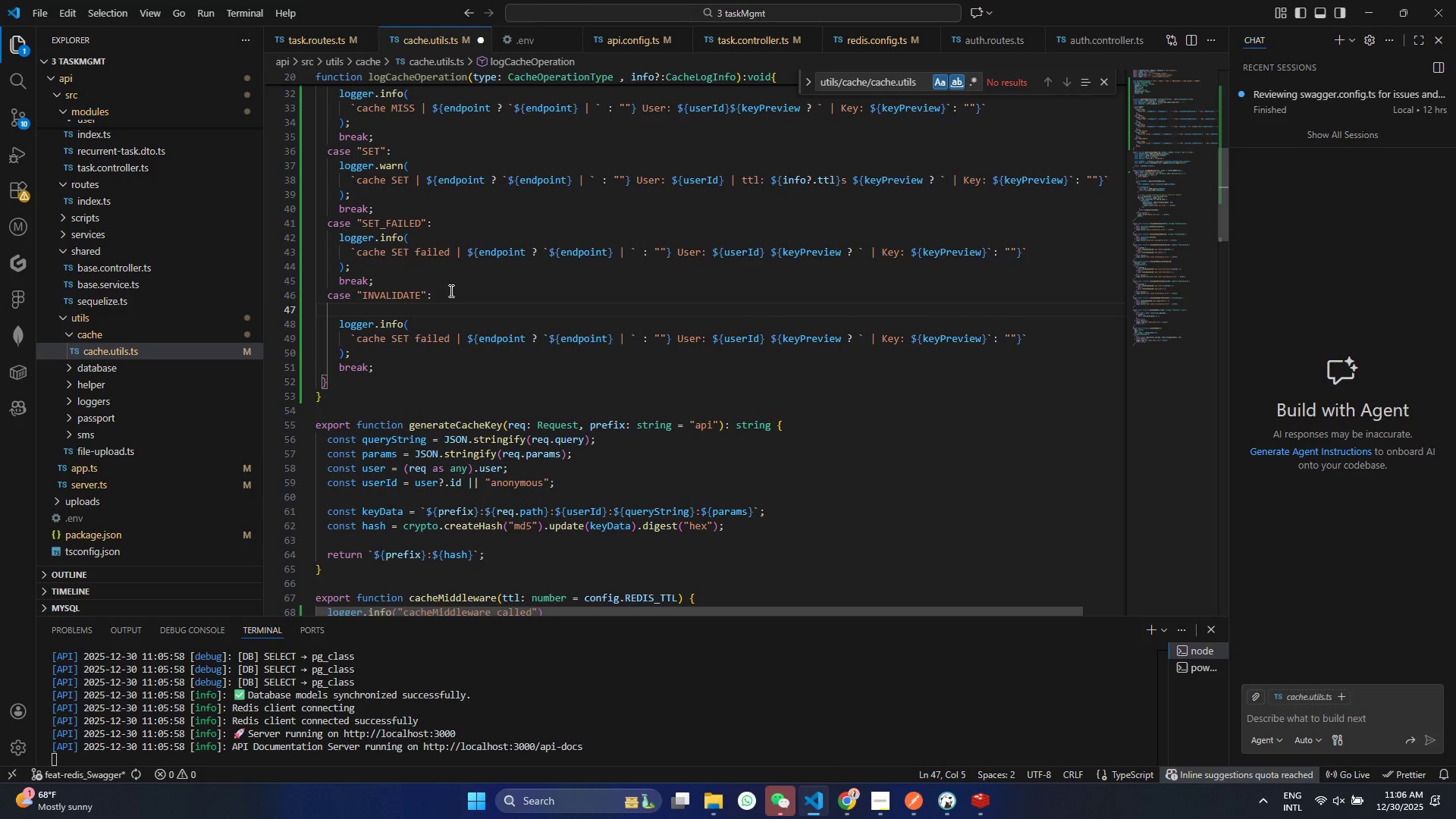 
type(if(inf)
 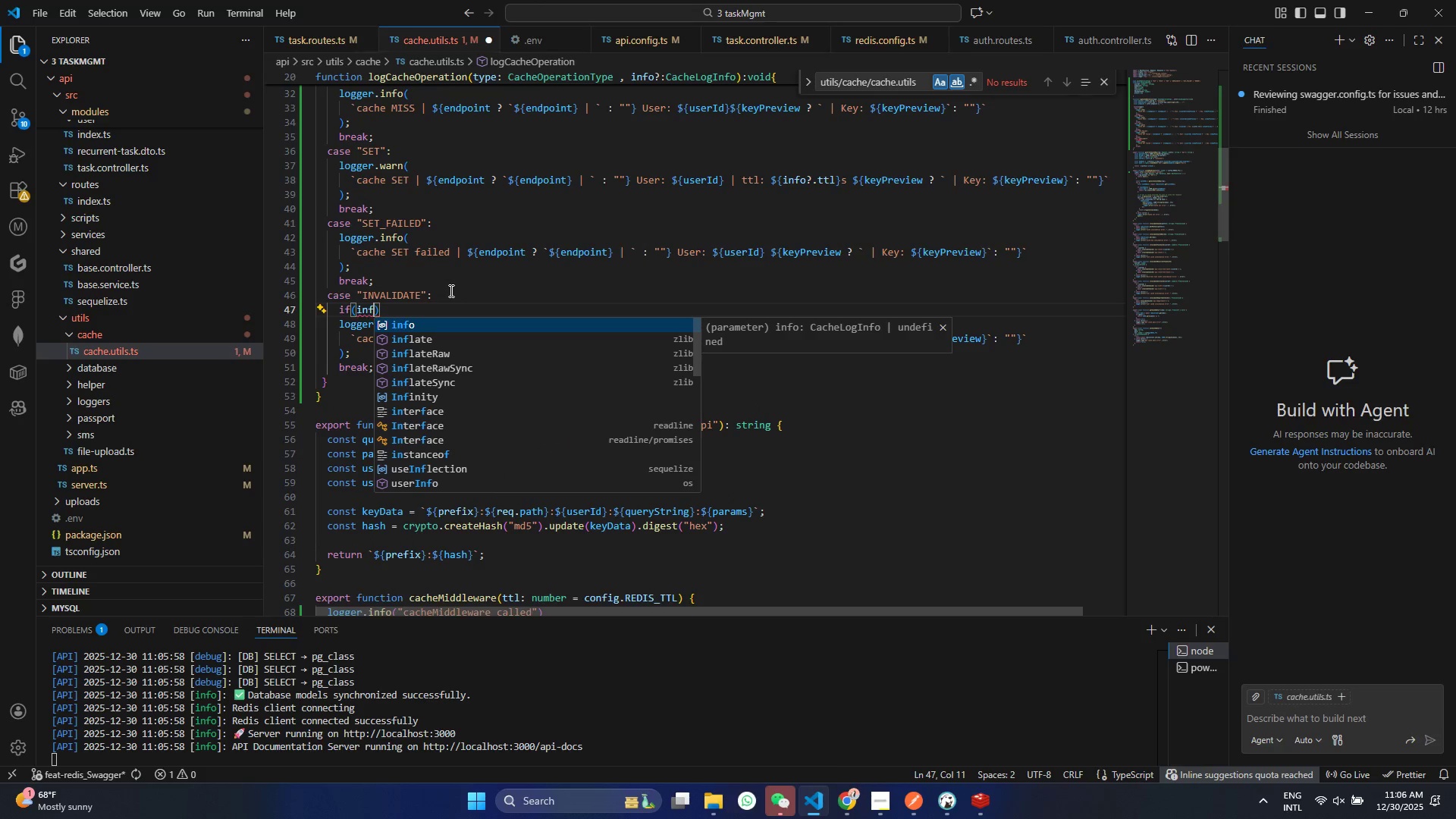 
key(Enter)
 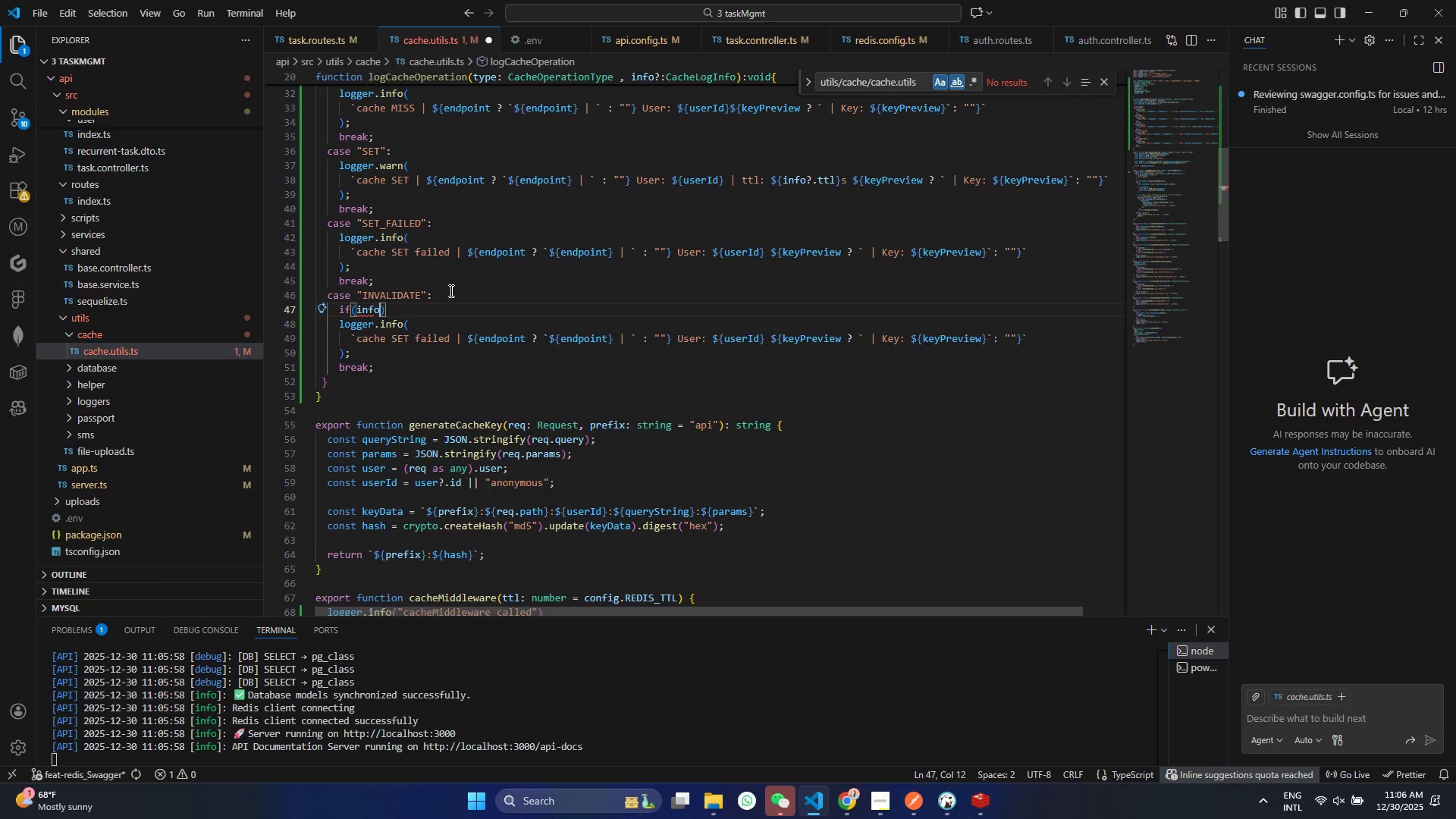 
type(.)
key(Backspace)
type(?.ke)
 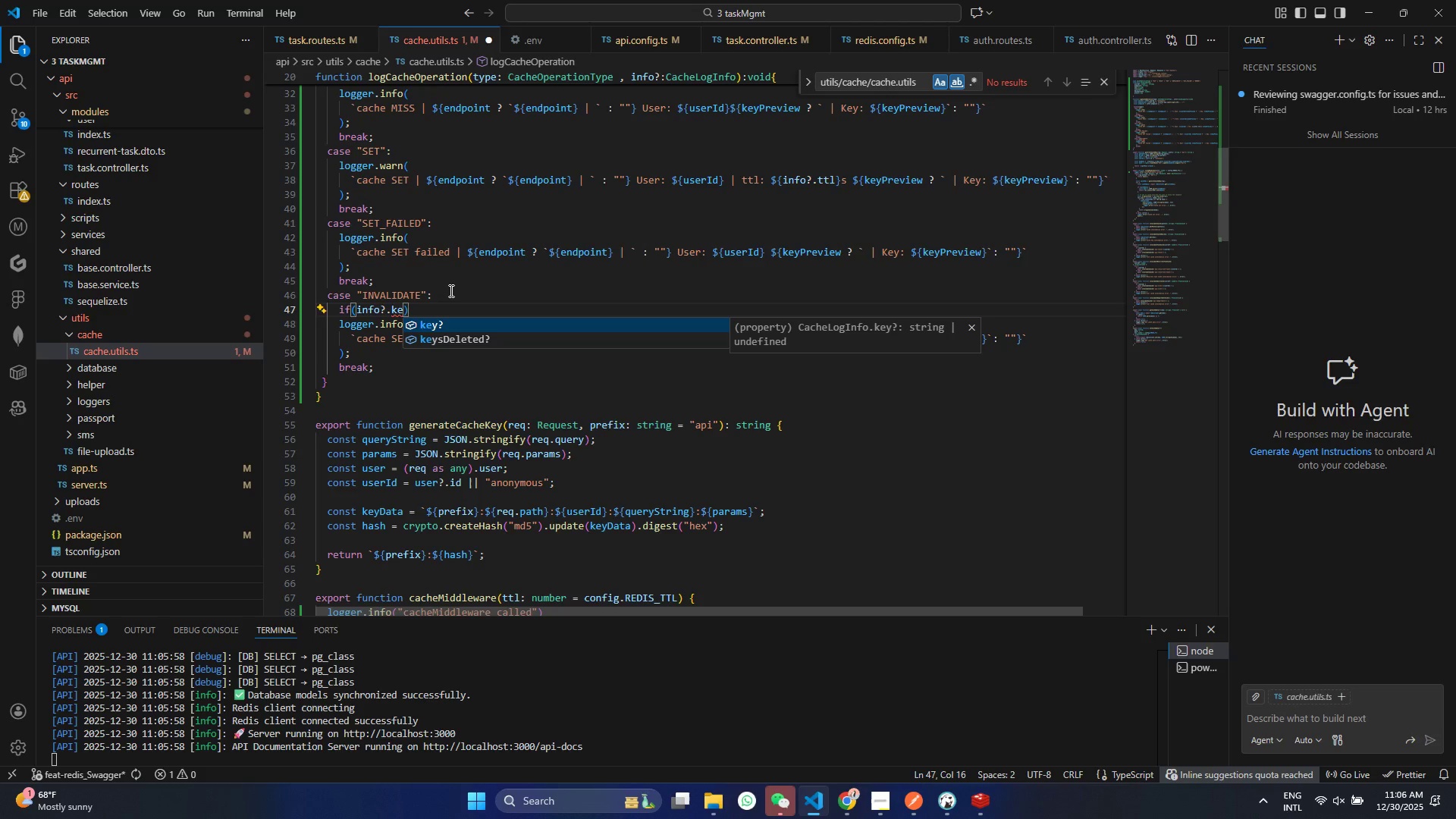 
key(ArrowDown)
 